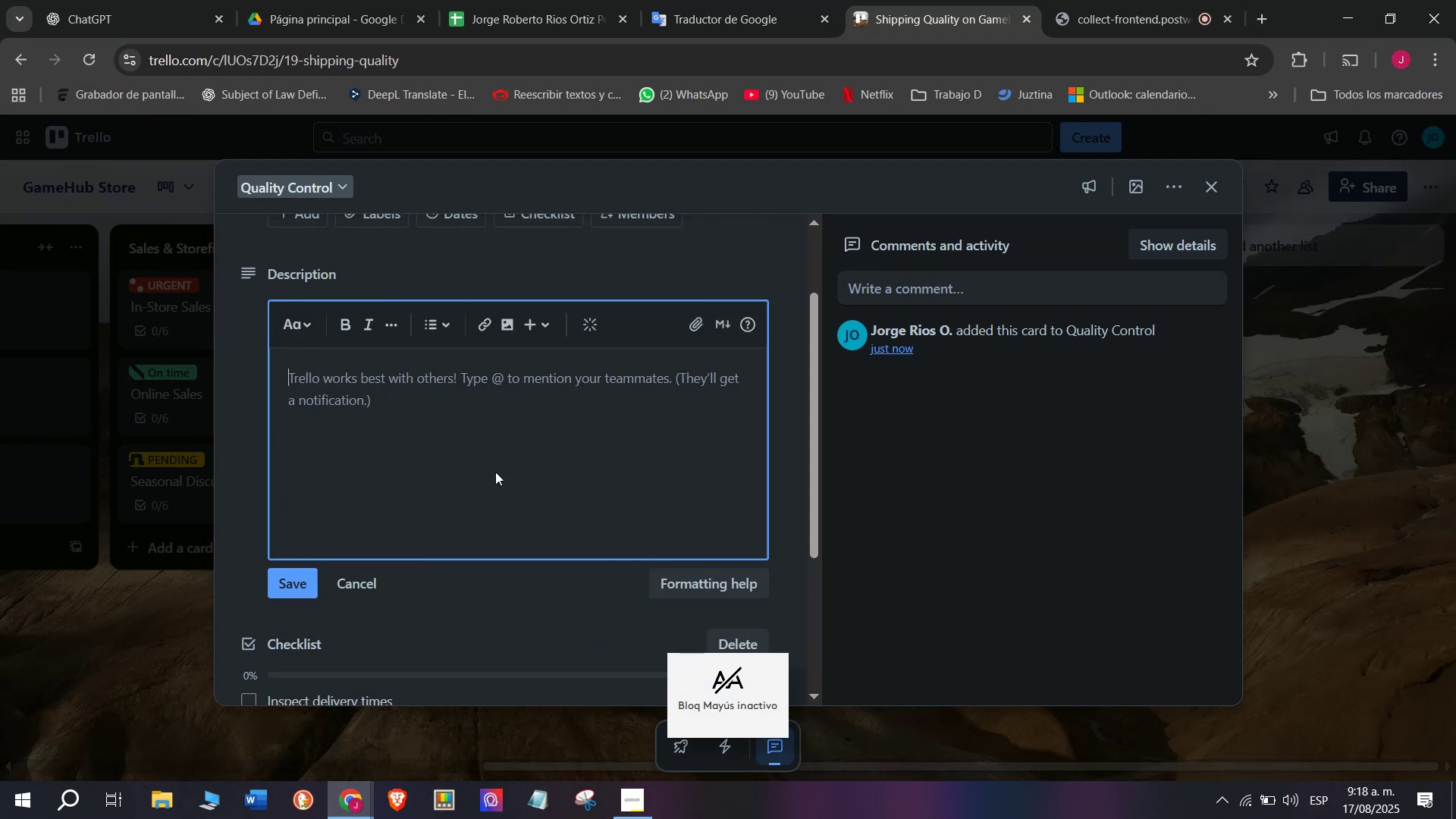 
scroll: coordinate [350, 463], scroll_direction: down, amount: 3.0
 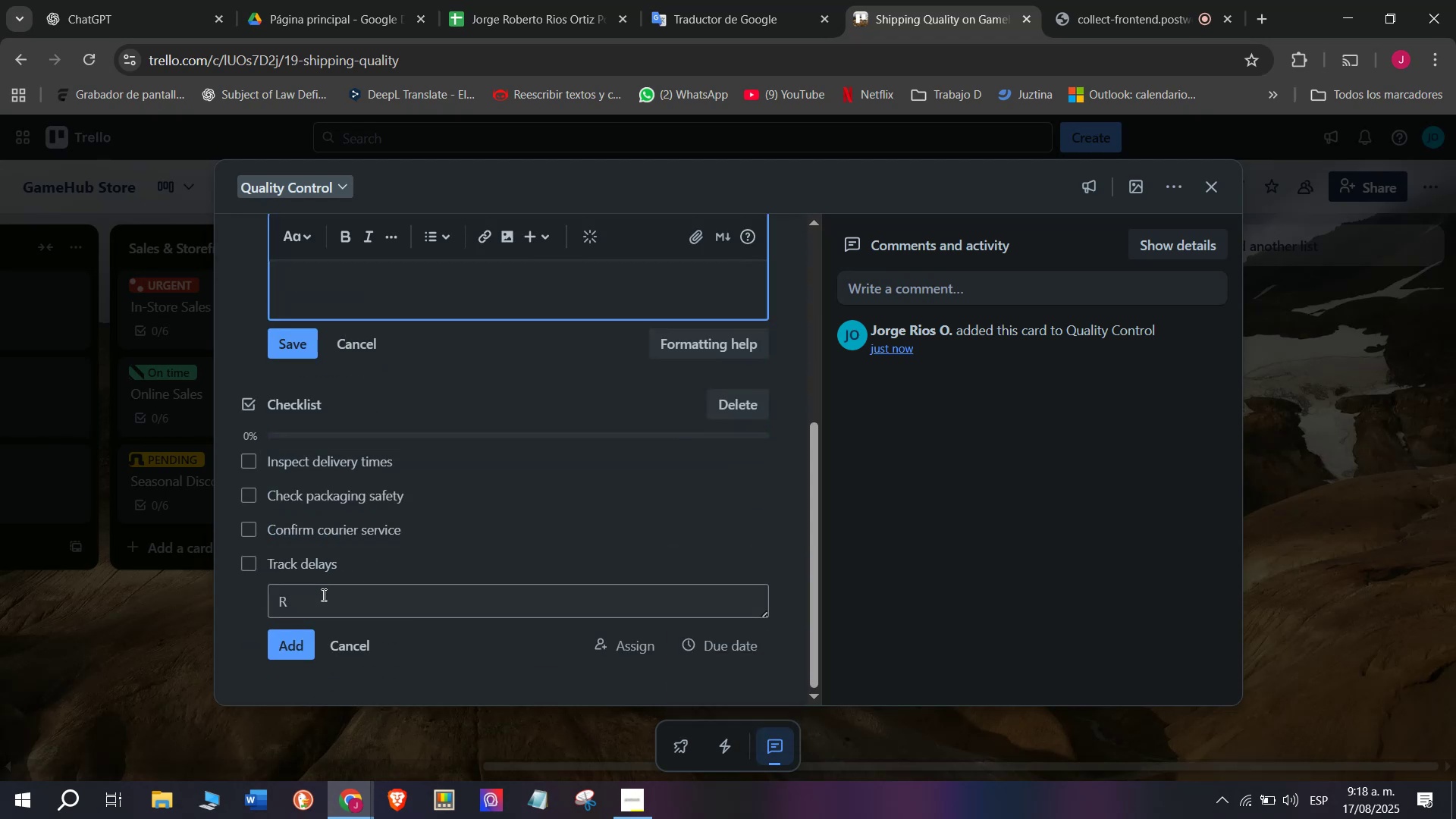 
left_click([322, 595])
 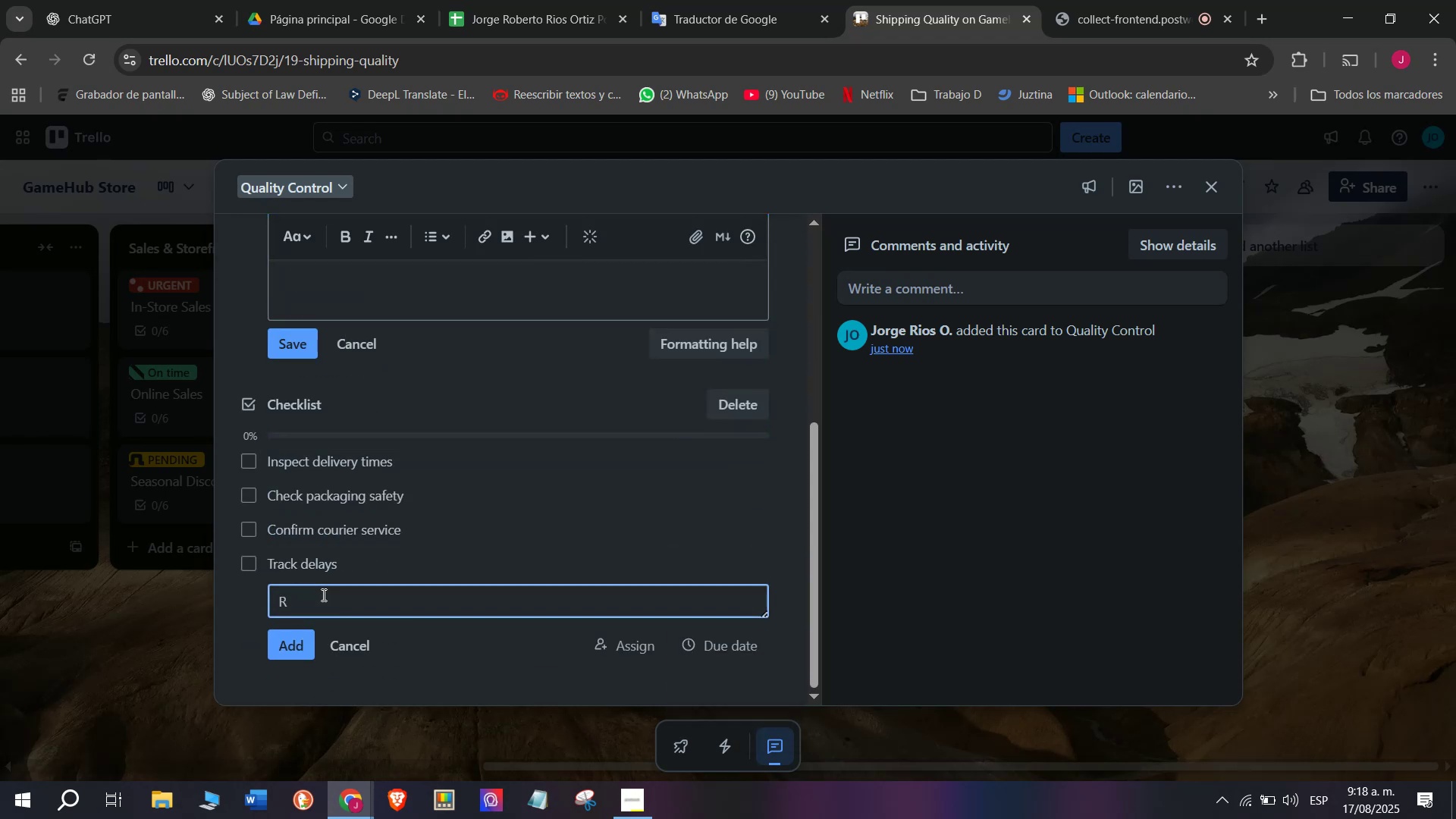 
key(CapsLock)
 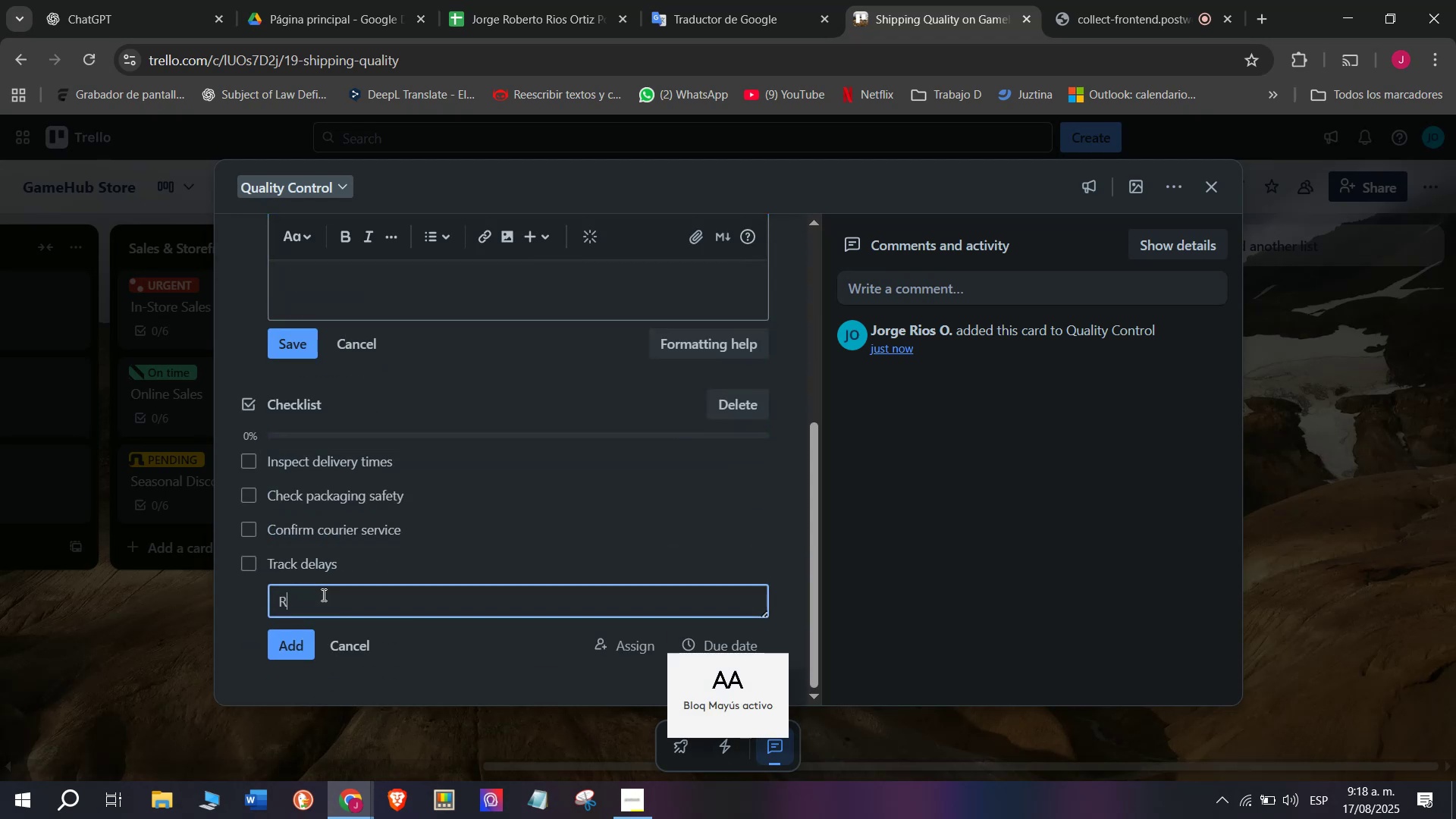 
left_click([322, 595])
 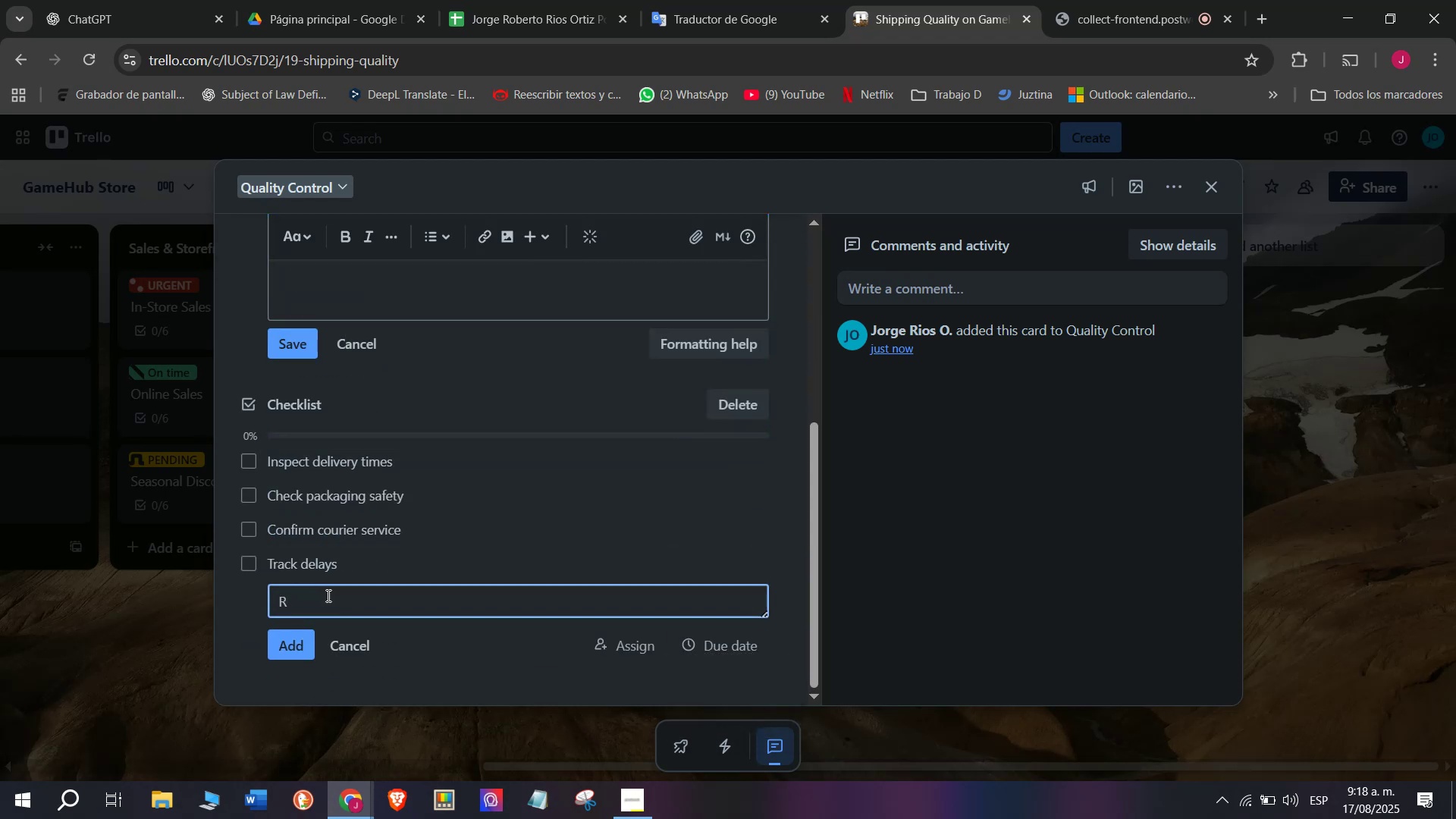 
type(eview fragil)
 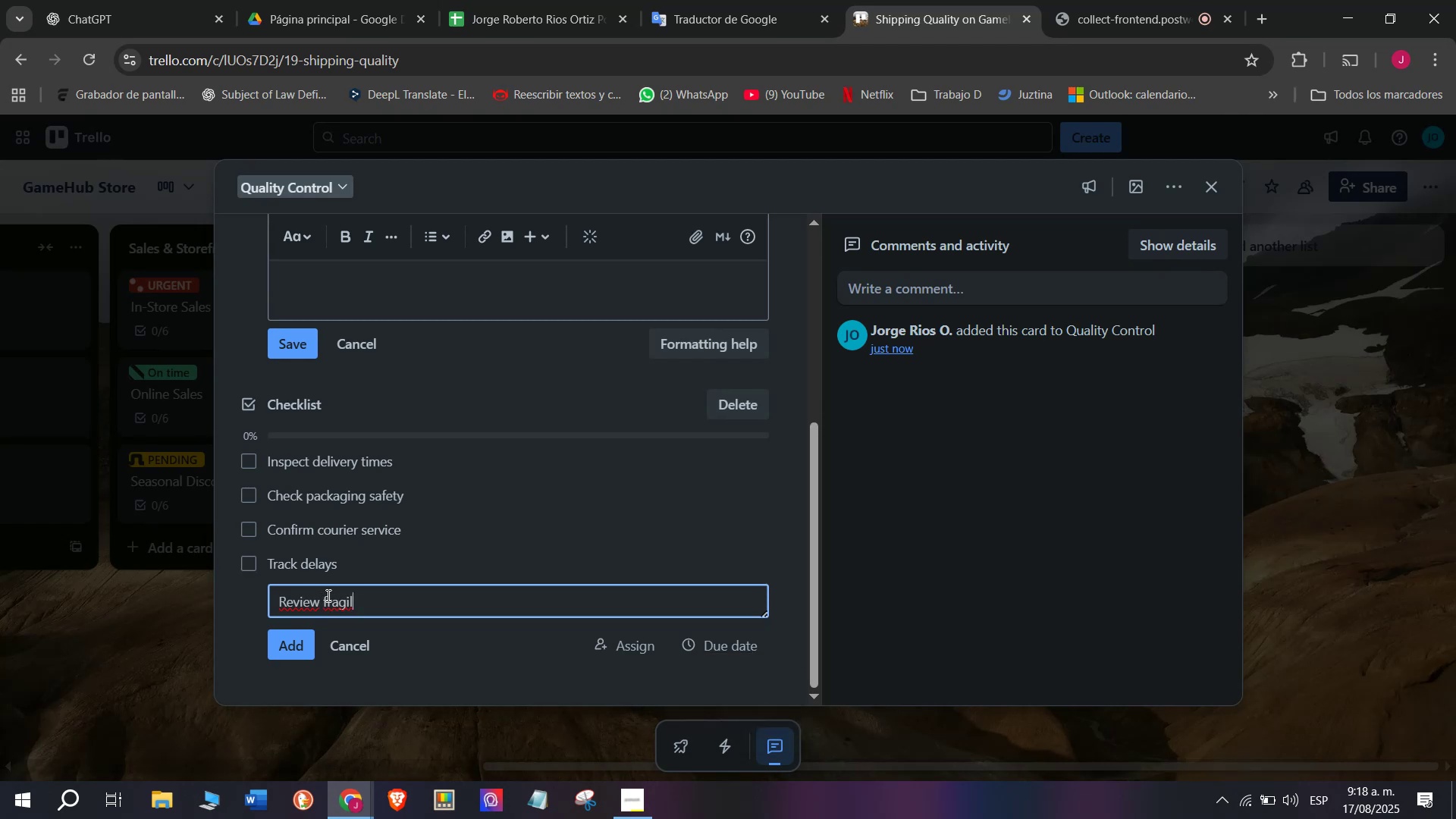 
type(e items)
 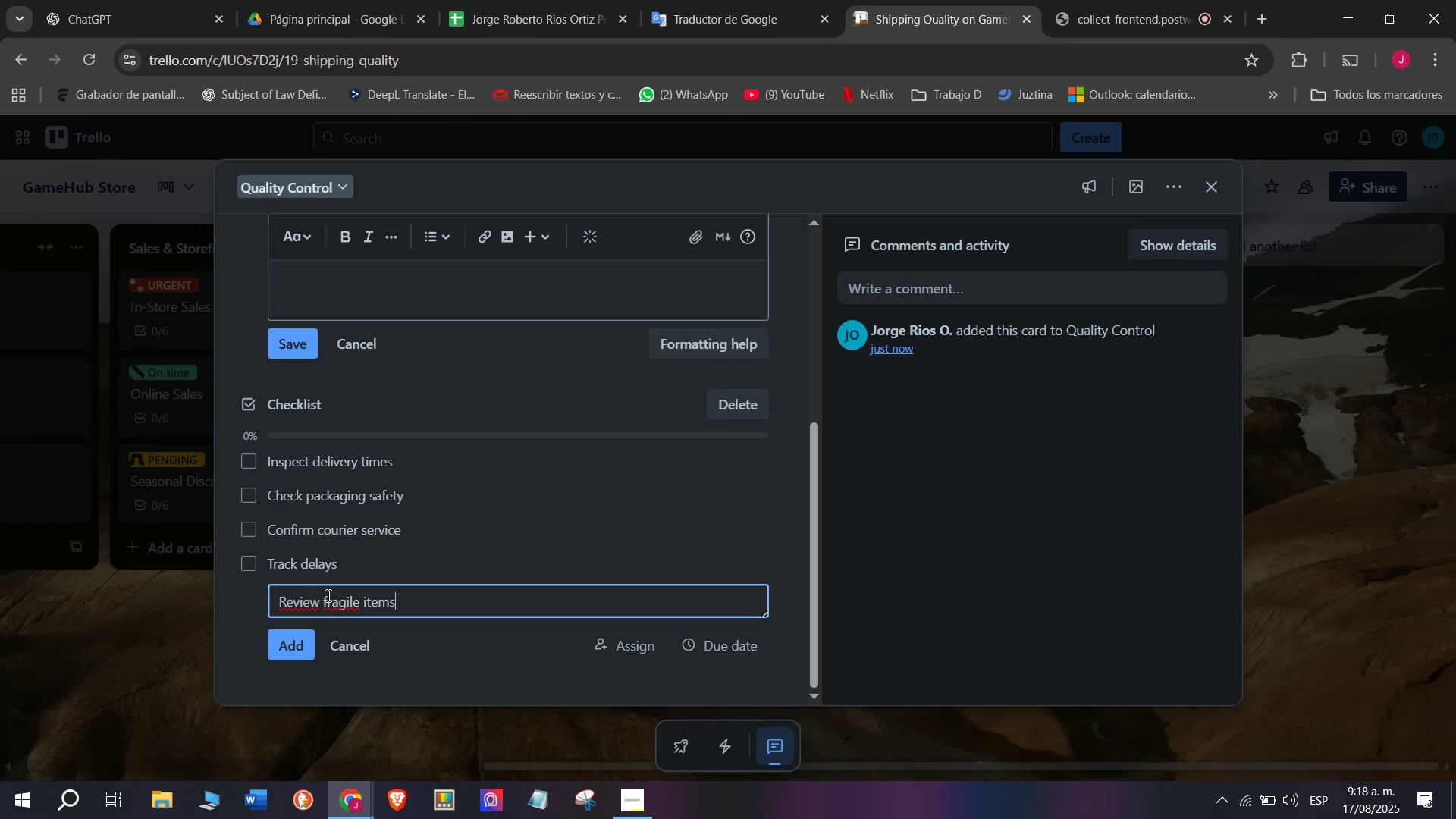 
key(Enter)
 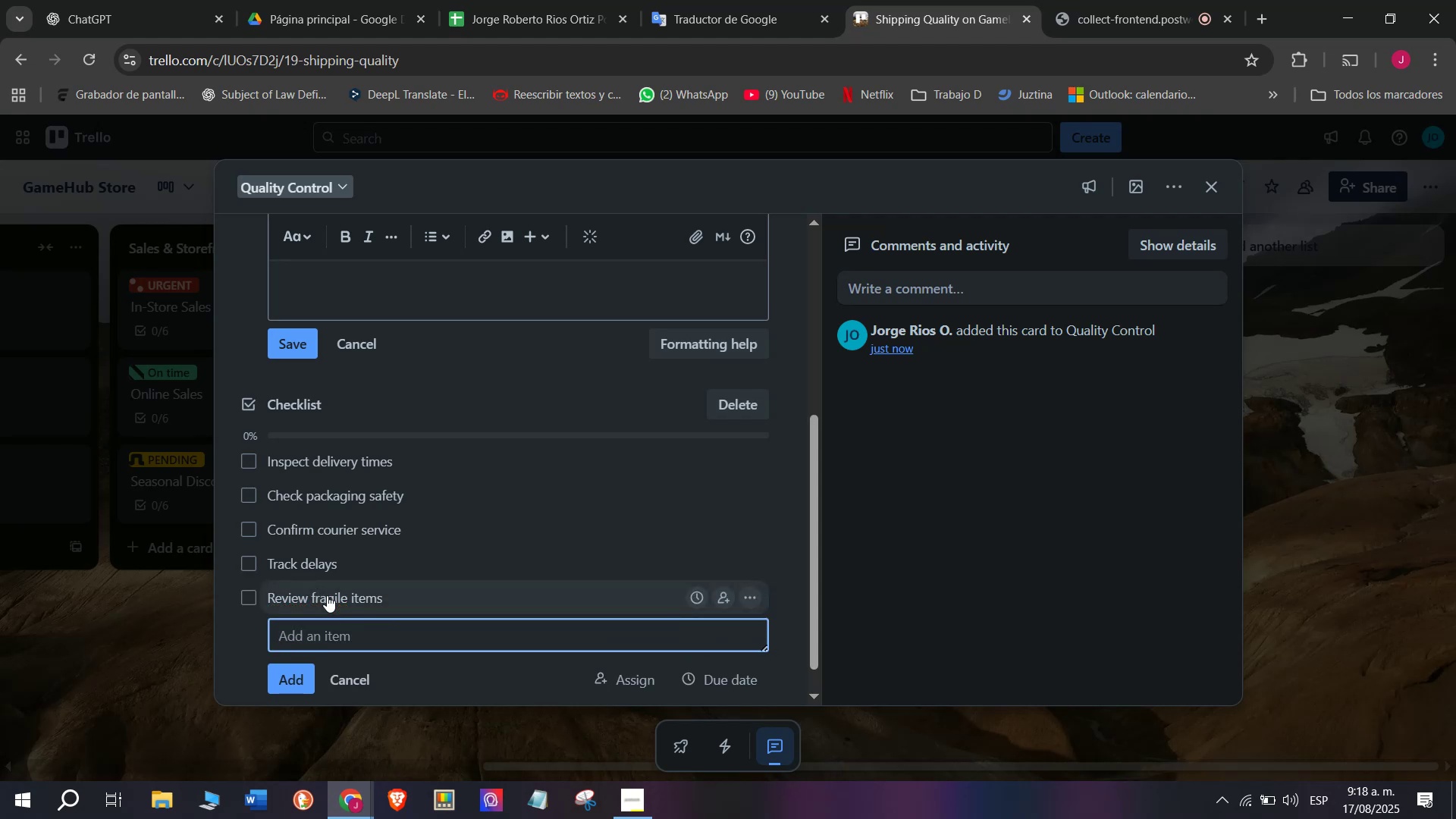 
type(Custyo)
key(Backspace)
key(Backspace)
 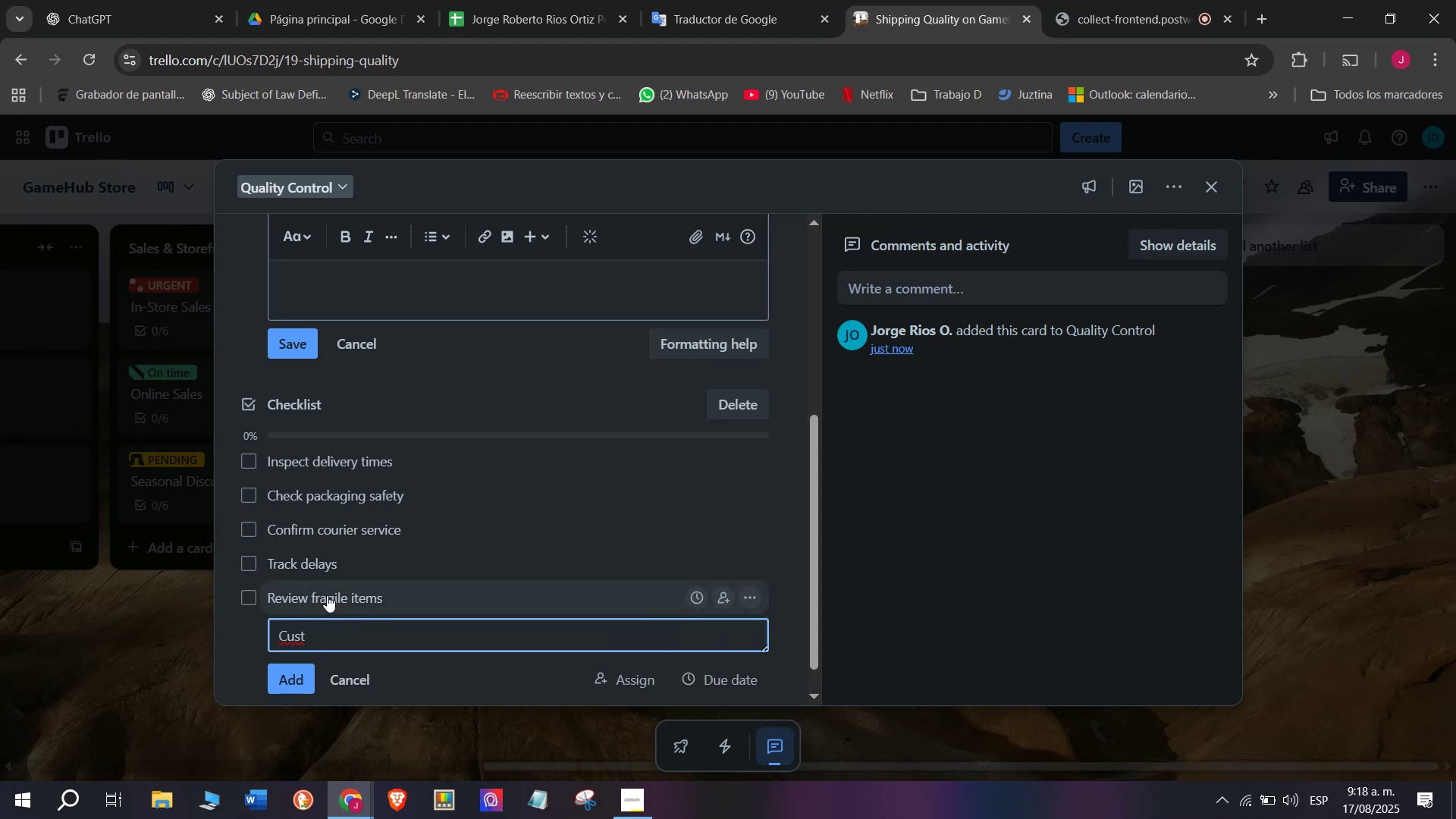 
type(omer feedback)
 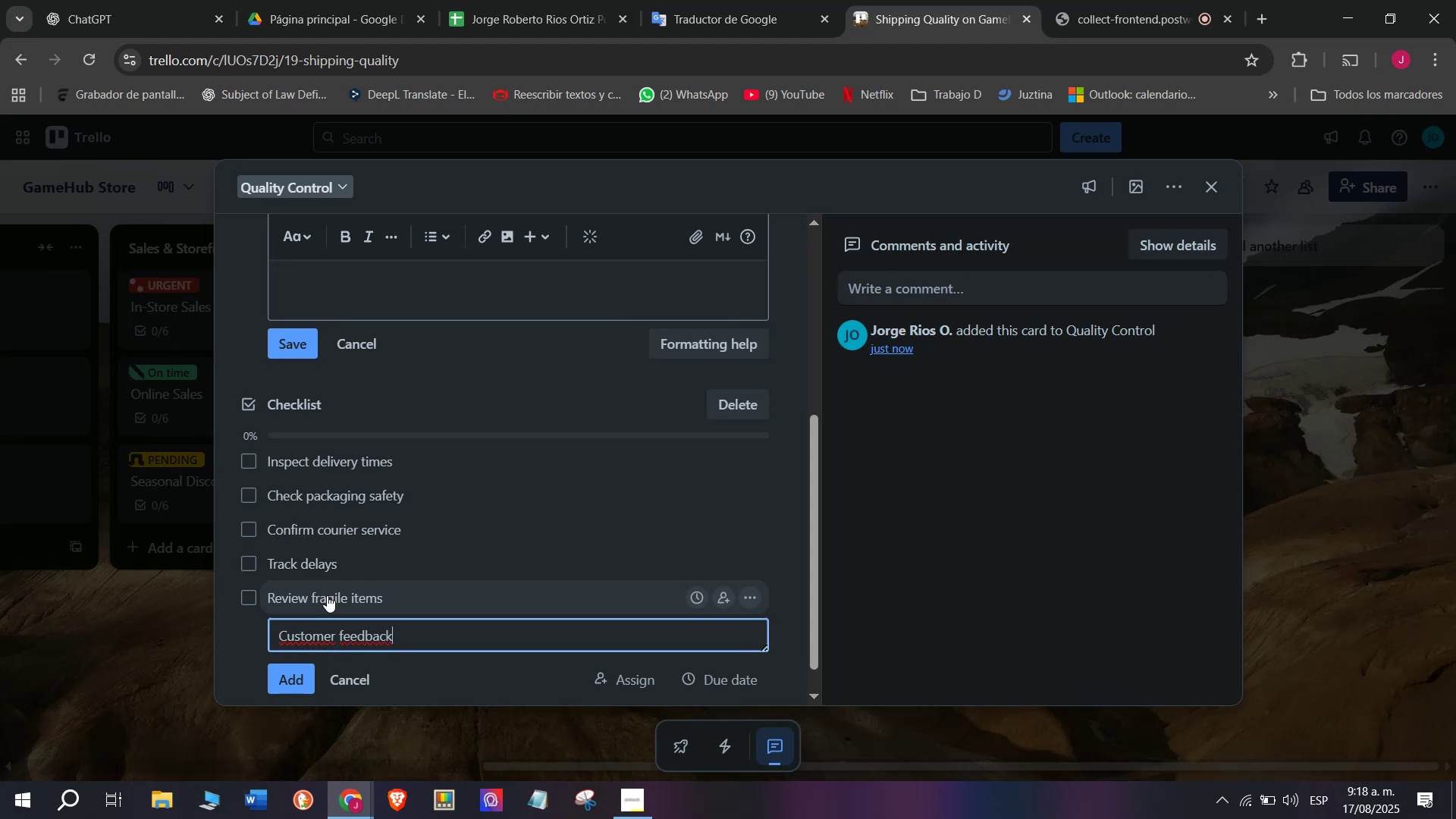 
key(Enter)
 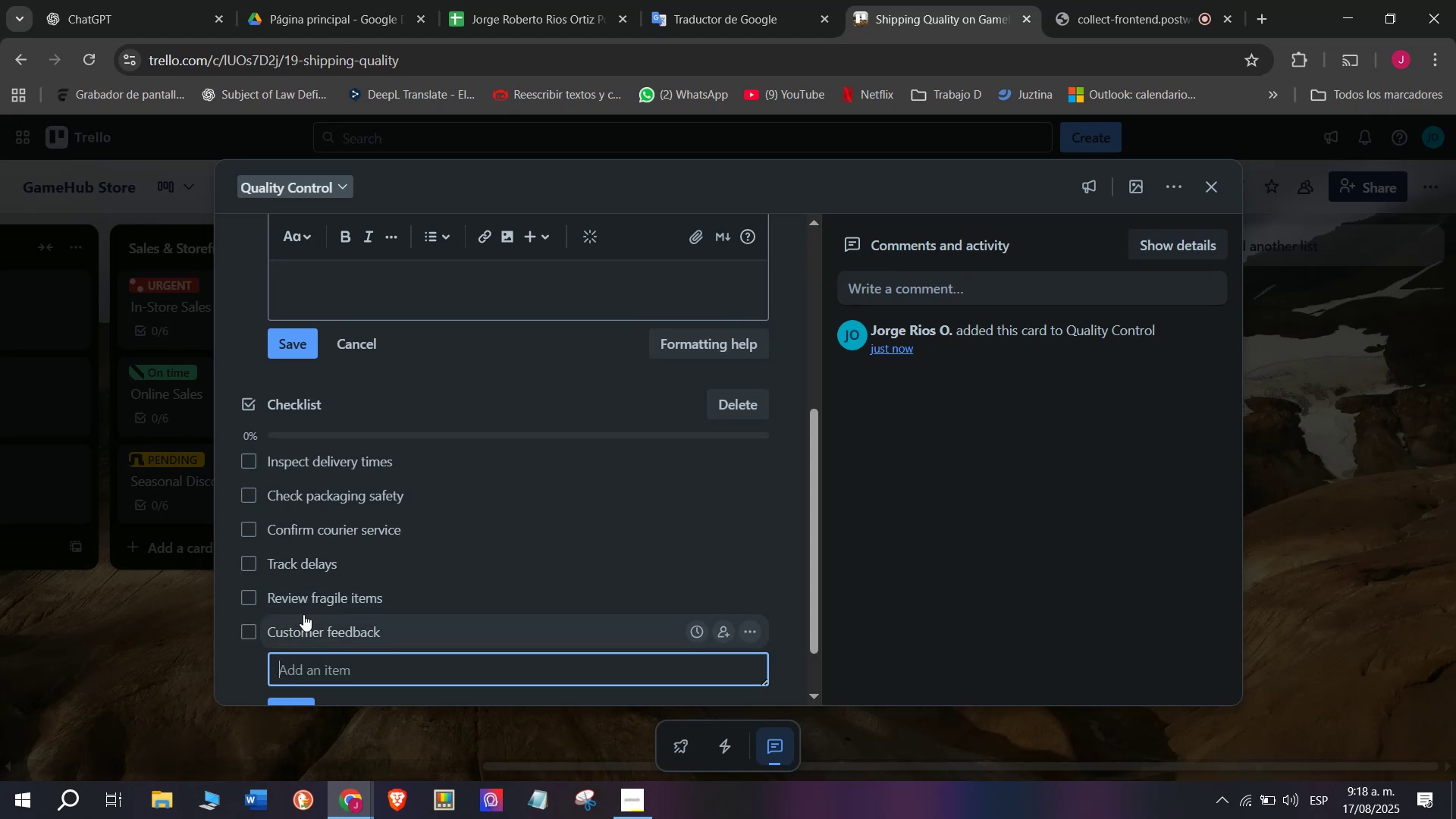 
scroll: coordinate [322, 440], scroll_direction: up, amount: 4.0
 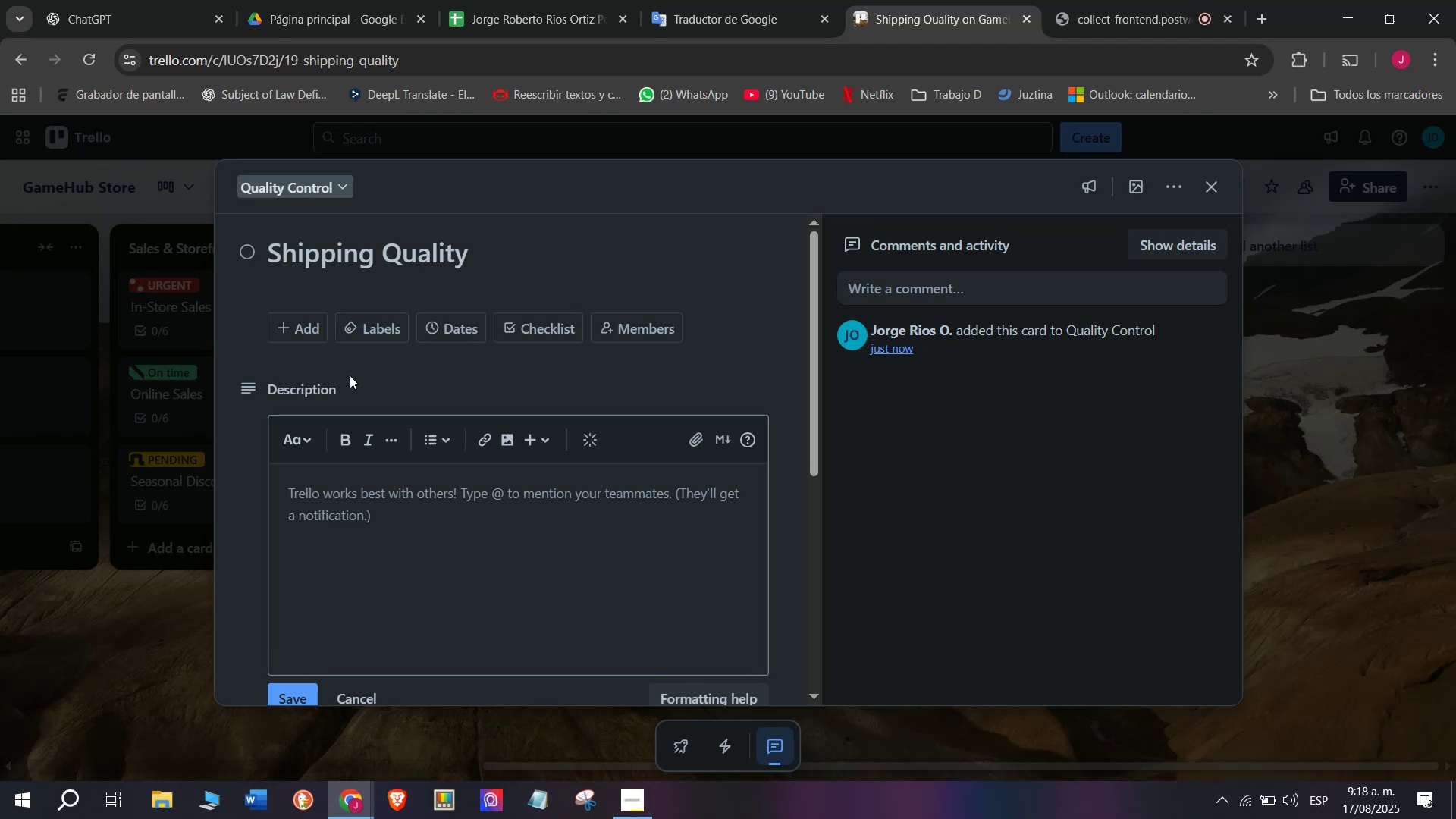 
wait(7.6)
 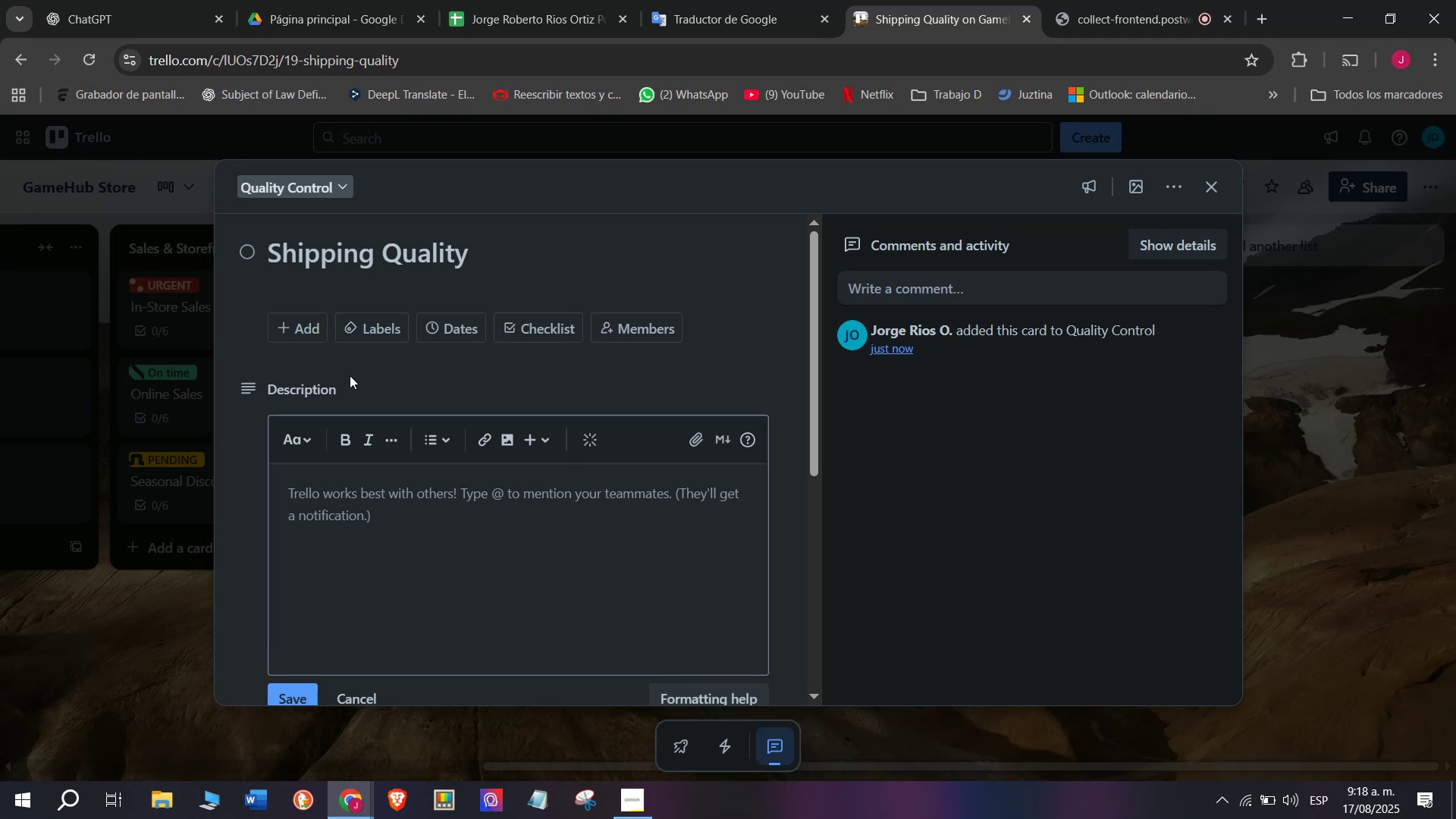 
left_click([378, 328])
 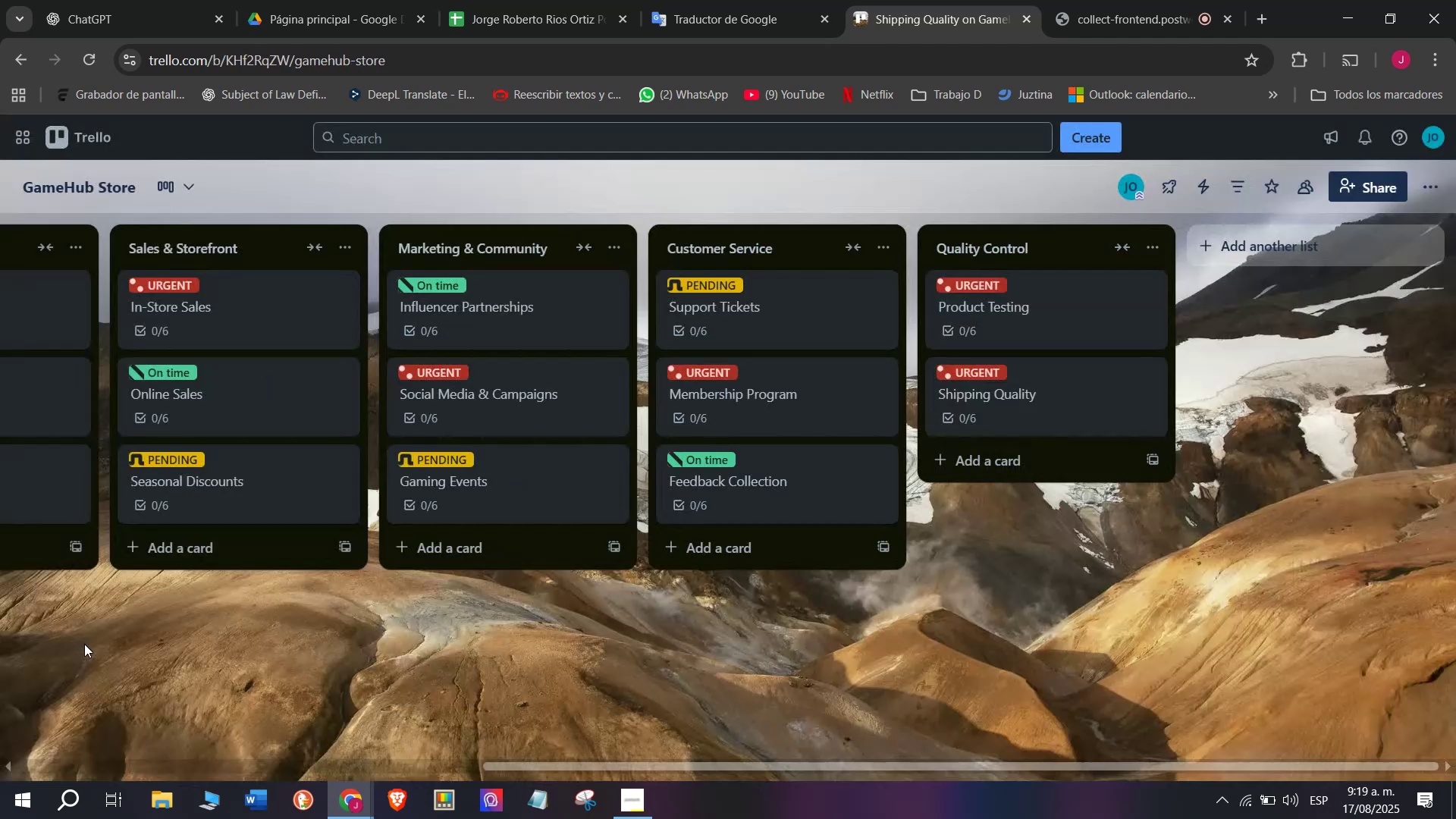 
left_click([1050, 383])
 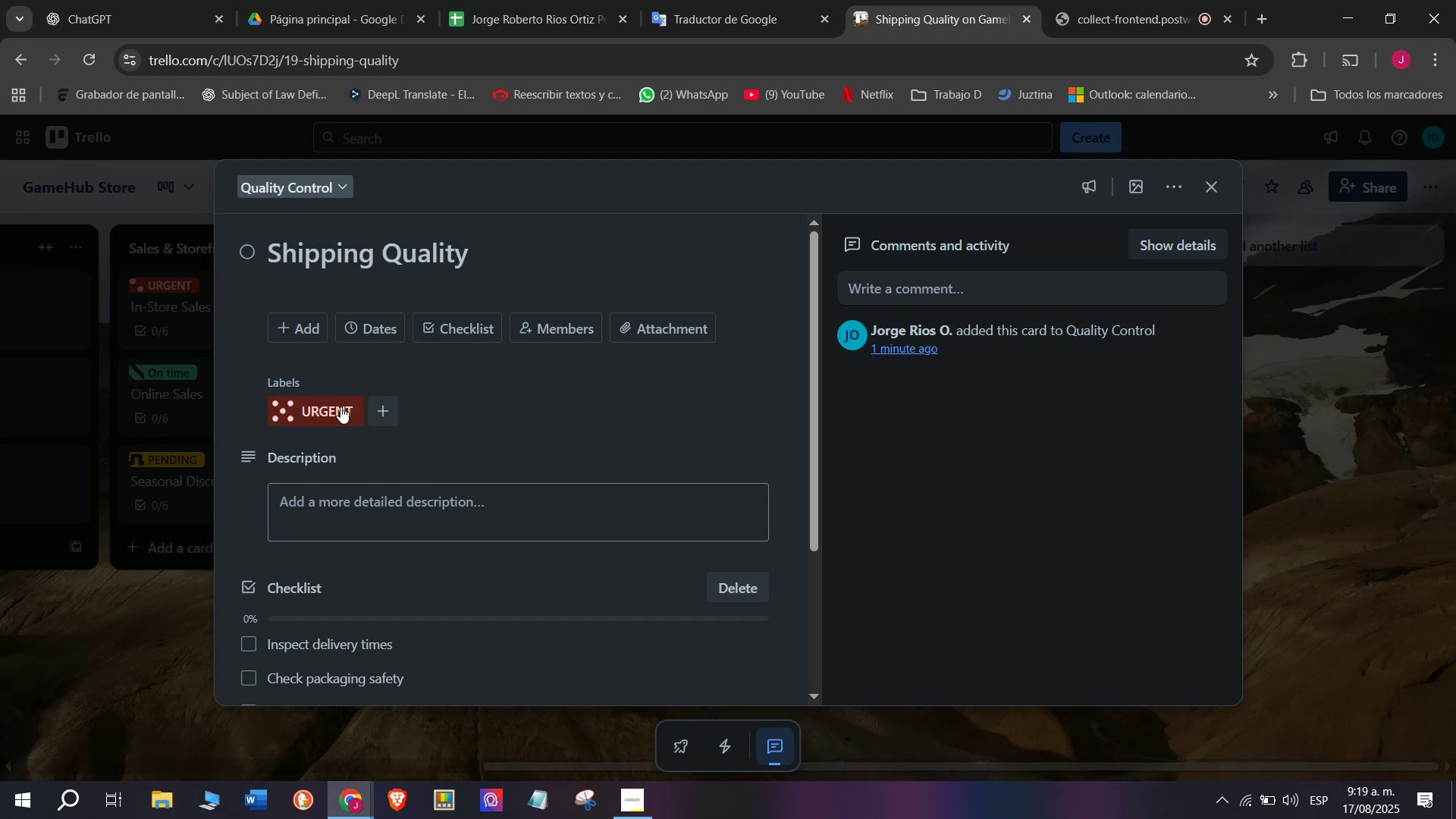 
left_click([356, 408])
 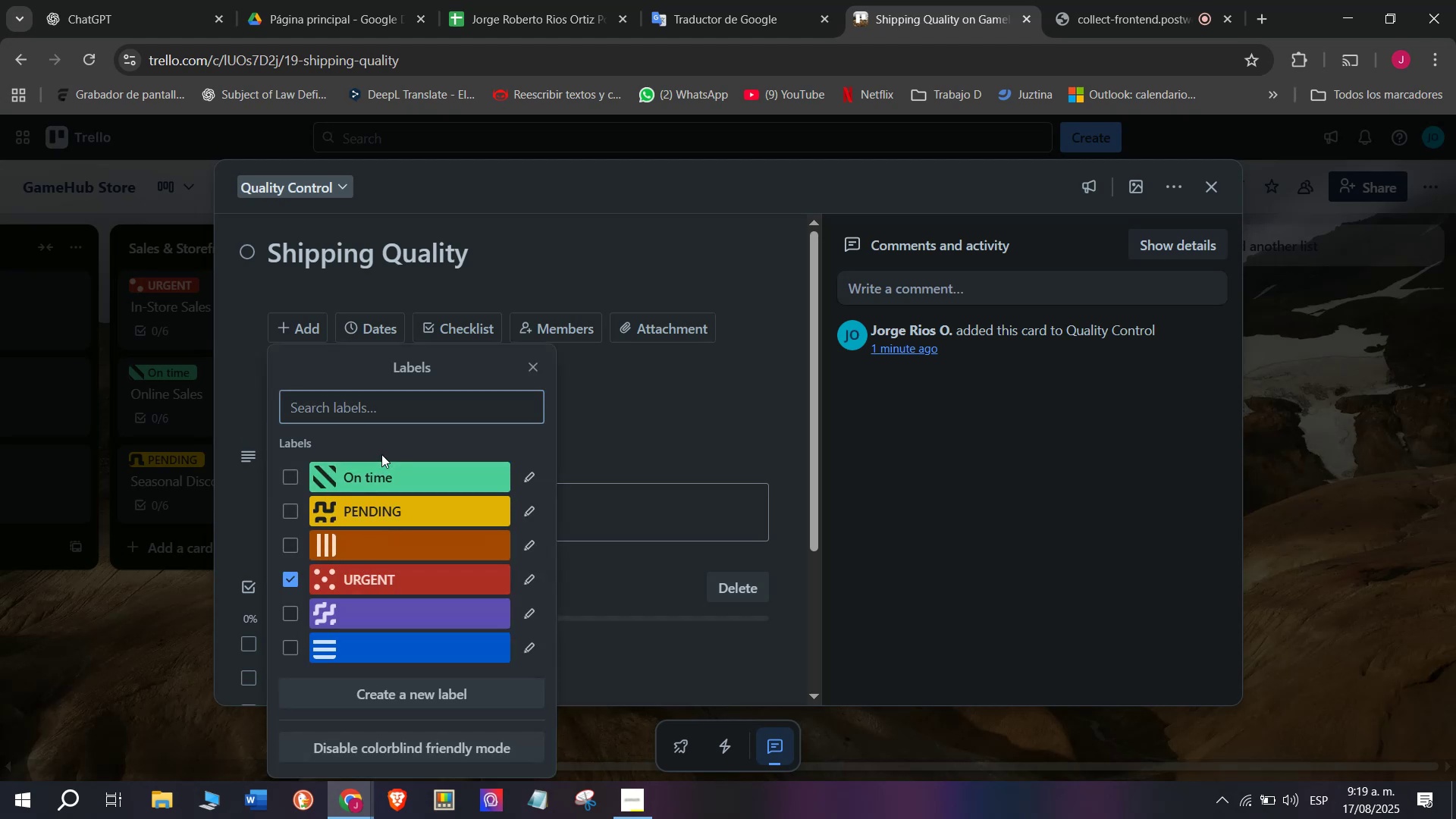 
double_click([373, 472])
 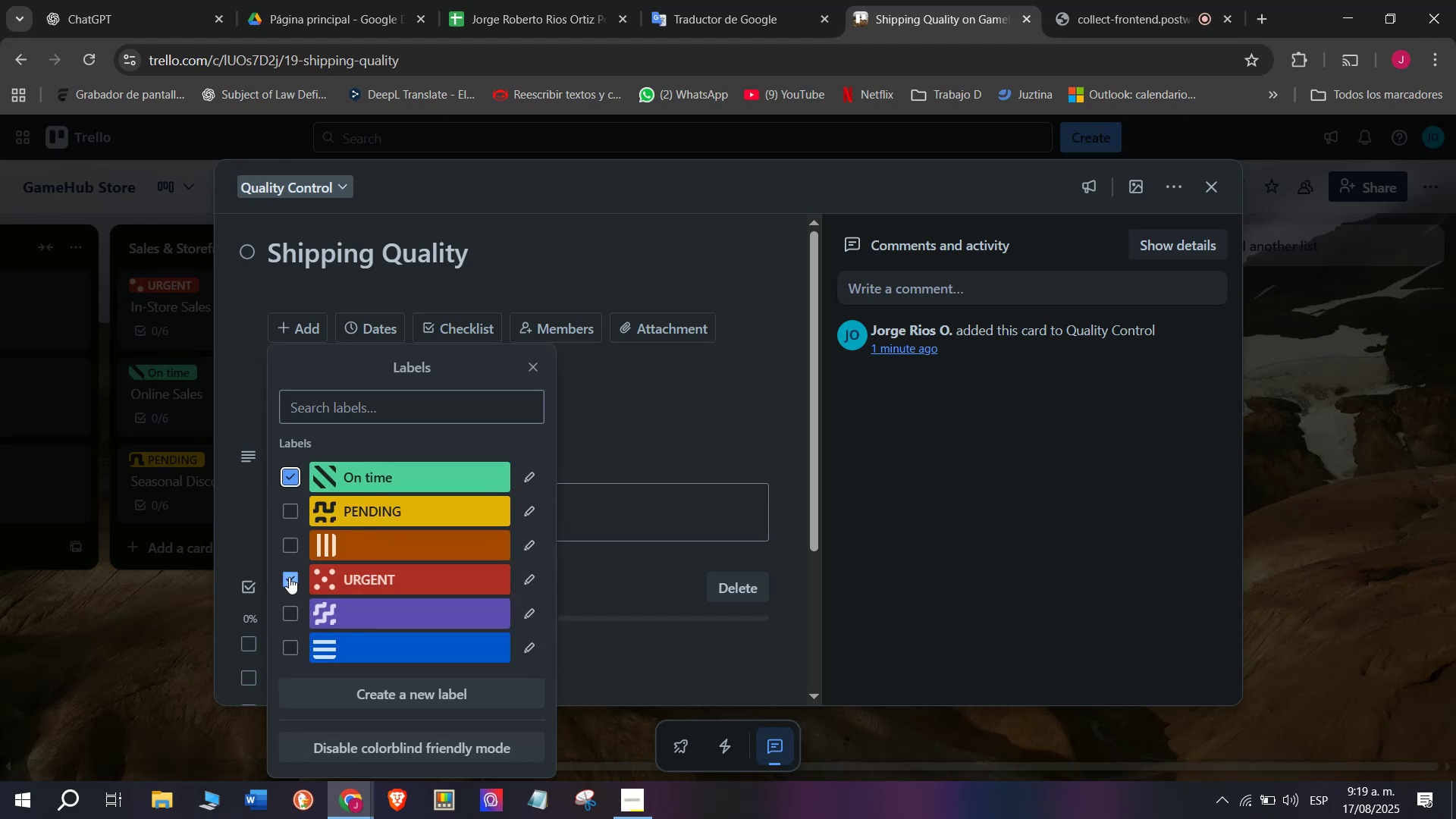 
left_click([289, 577])
 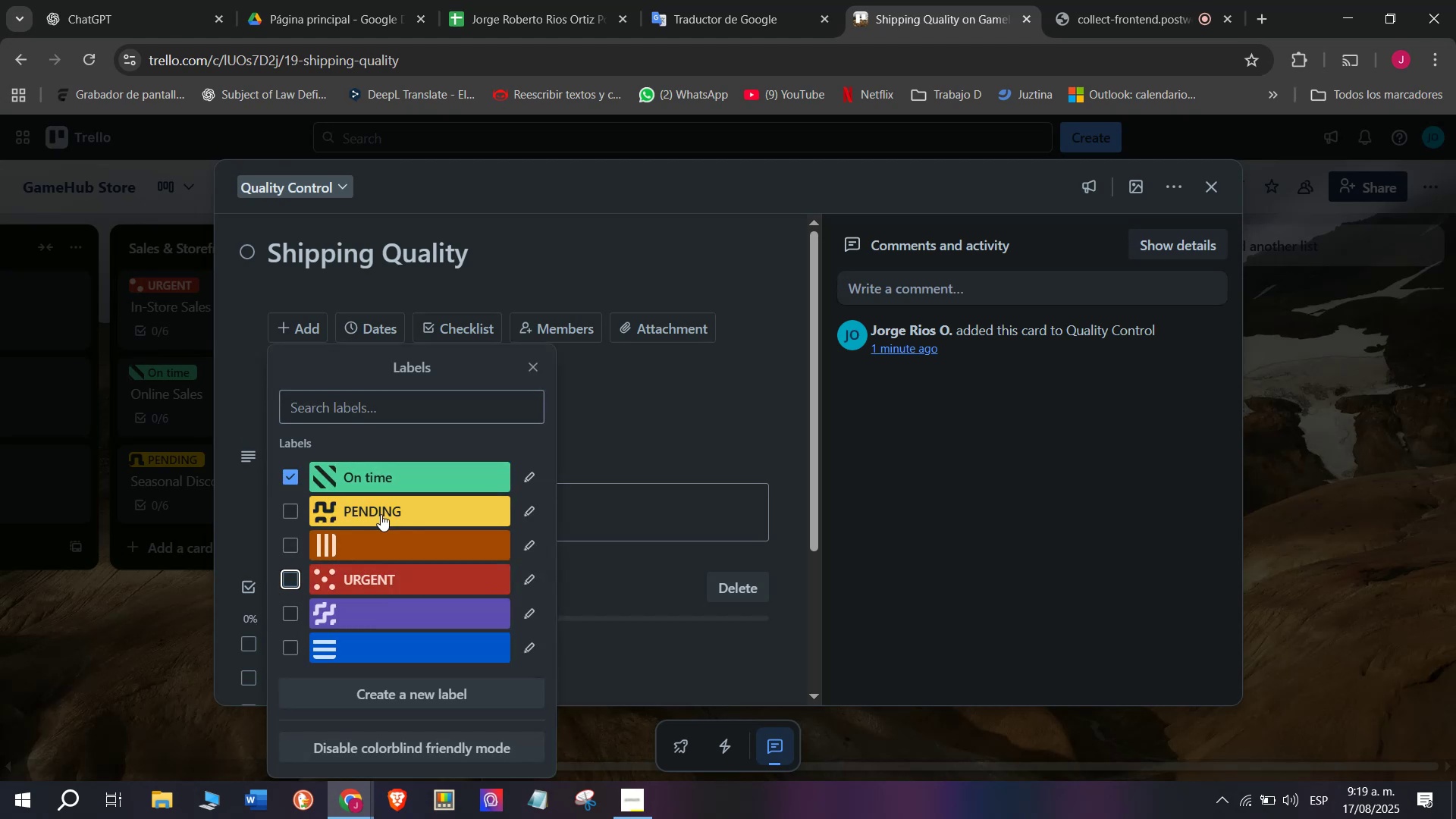 
left_click([381, 509])
 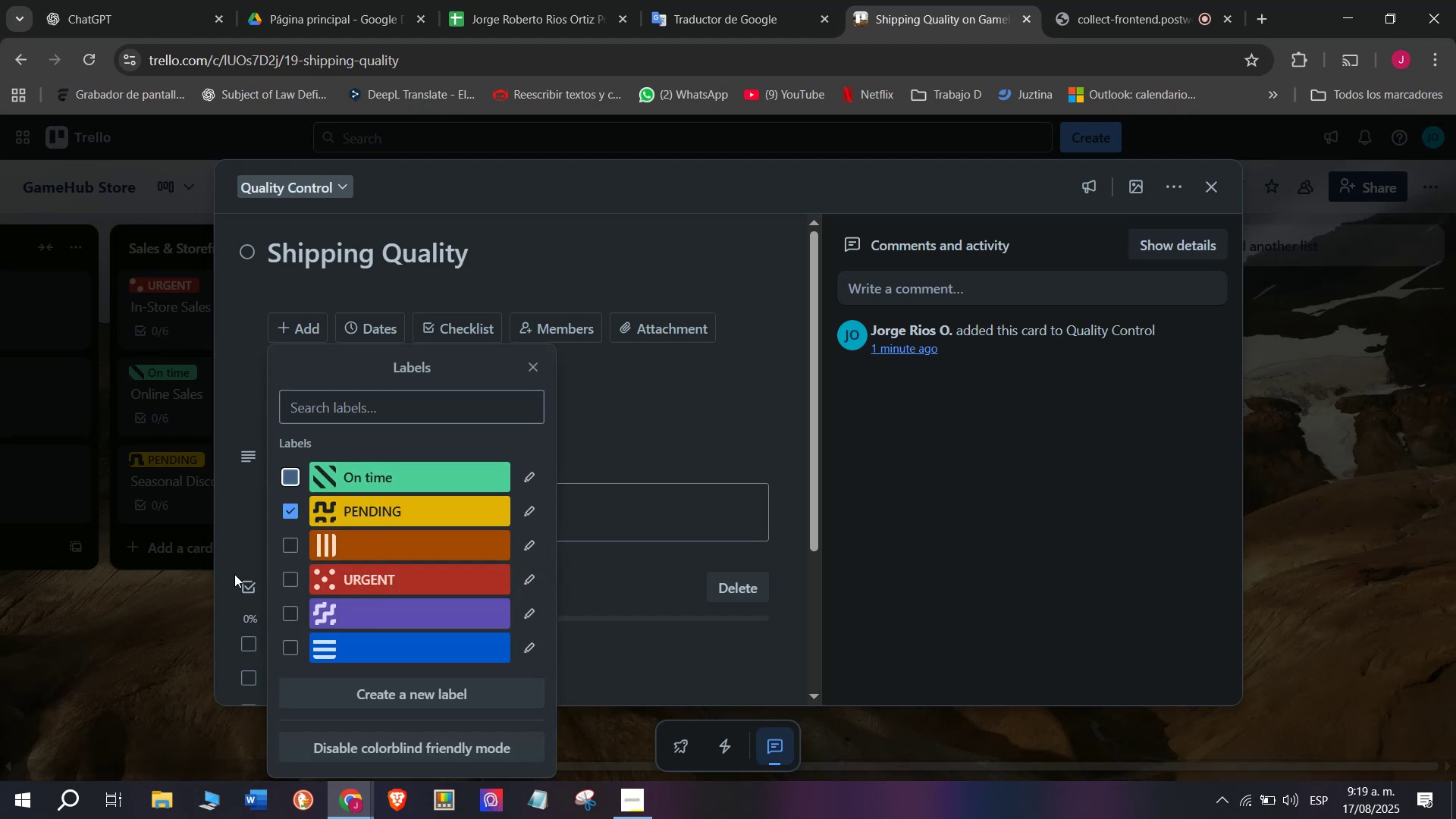 
double_click([123, 650])
 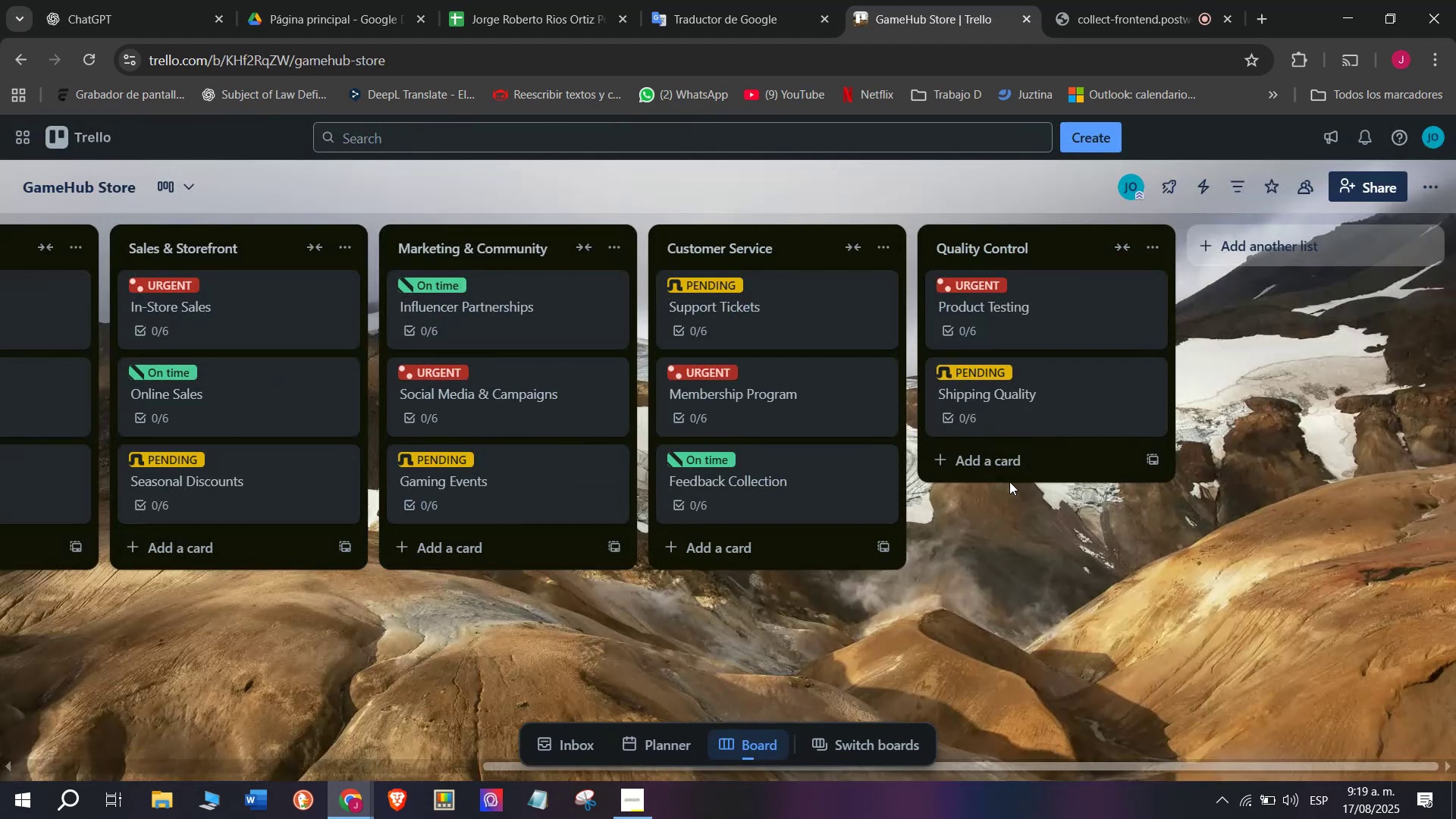 
left_click([1013, 467])
 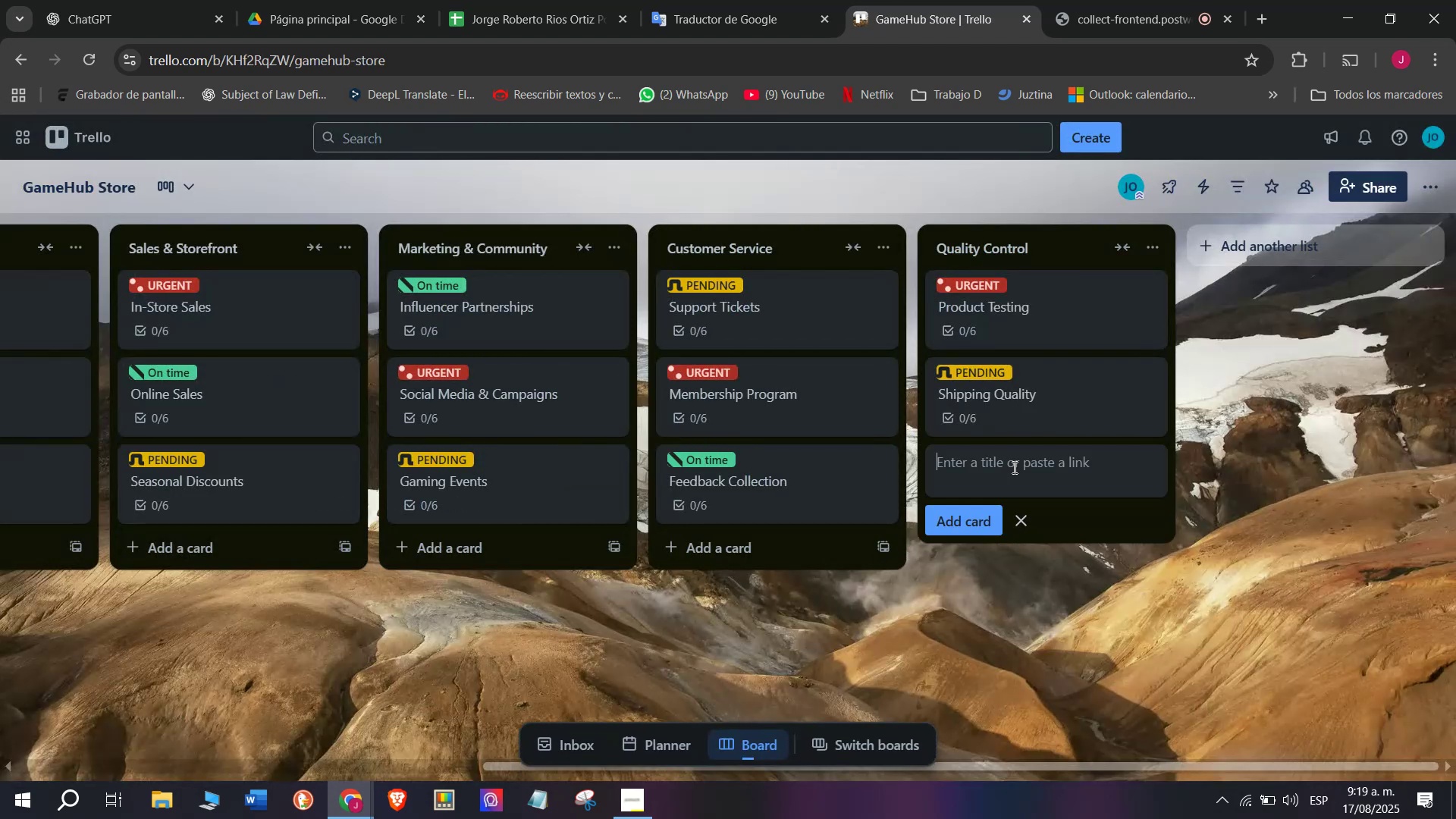 
key(CapsLock)
 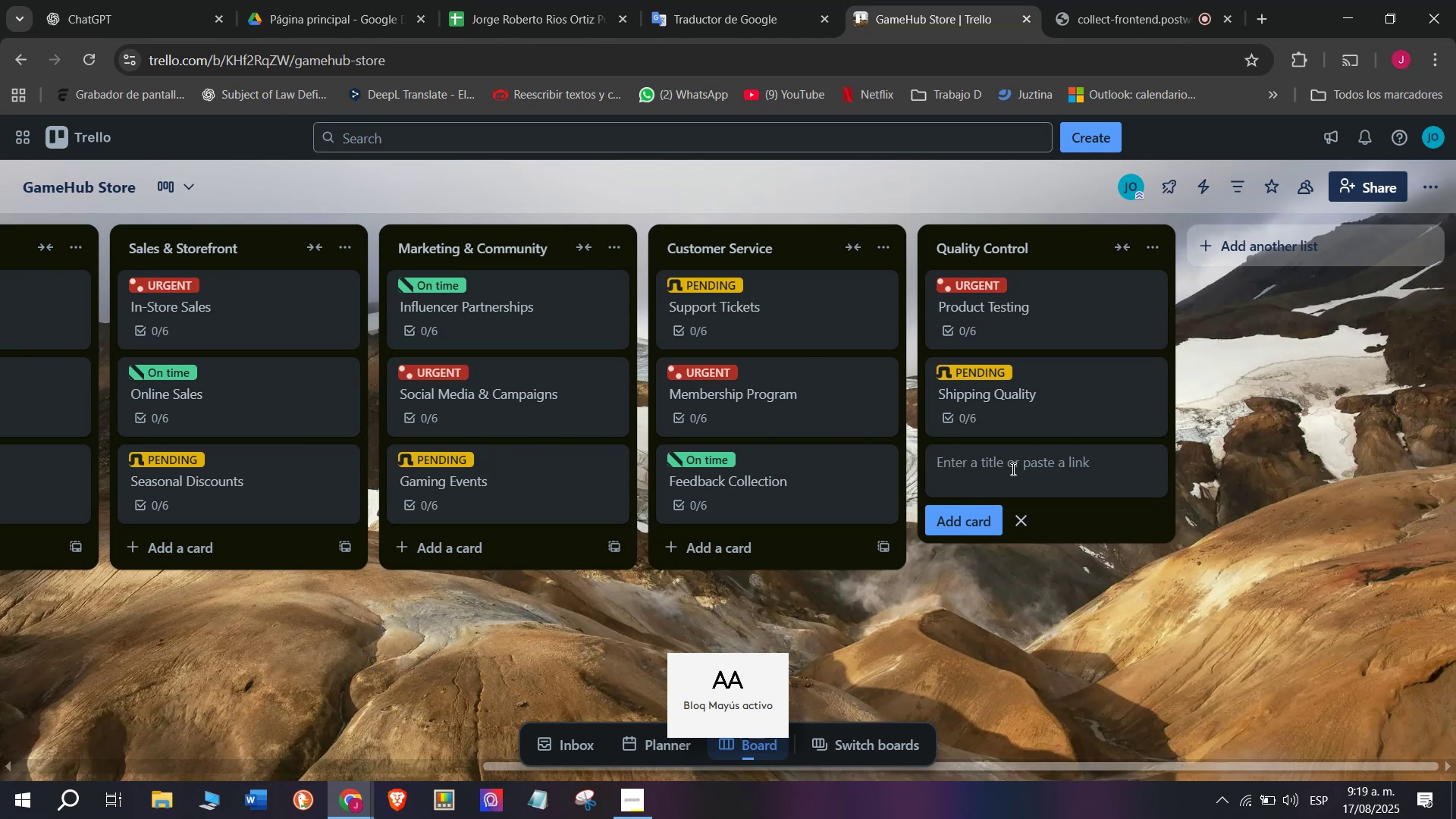 
left_click([982, 461])
 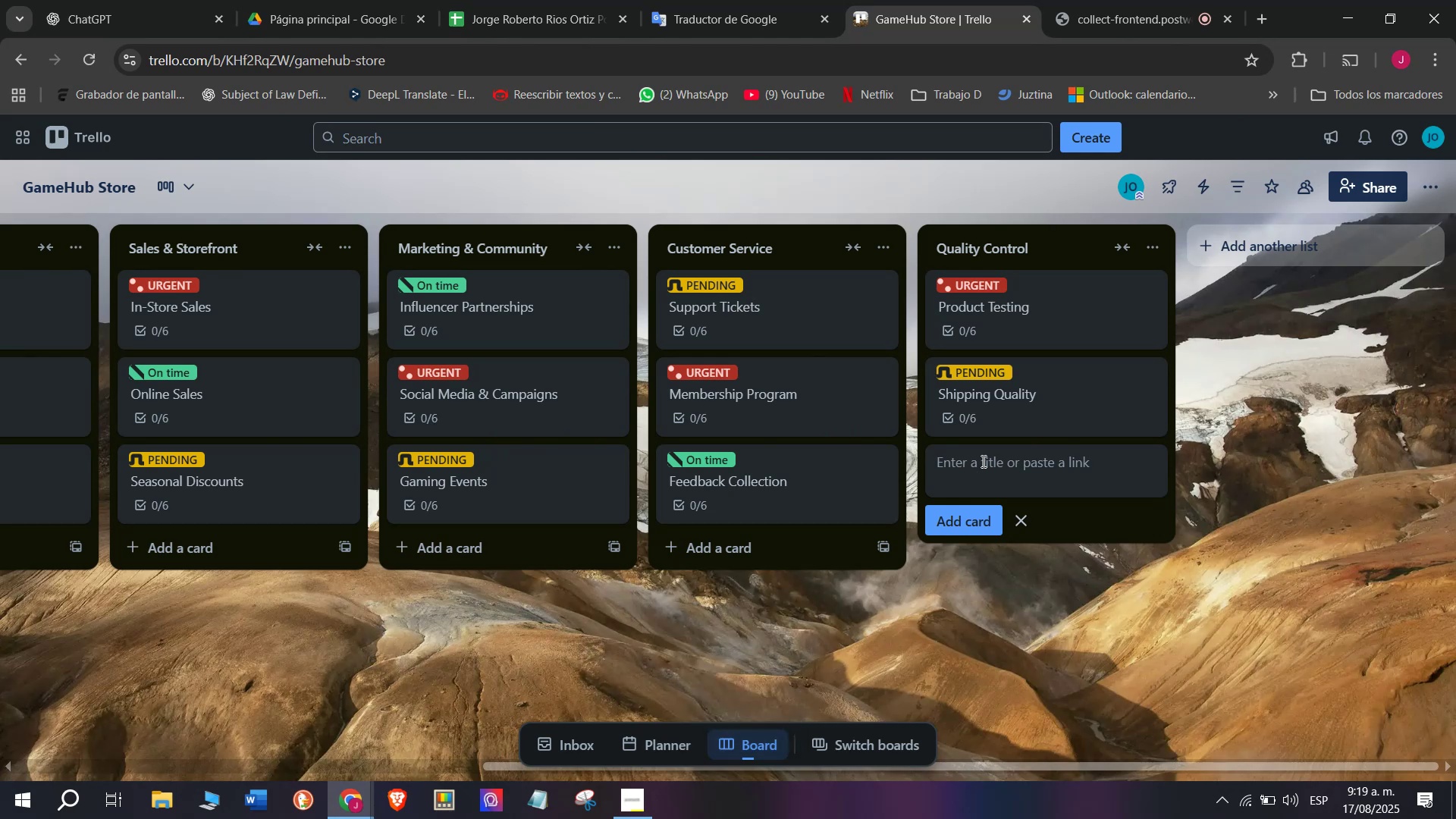 
type(Warranty )
 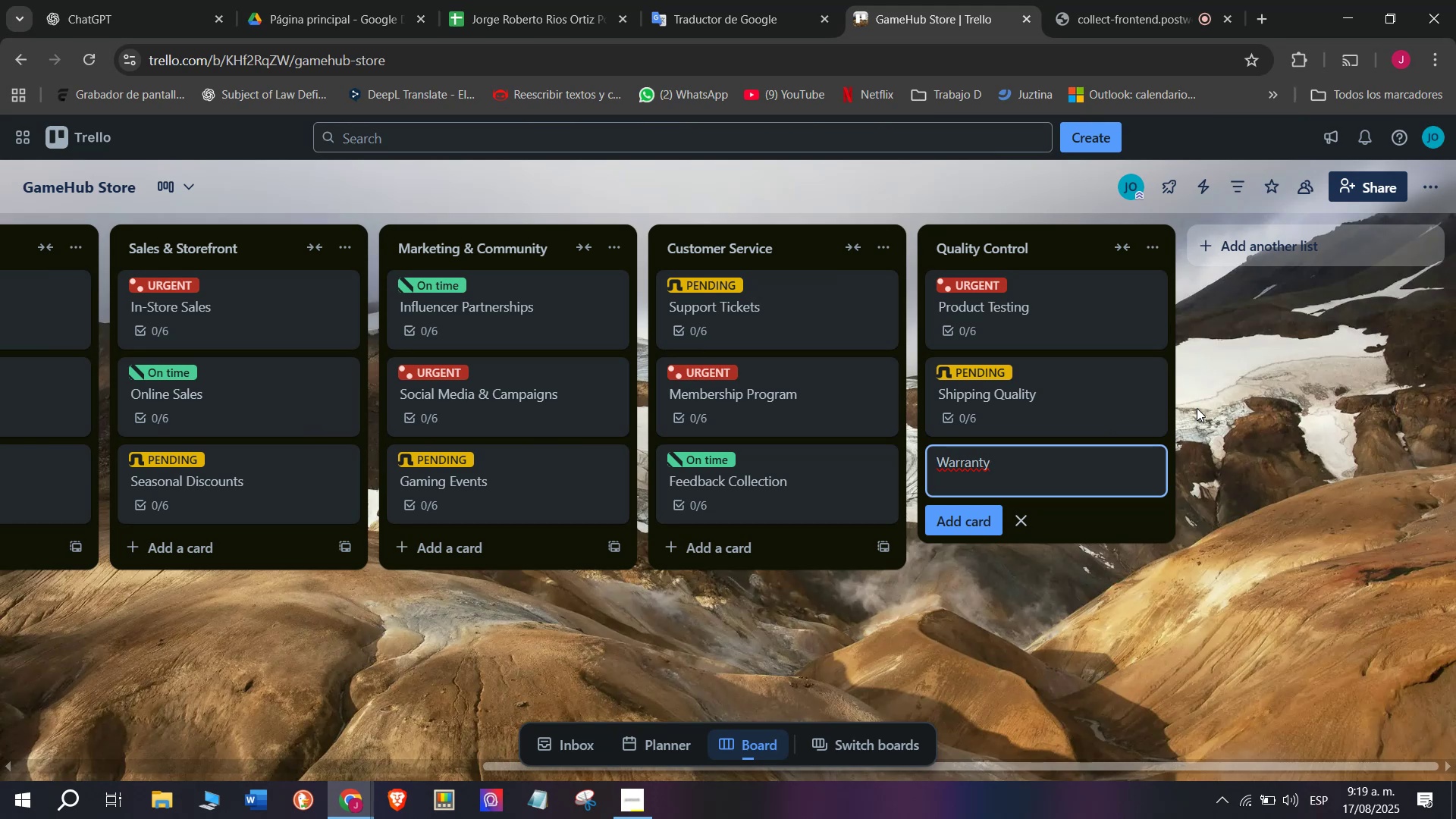 
wait(5.03)
 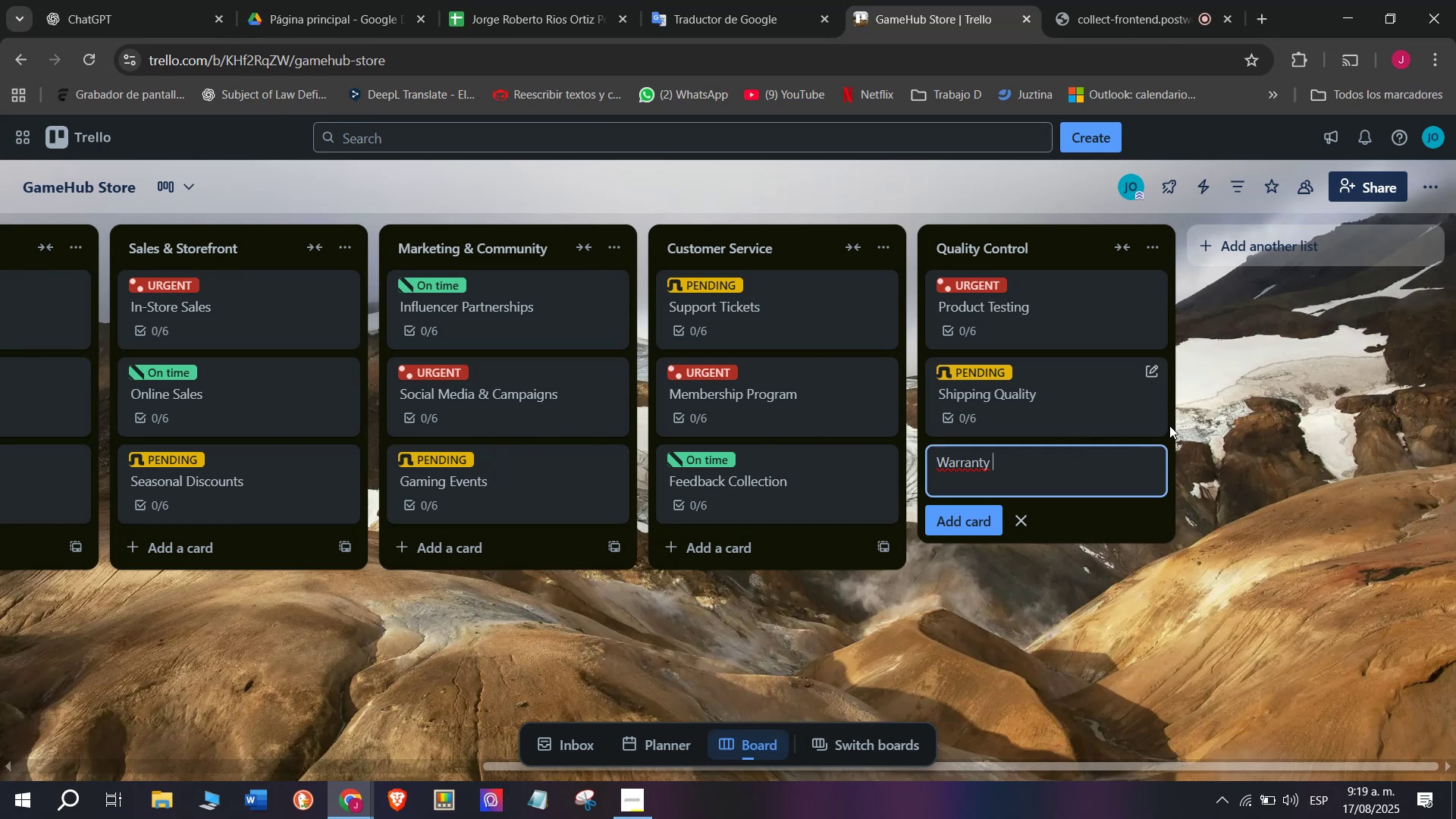 
type(Casee)
key(Backspace)
type(s)
 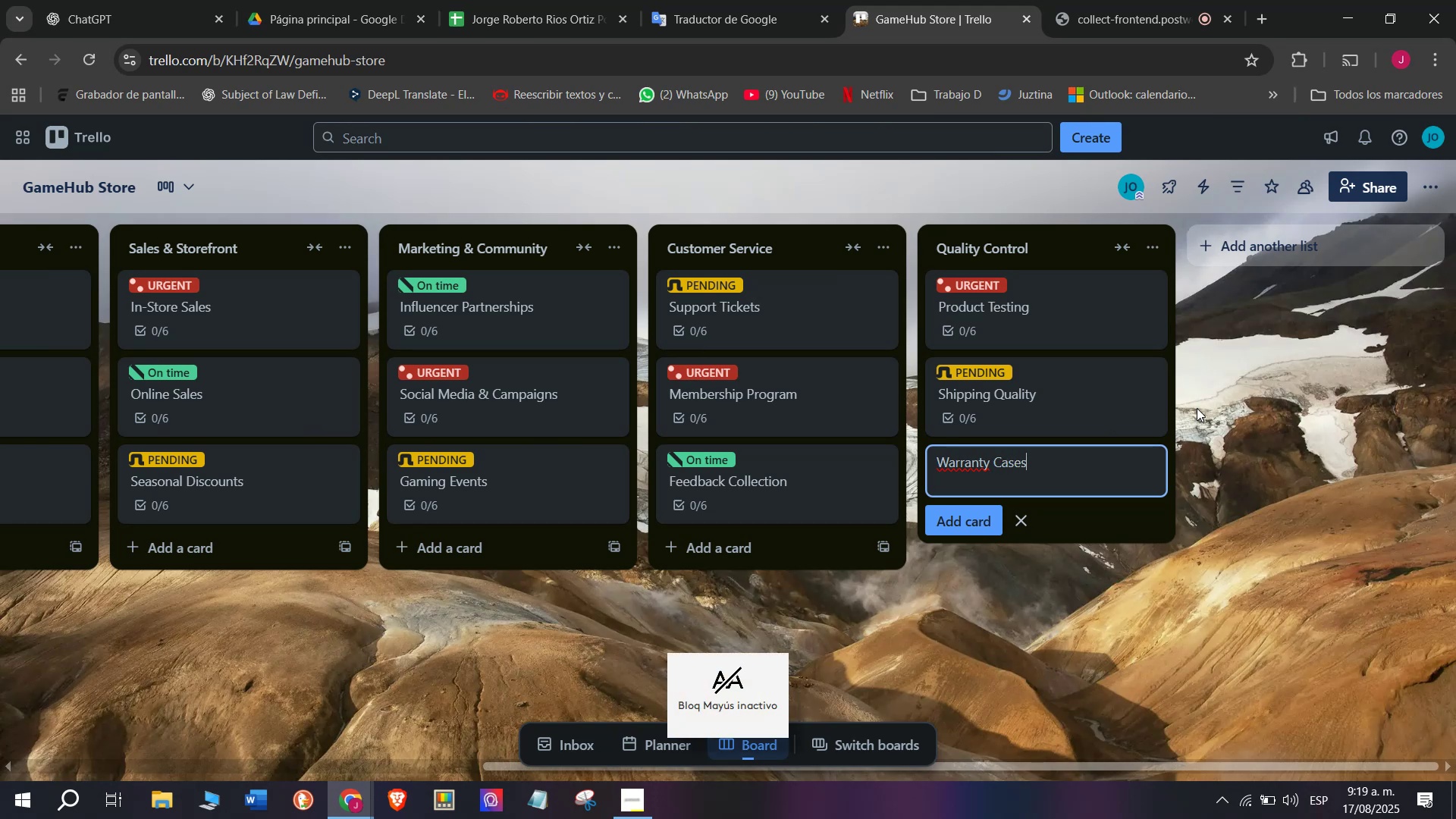 
key(Enter)
 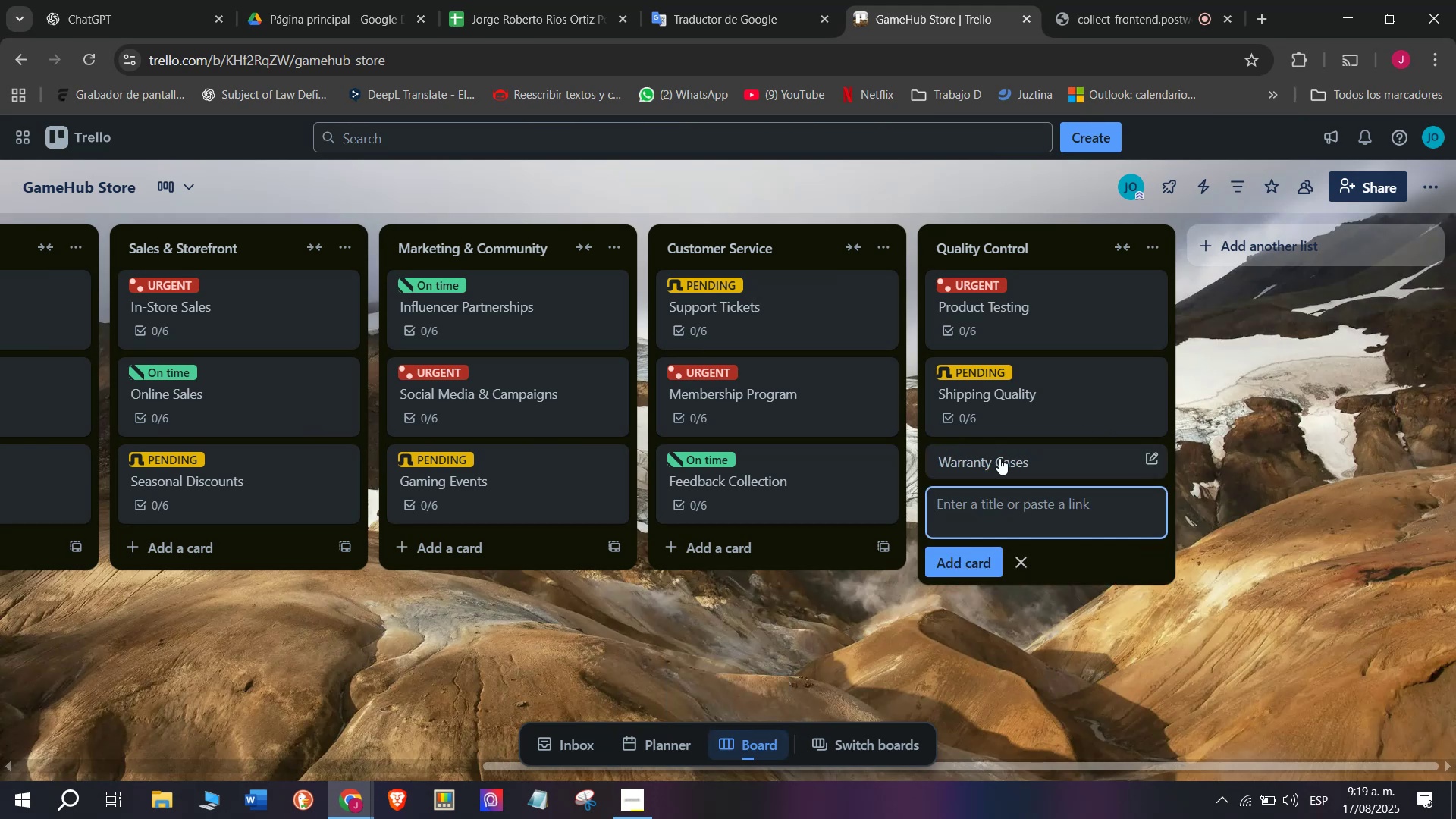 
left_click([1005, 457])
 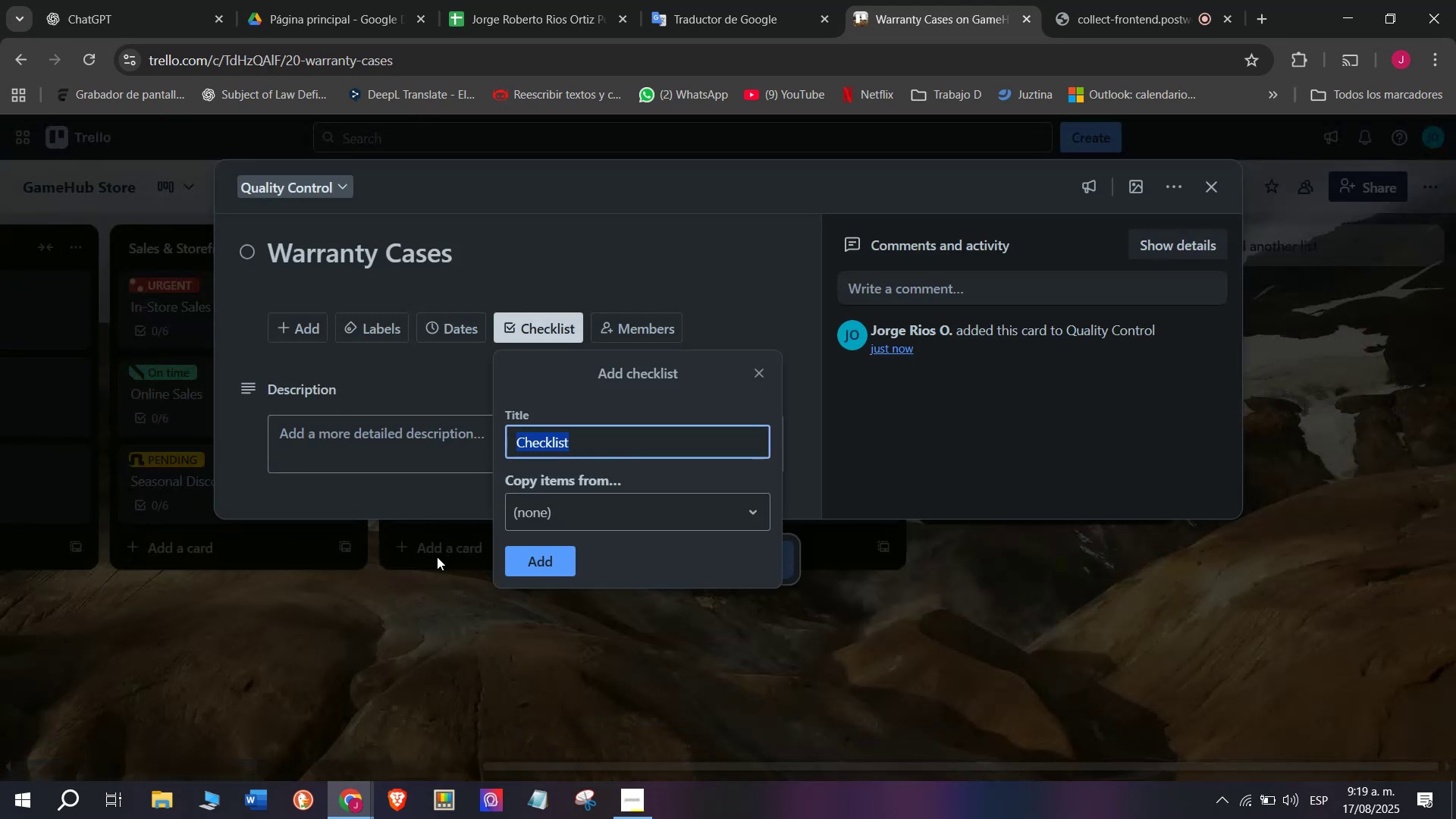 
left_click([531, 554])
 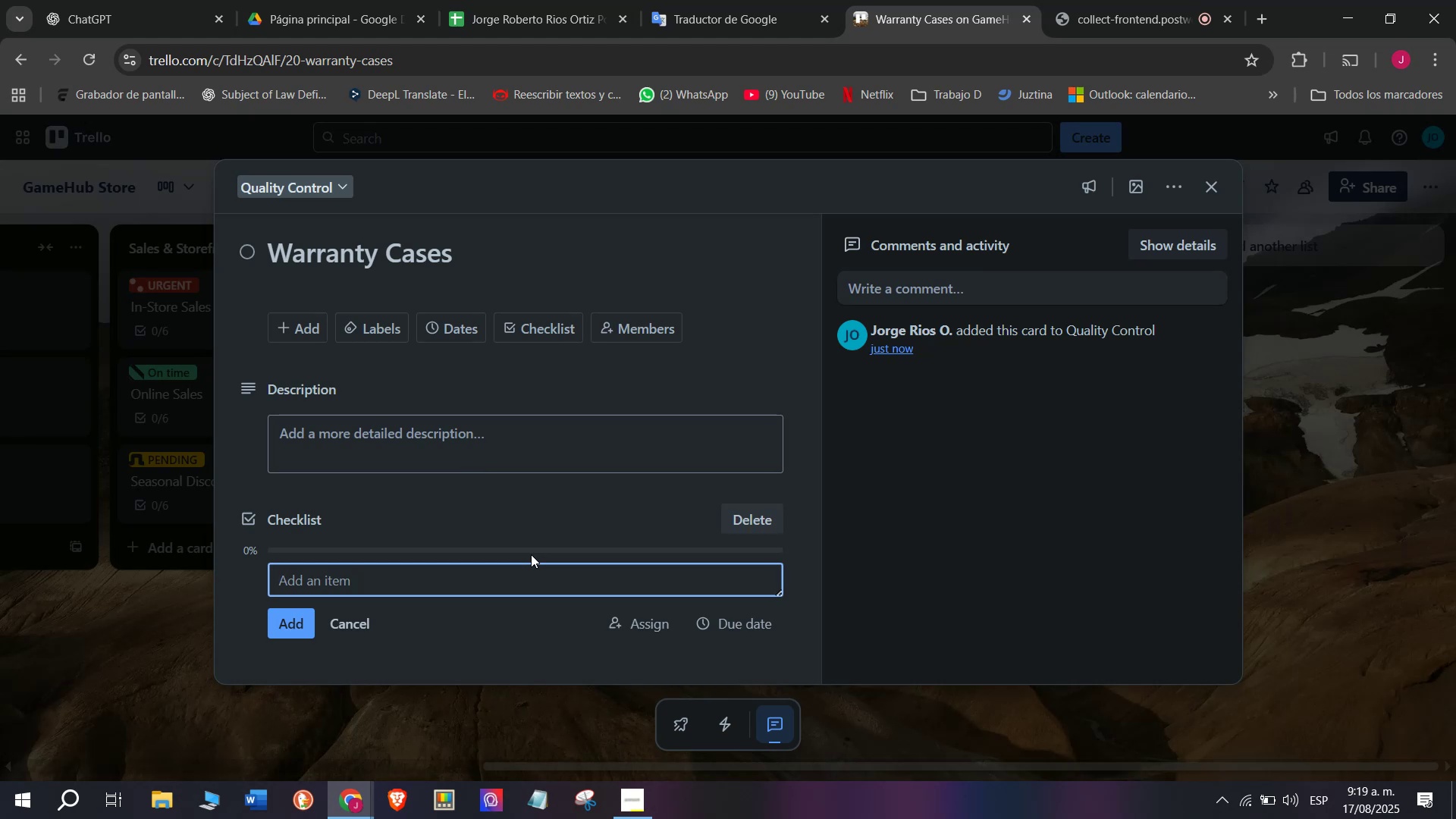 
wait(14.98)
 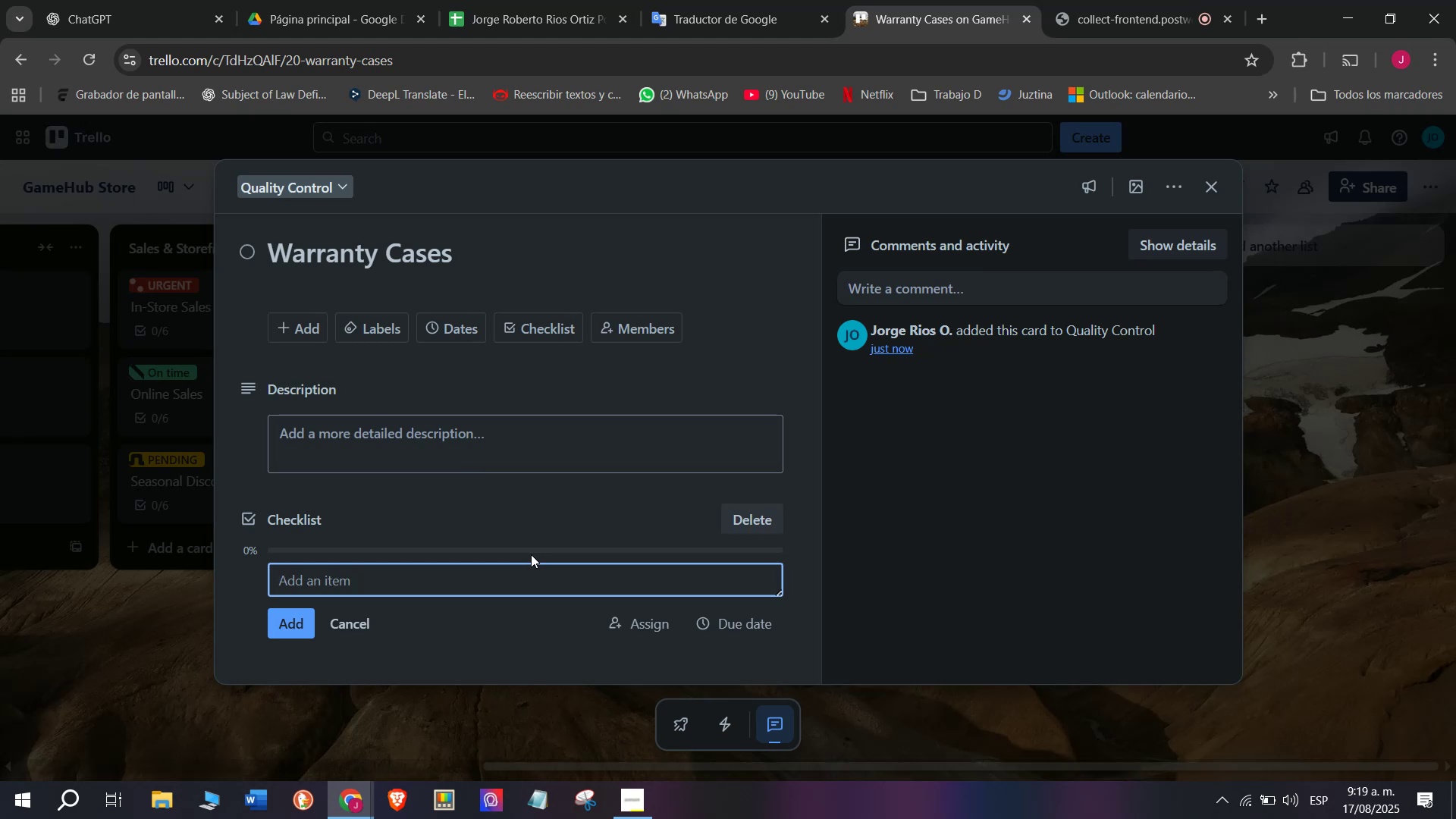 
scroll: coordinate [531, 543], scroll_direction: down, amount: 4.0
 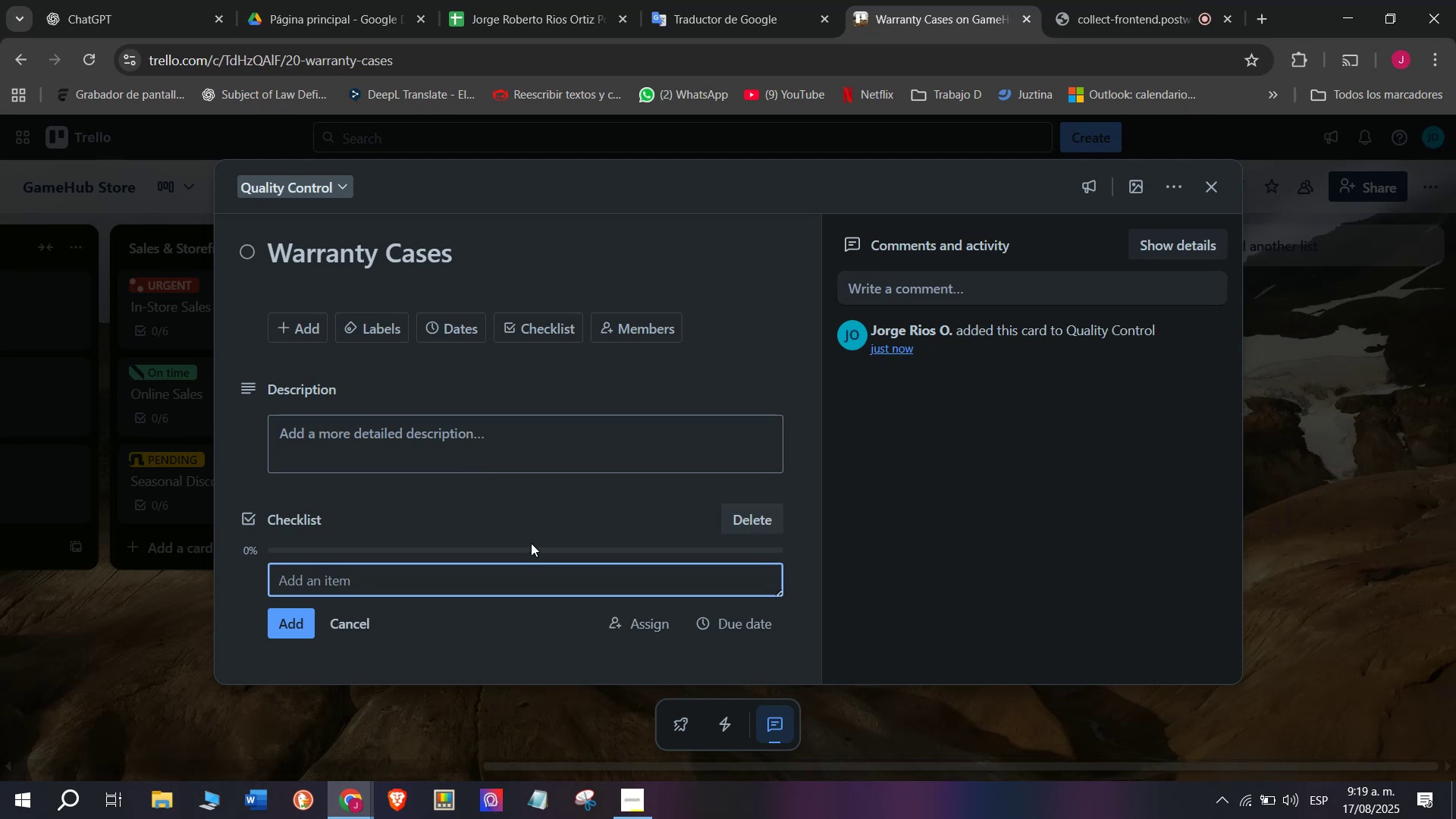 
key(CapsLock)
 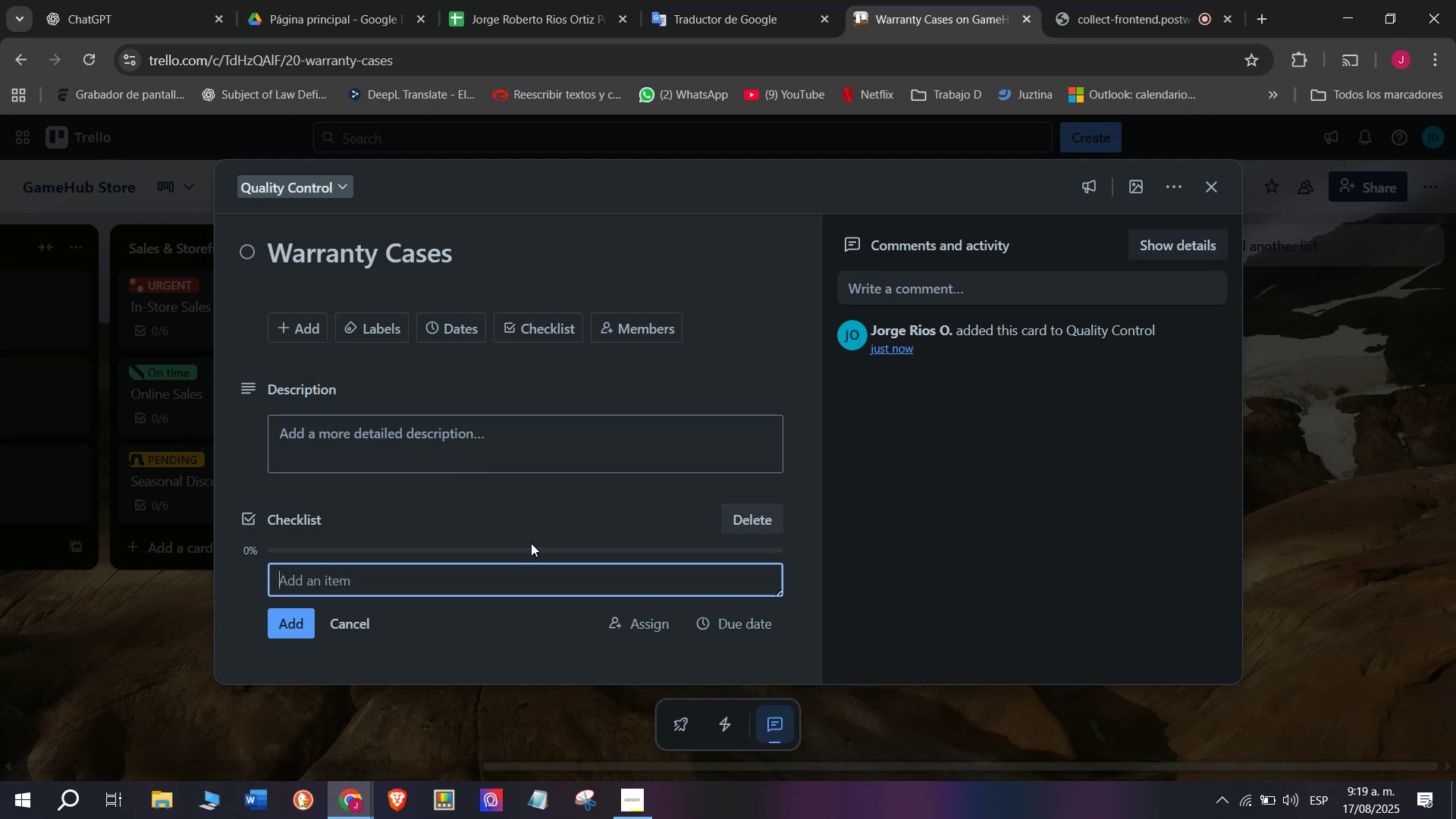 
type(Confirm defectivce inits)
key(Backspace)
key(Backspace)
key(Backspace)
key(Backspace)
key(Backspace)
type(U)
key(Backspace)
type(units)
 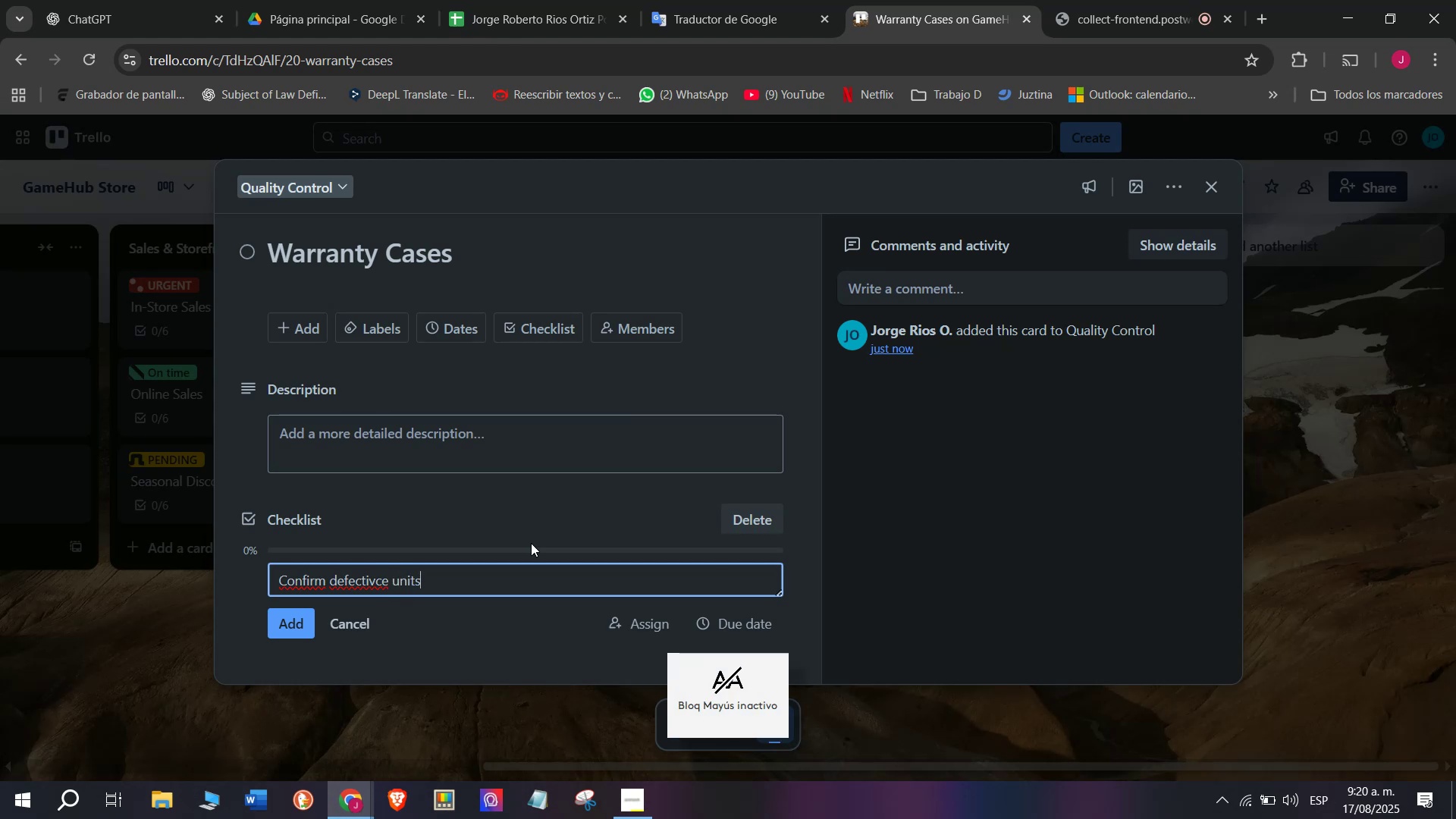 
key(Enter)
 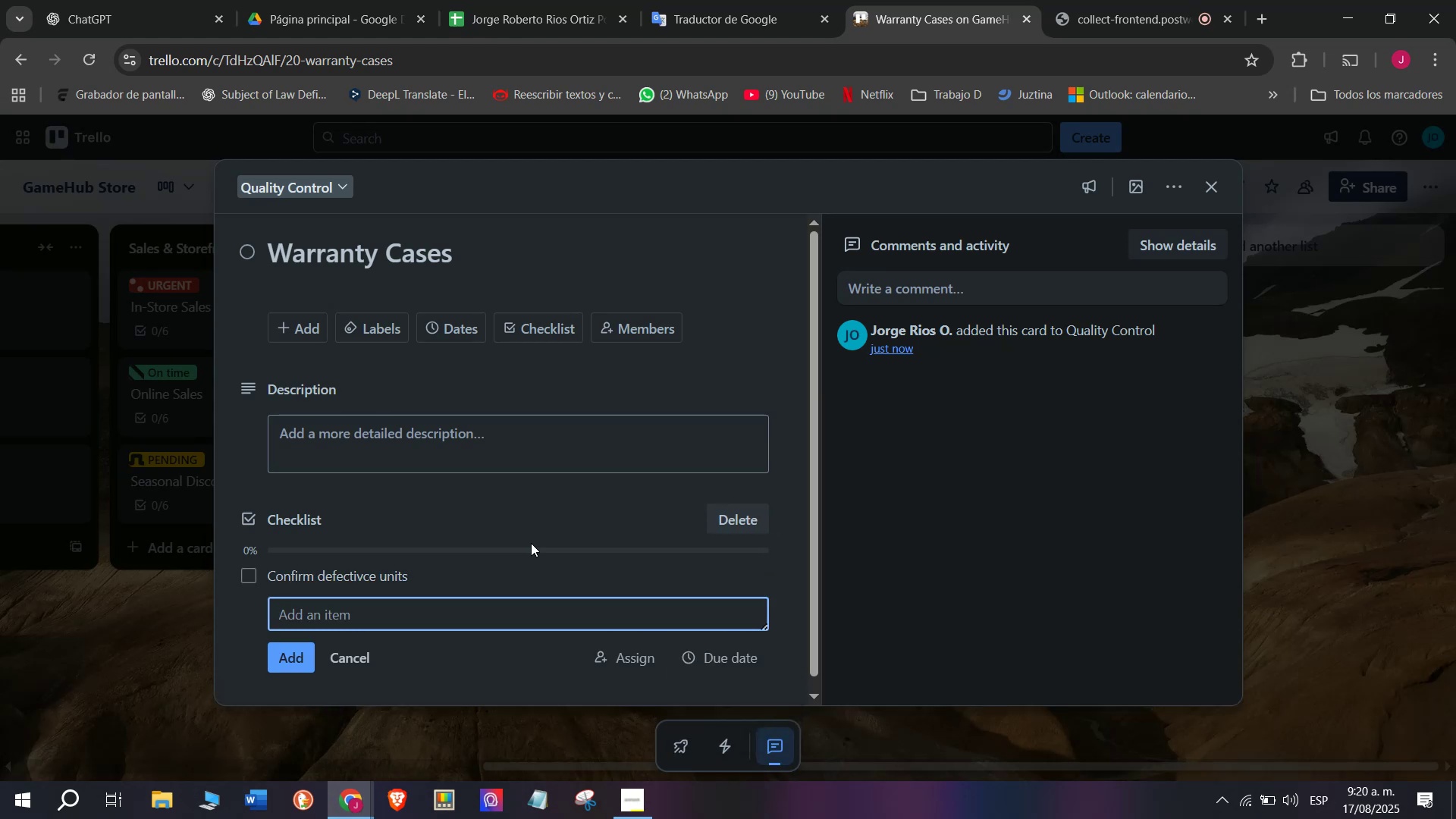 
type(Process replacements)
 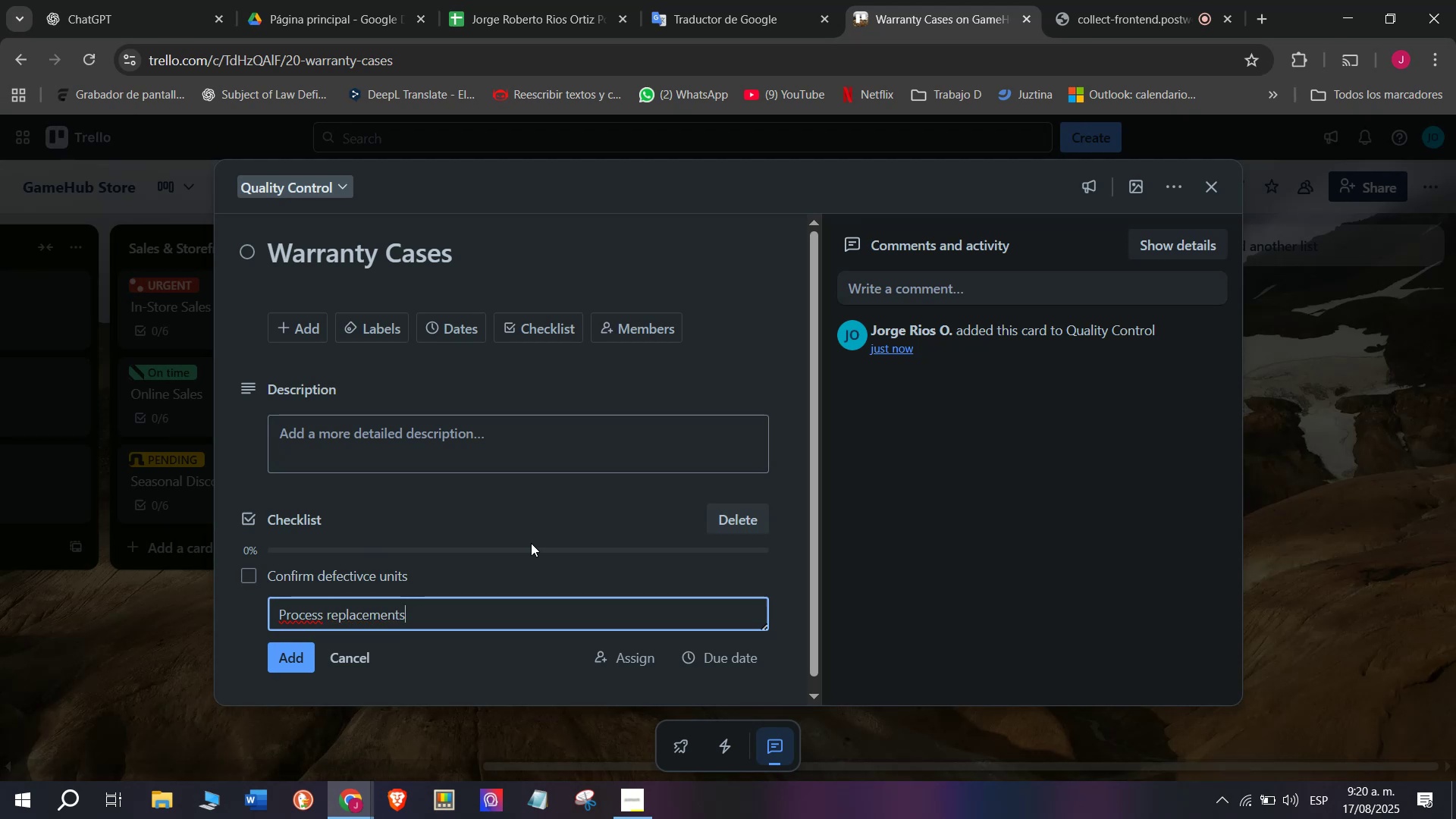 
key(Enter)
 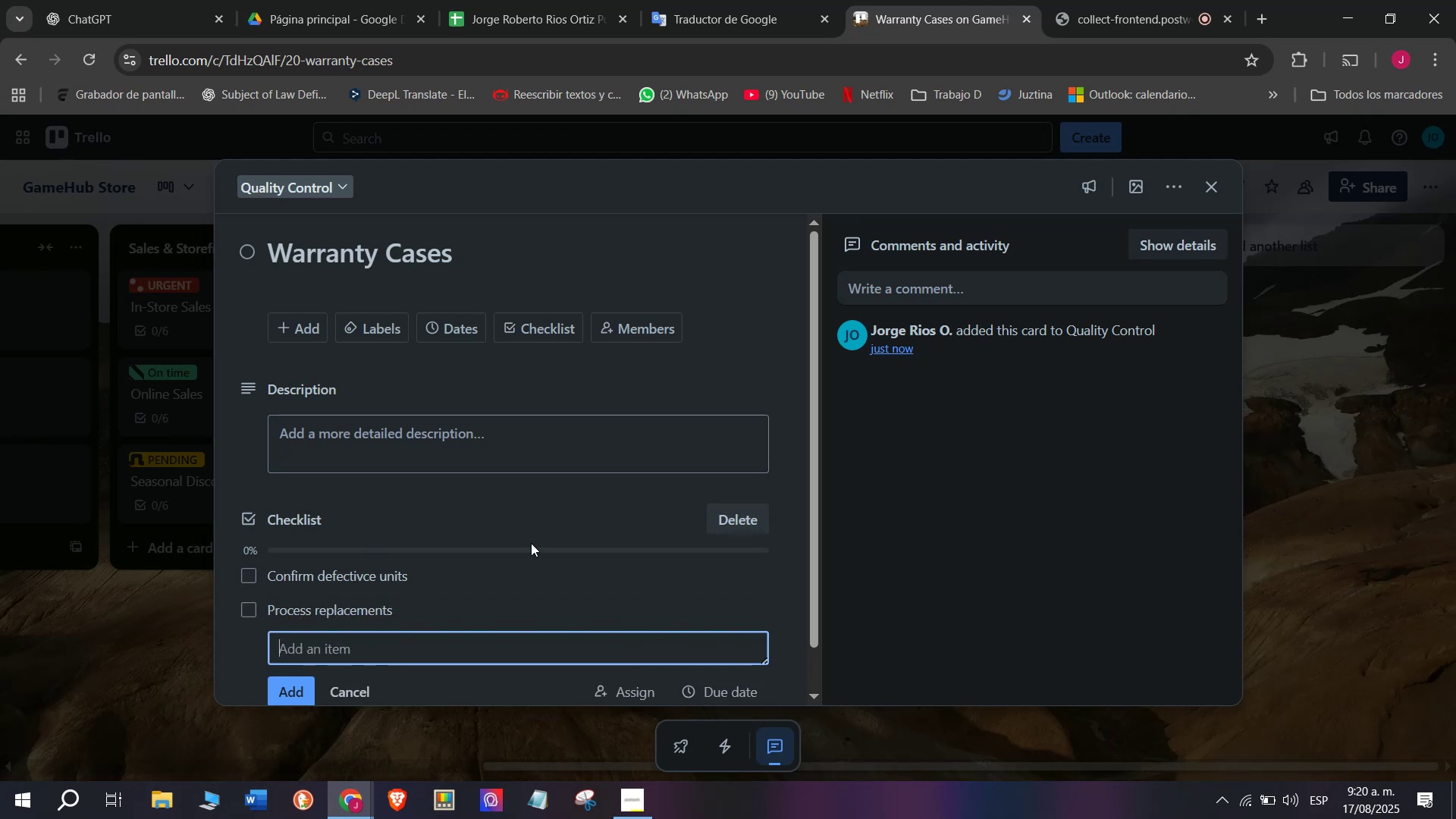 
type(Contacv)
key(Backspace)
key(Backspace)
type(ct)
 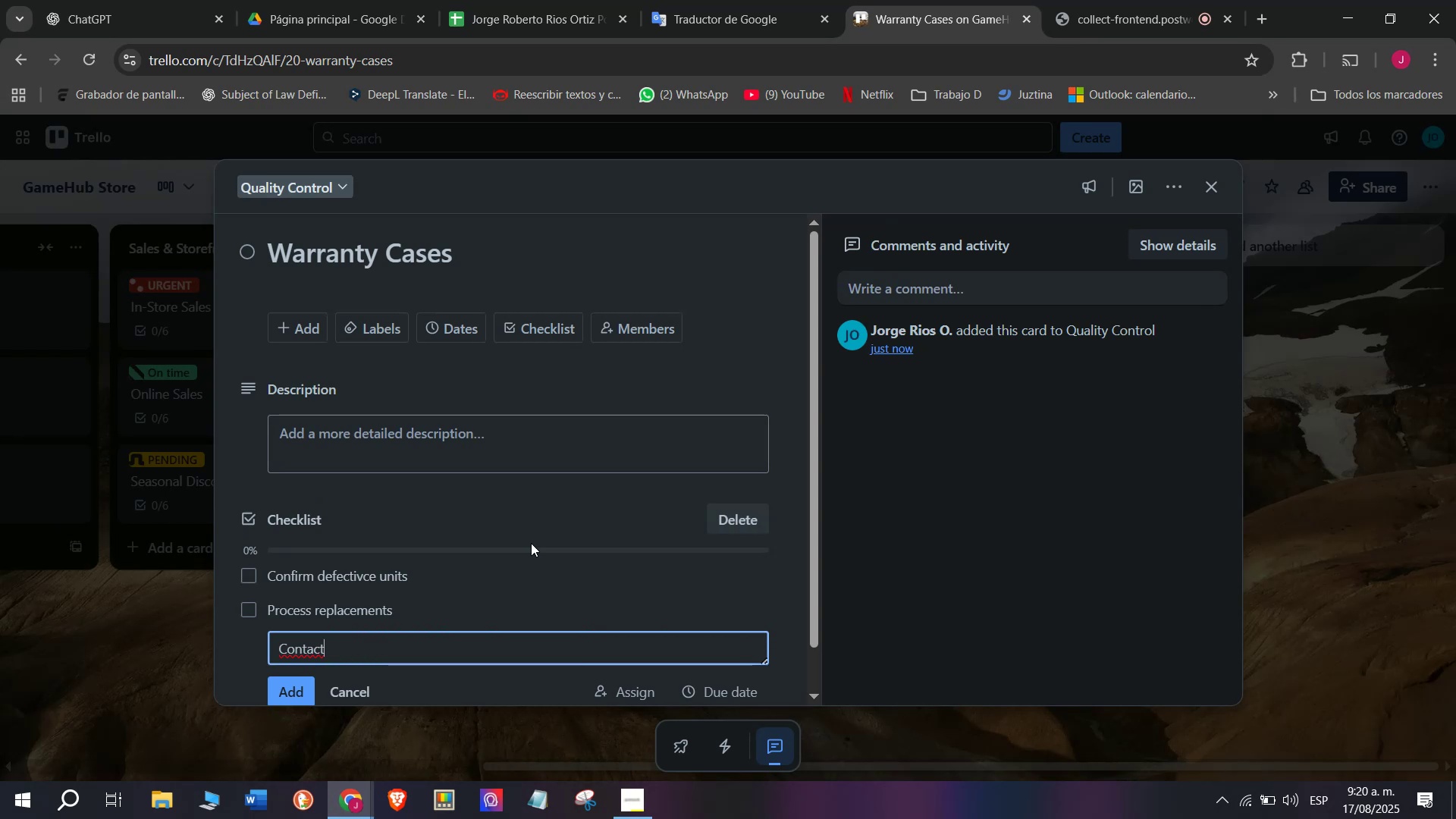 
wait(7.64)
 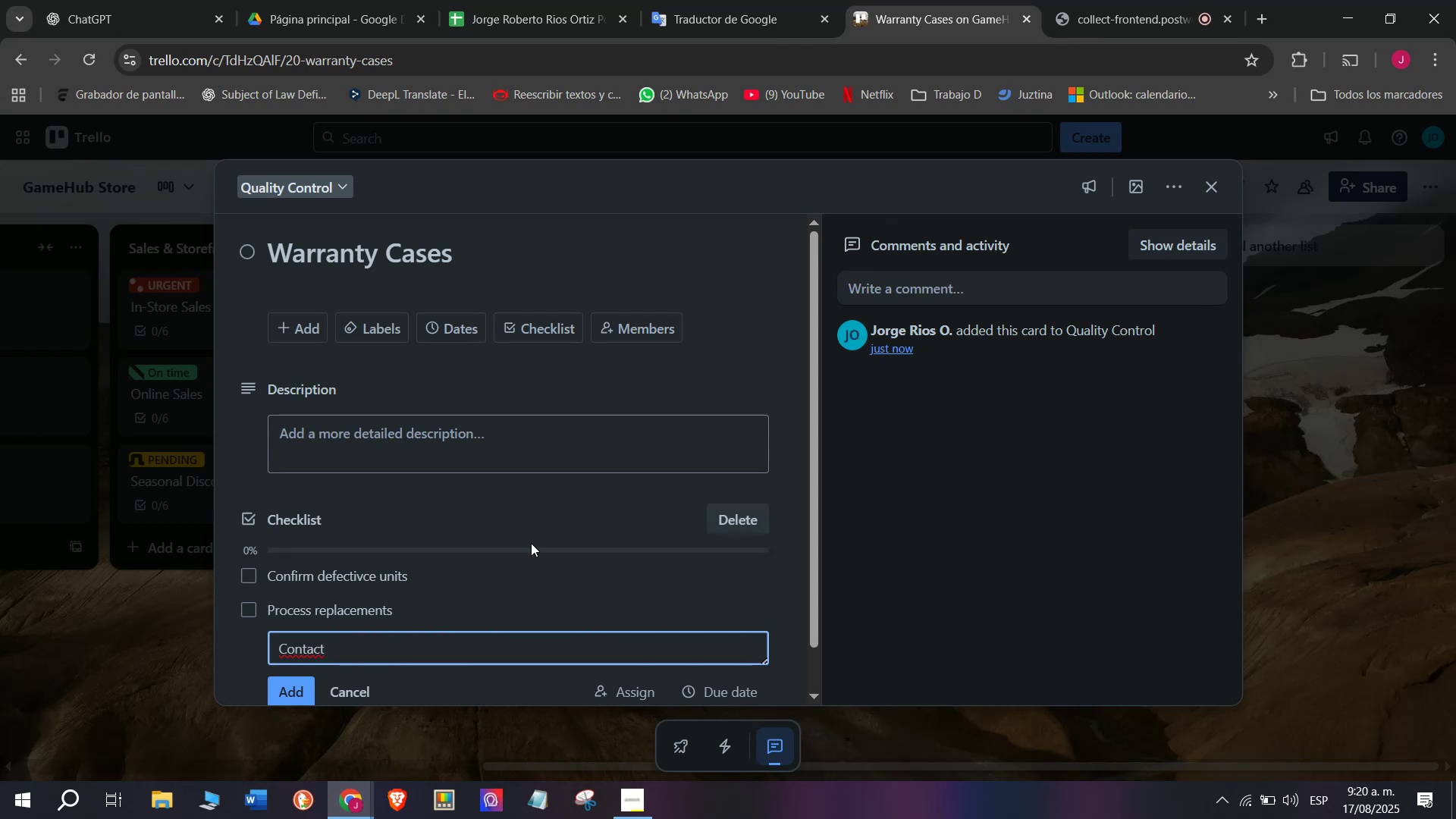 
key(Space)
 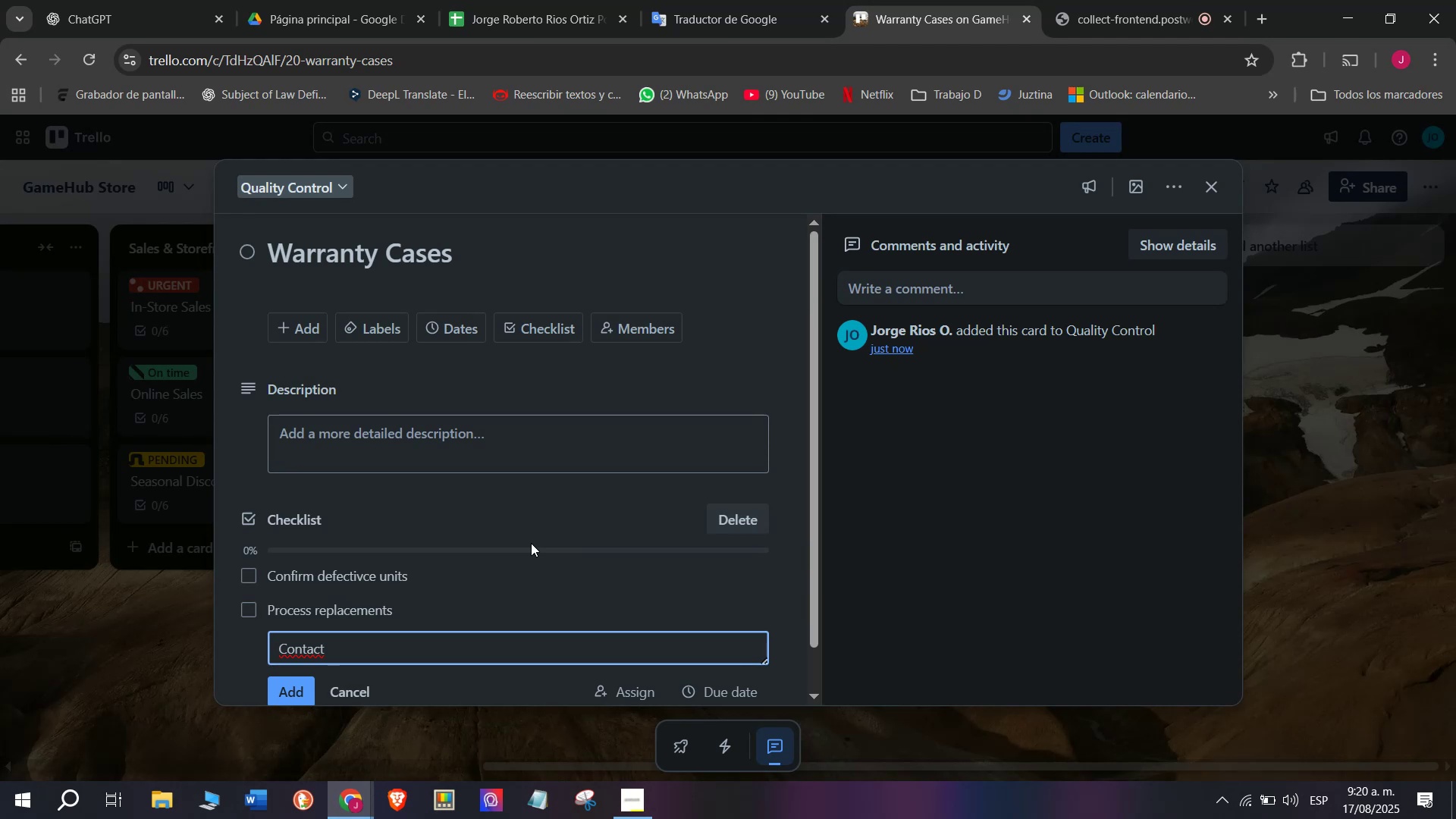 
wait(11.26)
 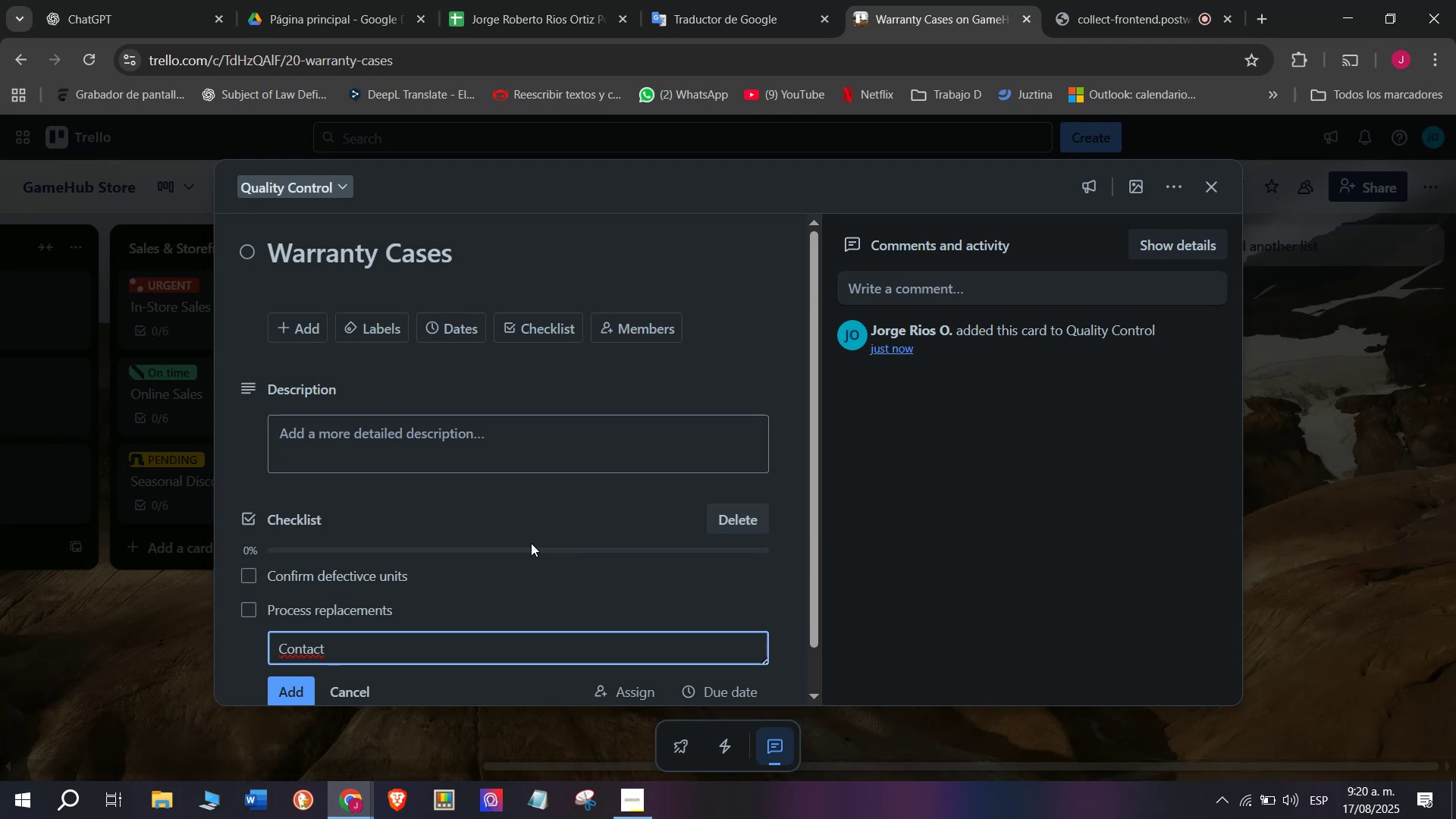 
type(supplier)
key(Backspace)
key(Backspace)
type(er)
 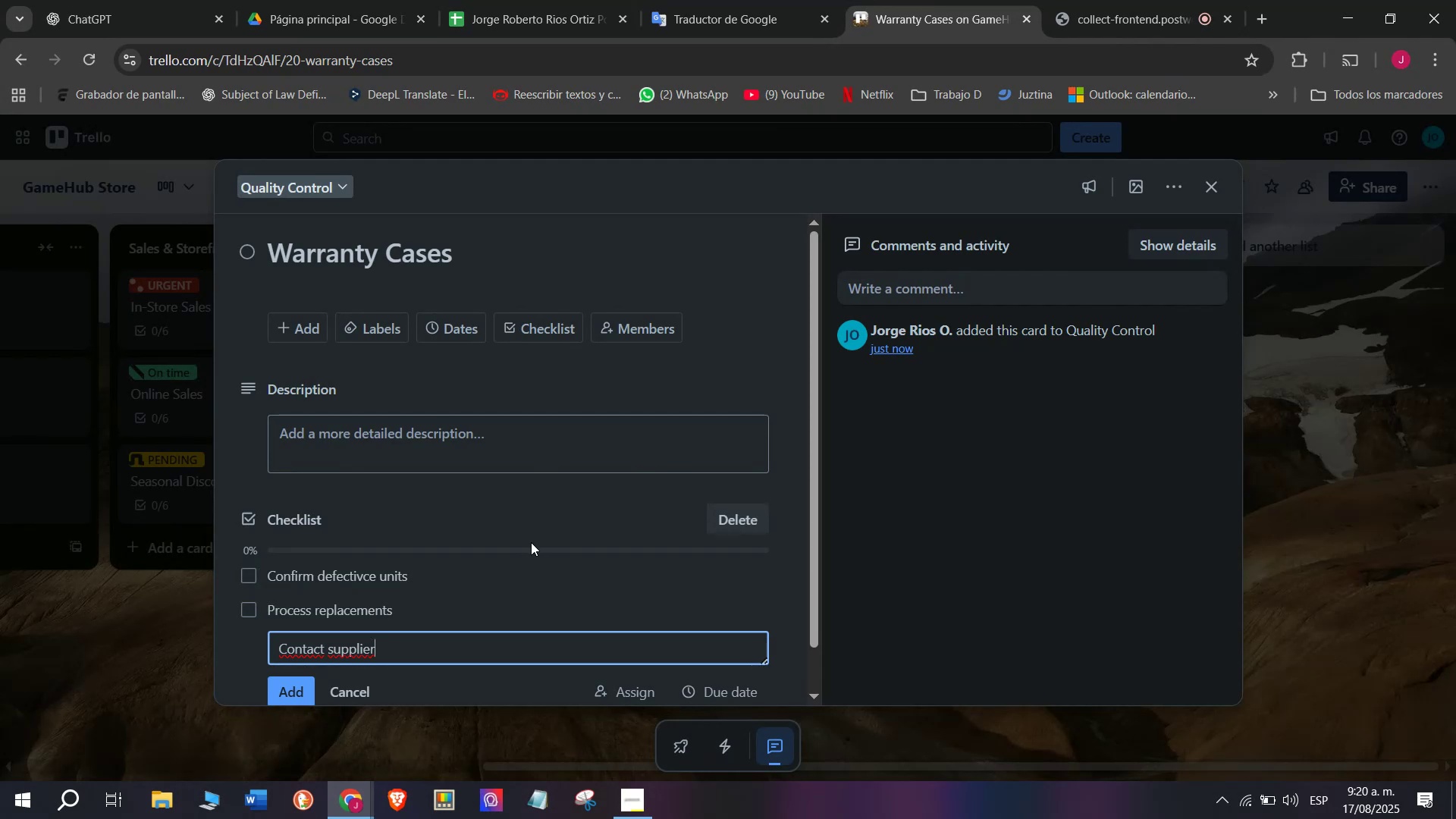 
key(Enter)
 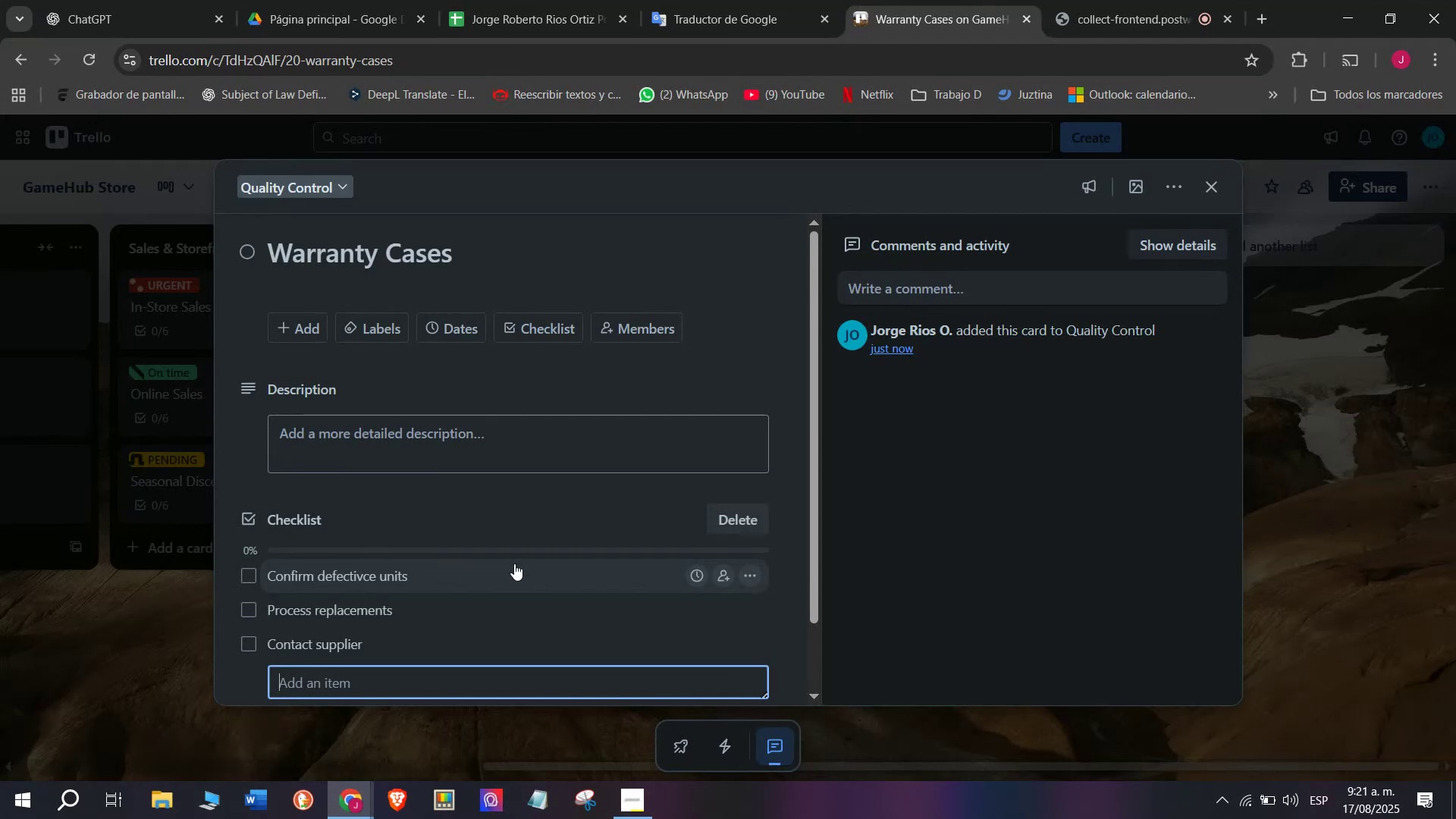 
wait(32.09)
 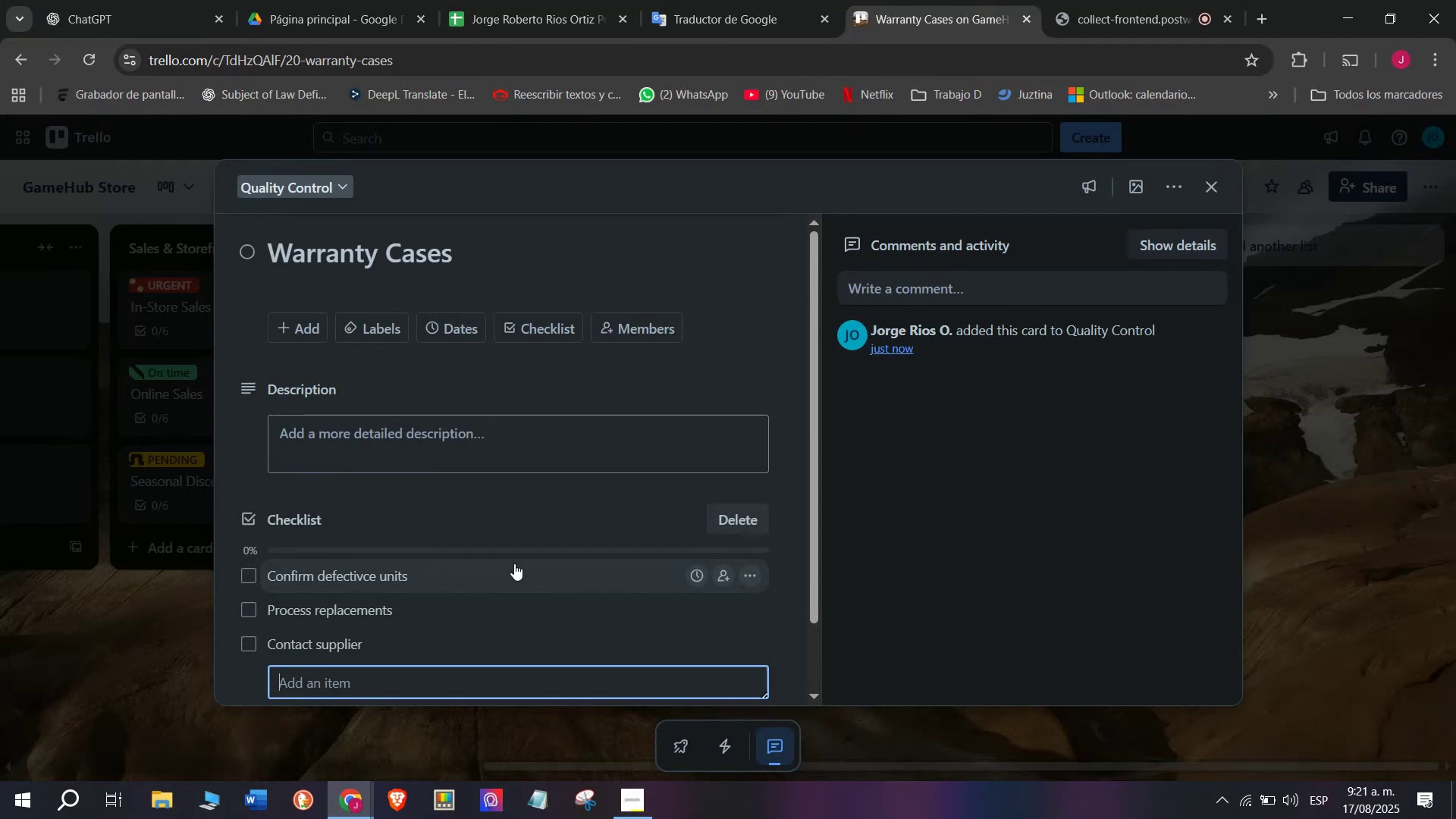 
type(Track warranty cvlaims)
 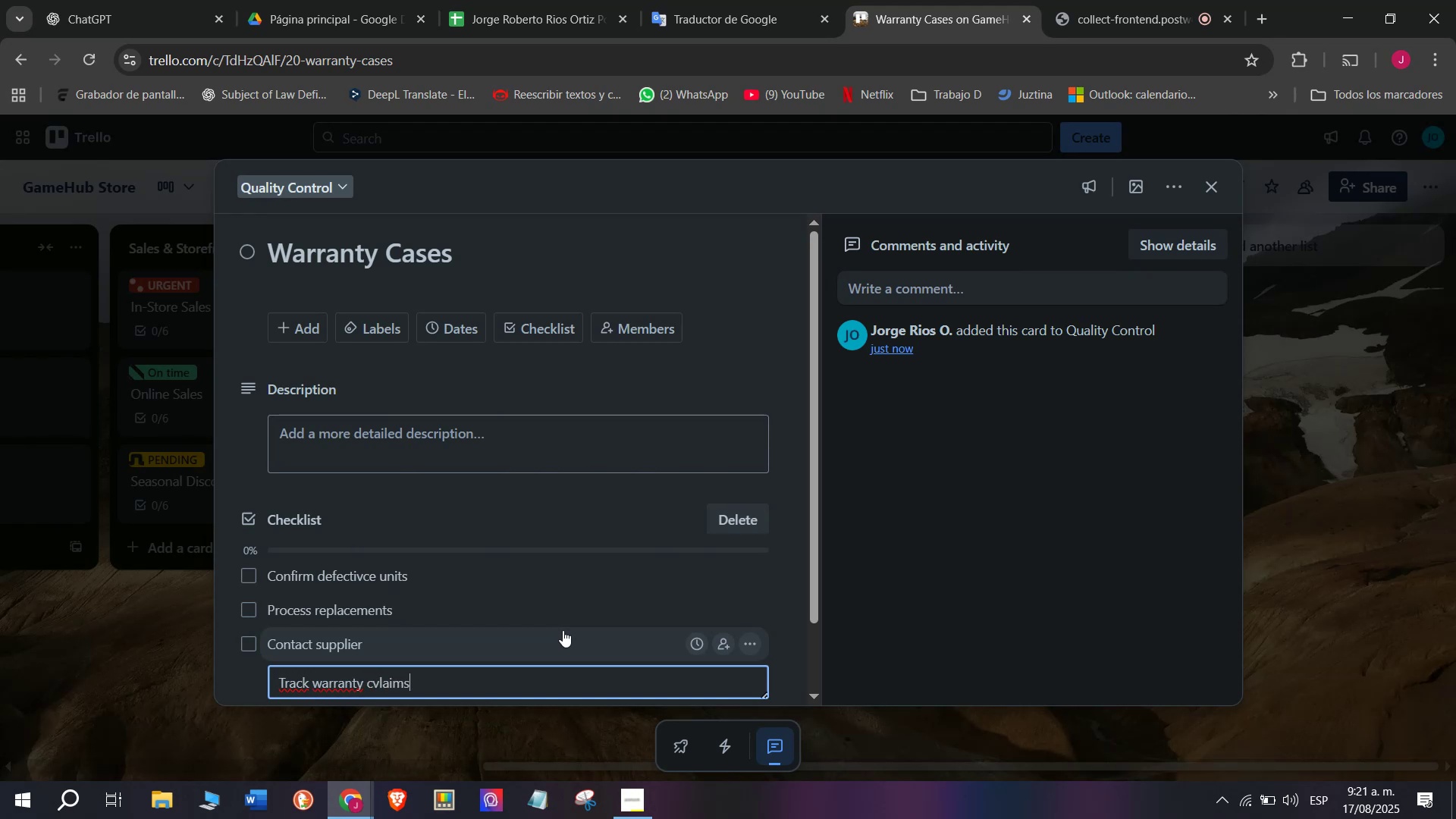 
key(Enter)
 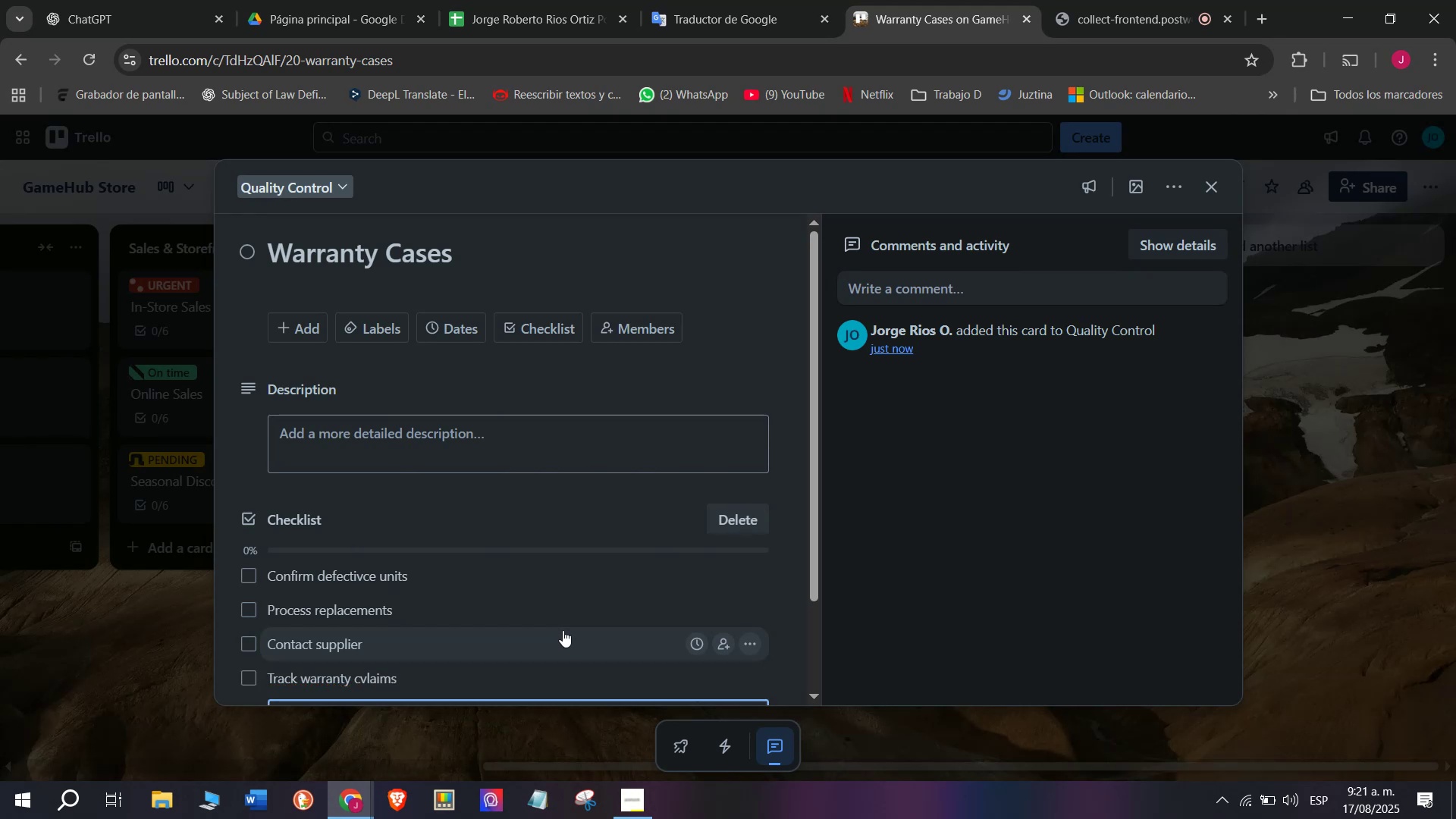 
scroll: coordinate [487, 671], scroll_direction: down, amount: 2.0
 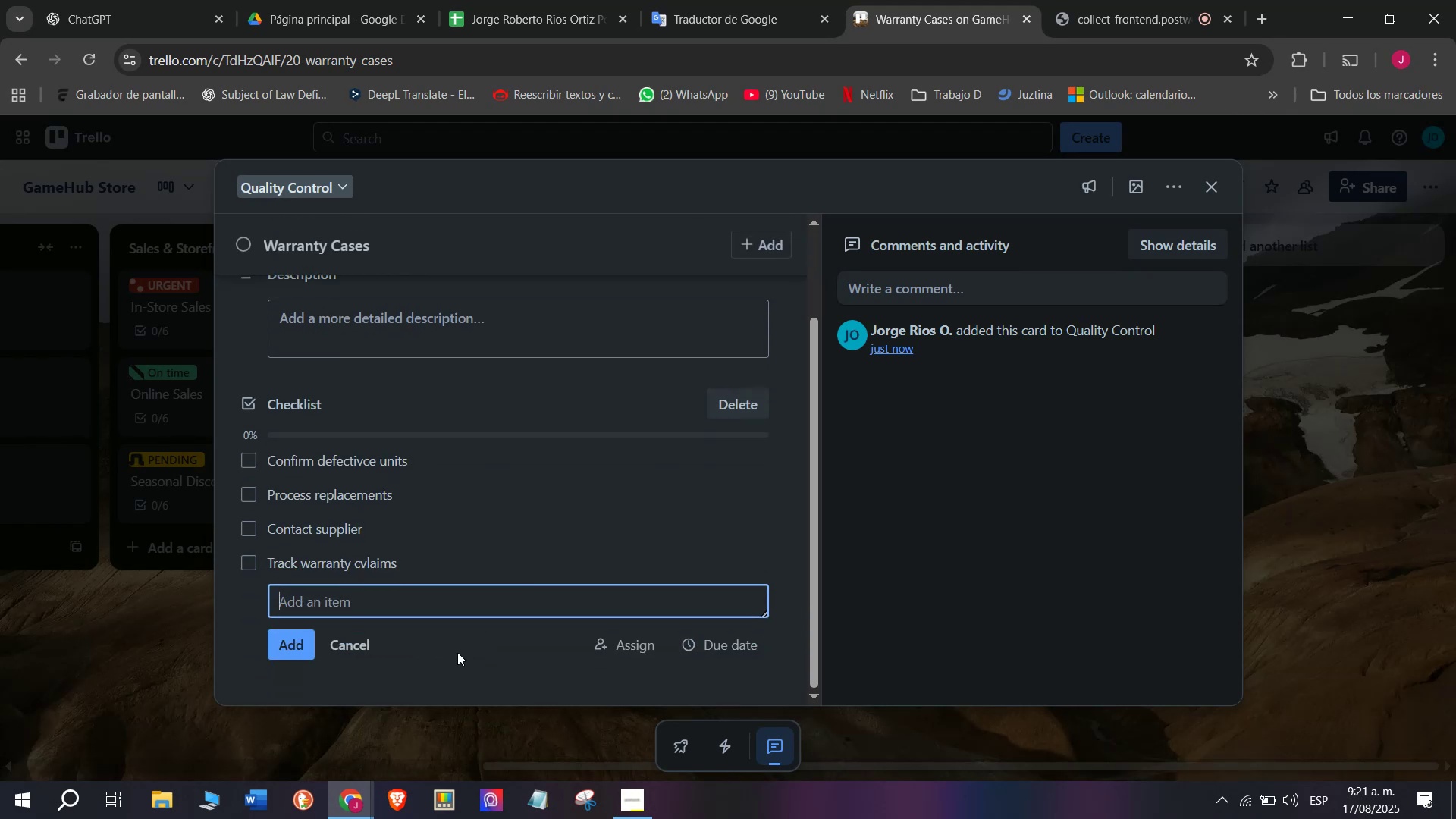 
type(Update records)
 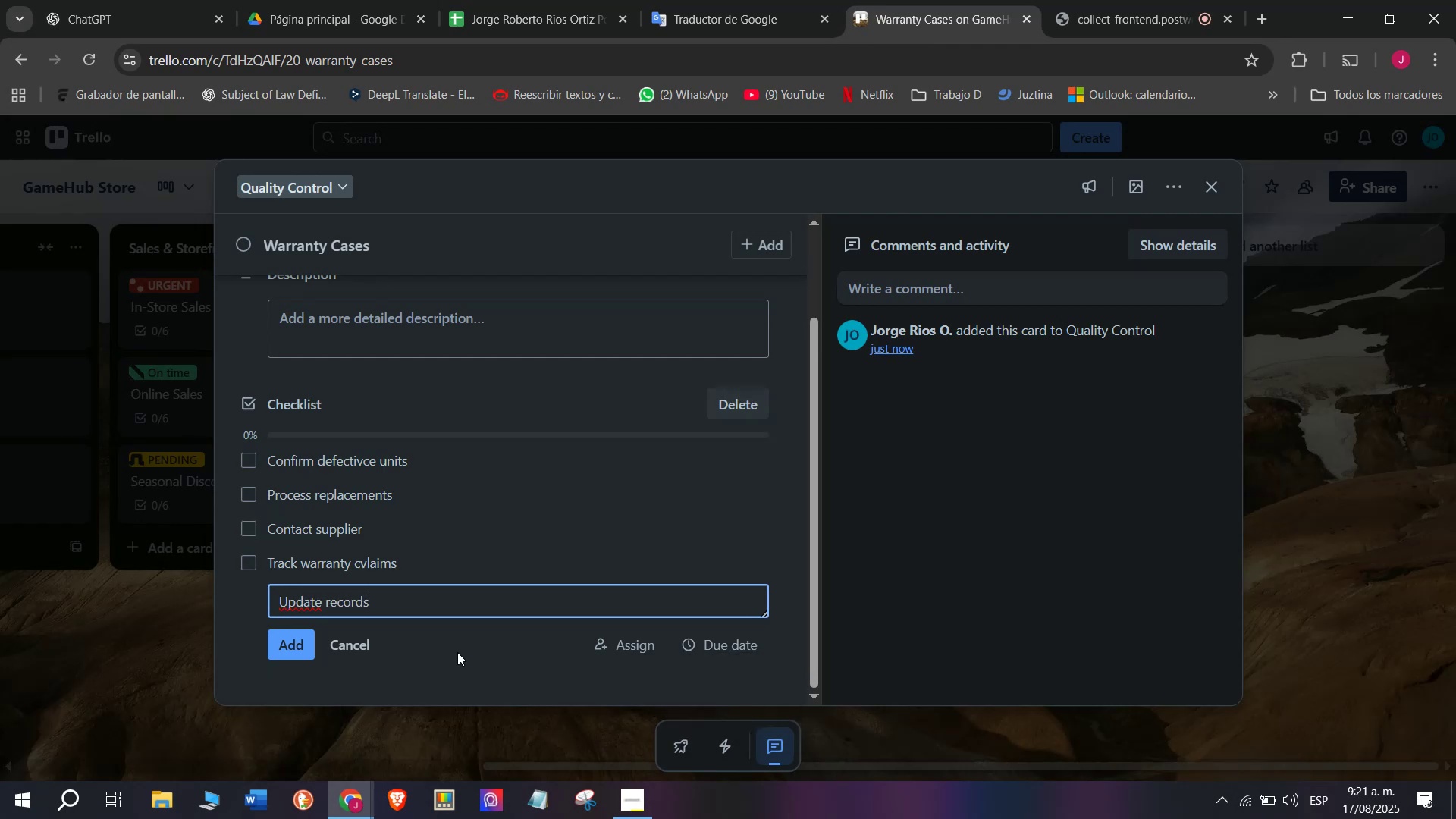 
key(Enter)
 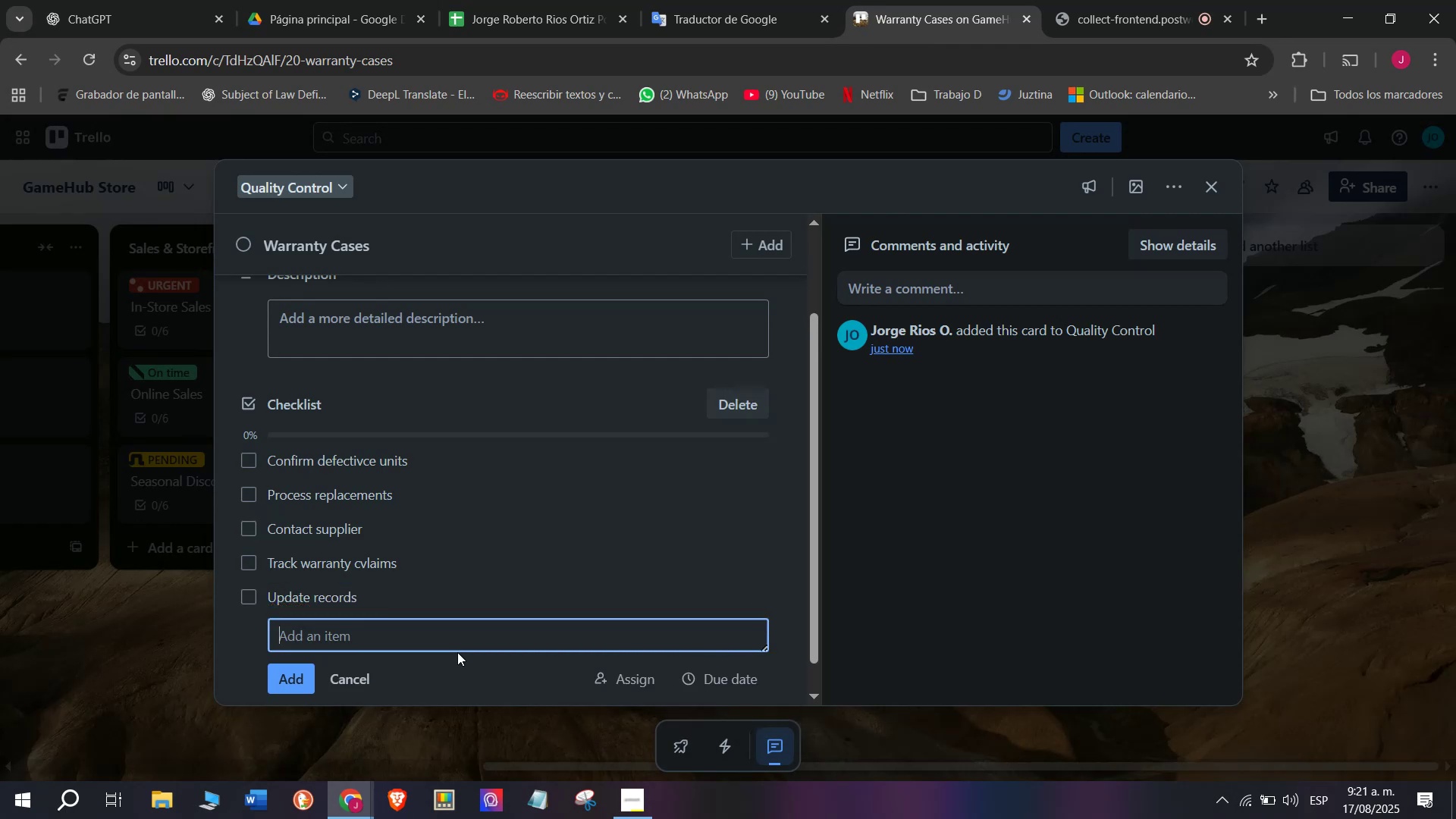 
type(Notify customer)
 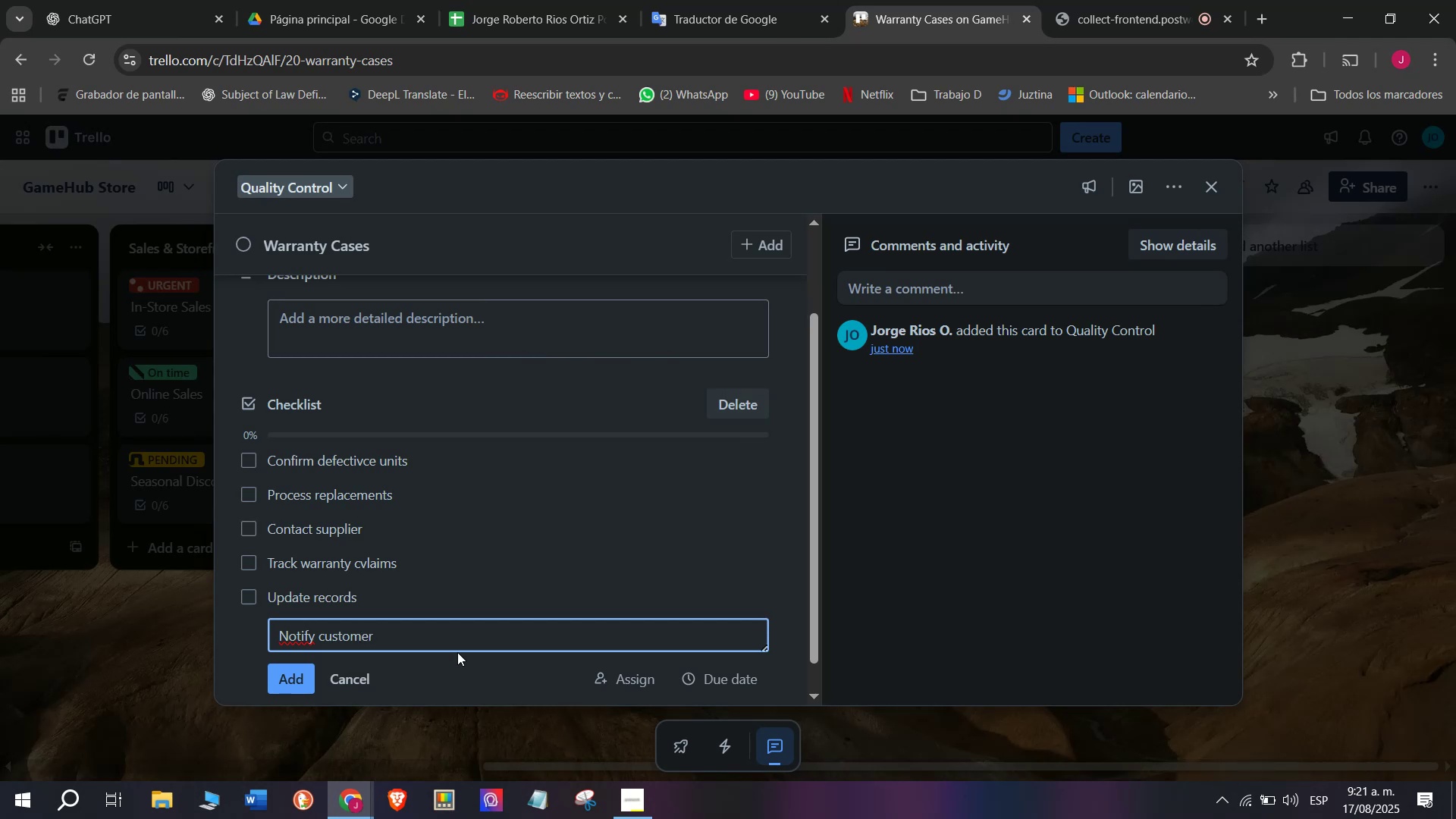 
key(Enter)
 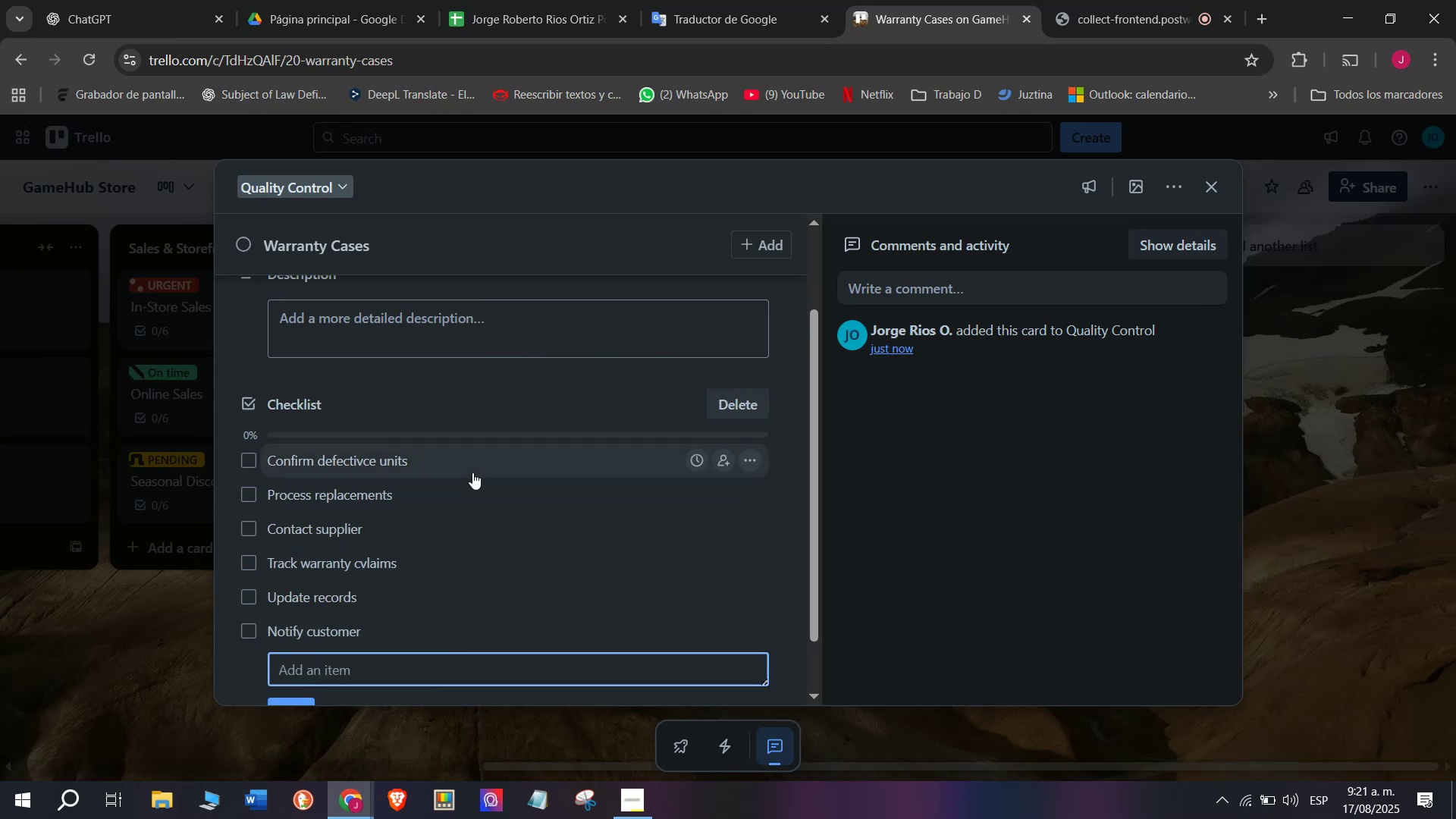 
wait(6.64)
 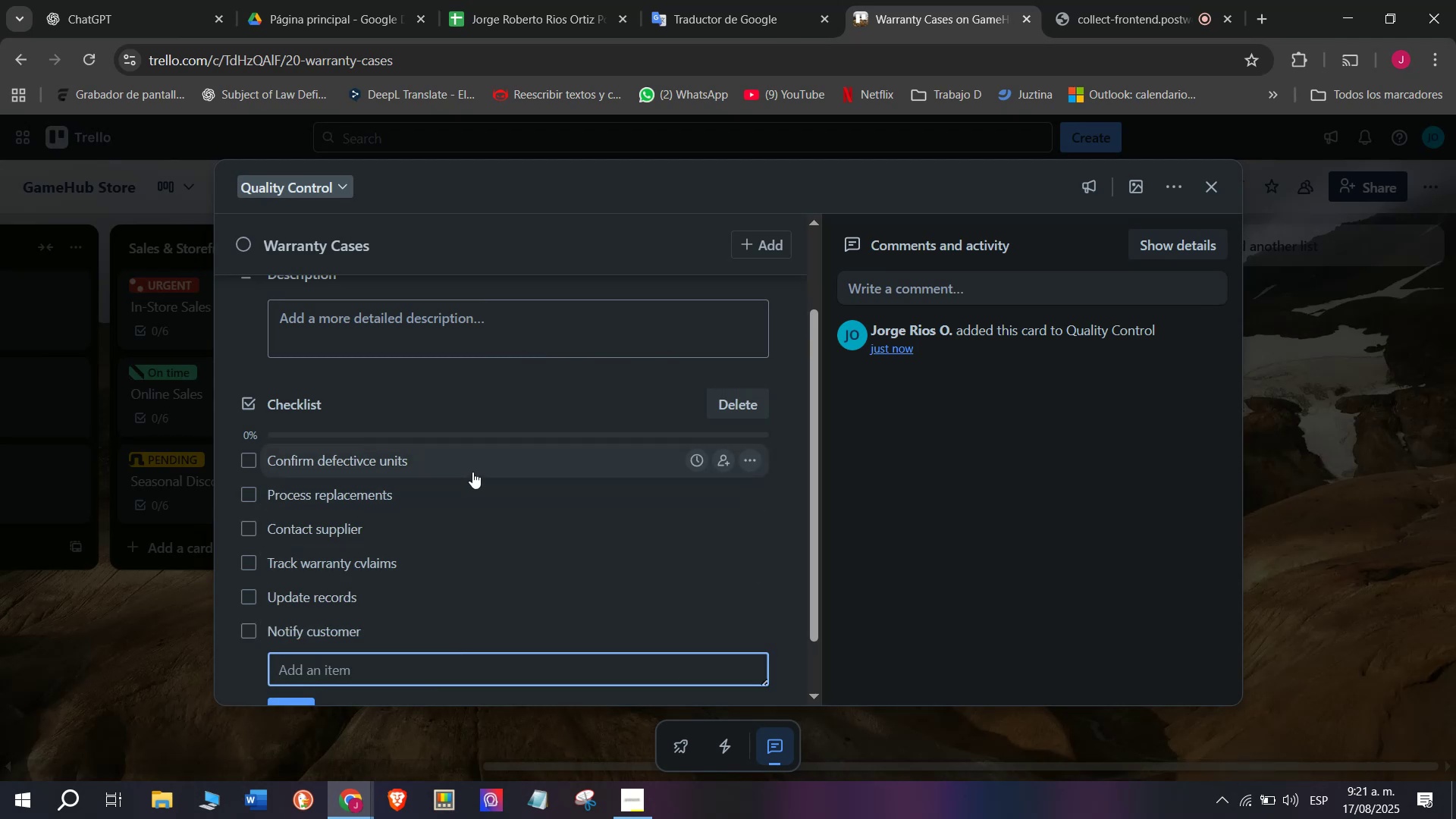 
scroll: coordinate [472, 472], scroll_direction: up, amount: 4.0
 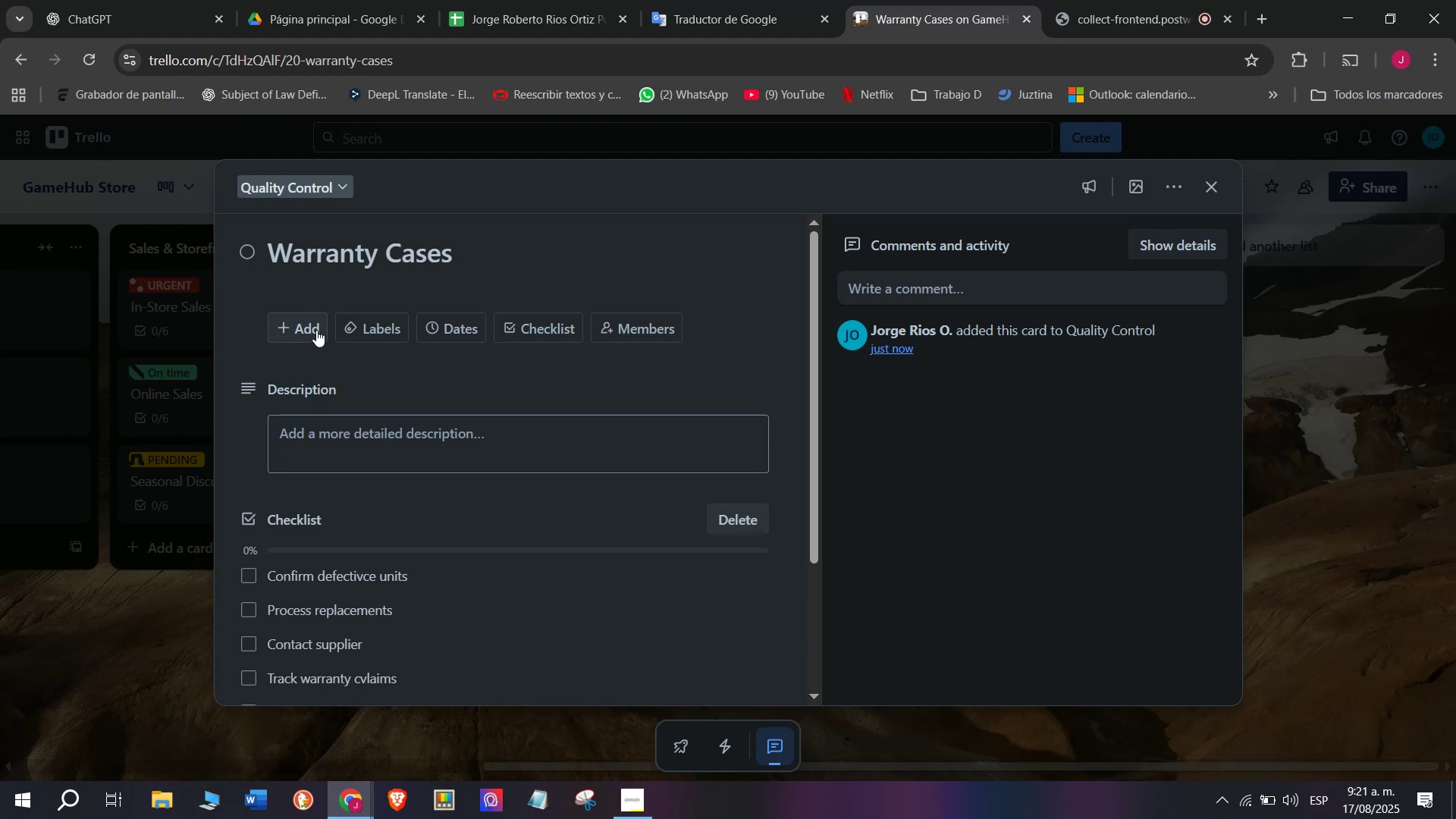 
mouse_move([504, 324])
 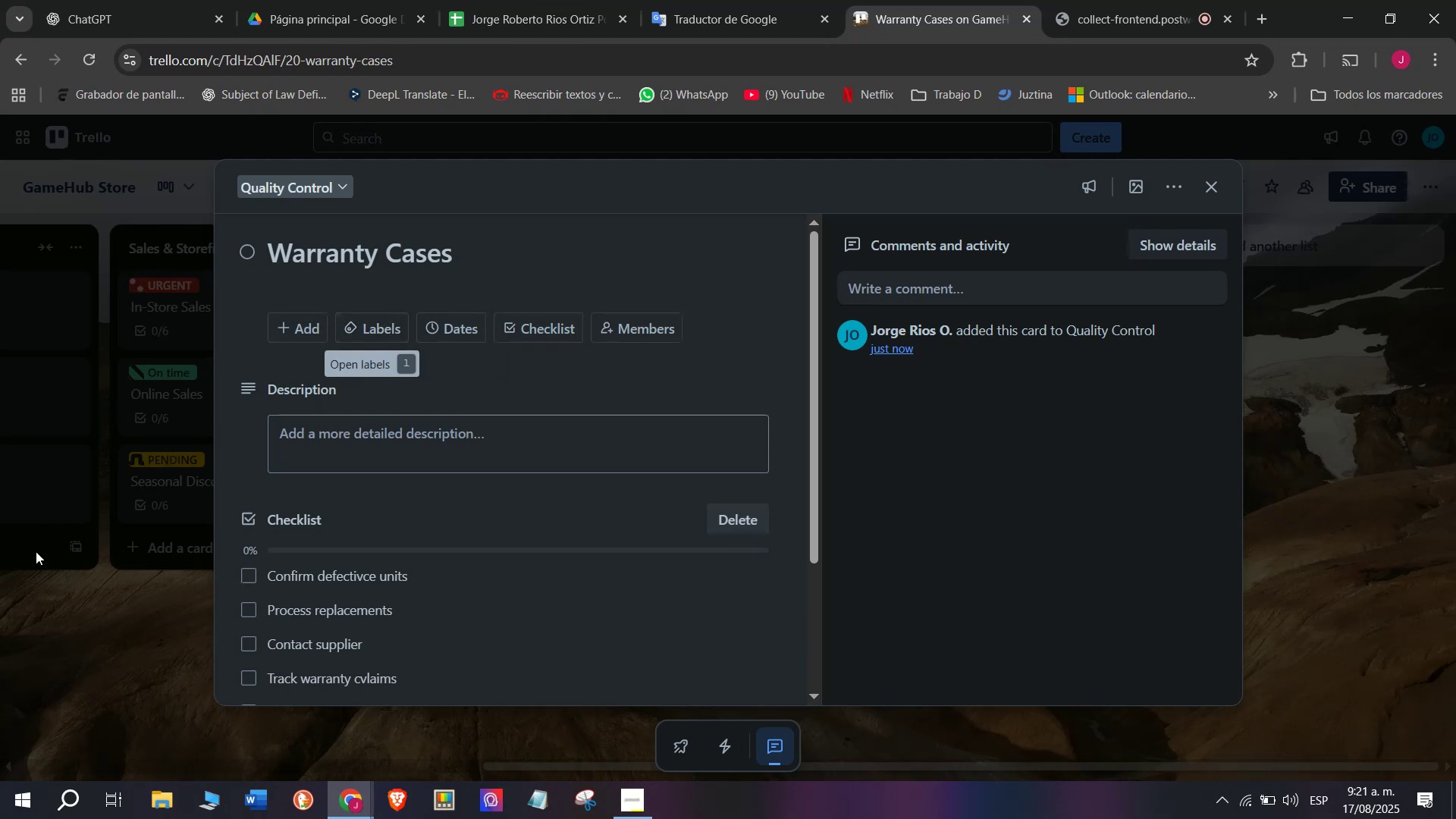 
left_click([129, 554])
 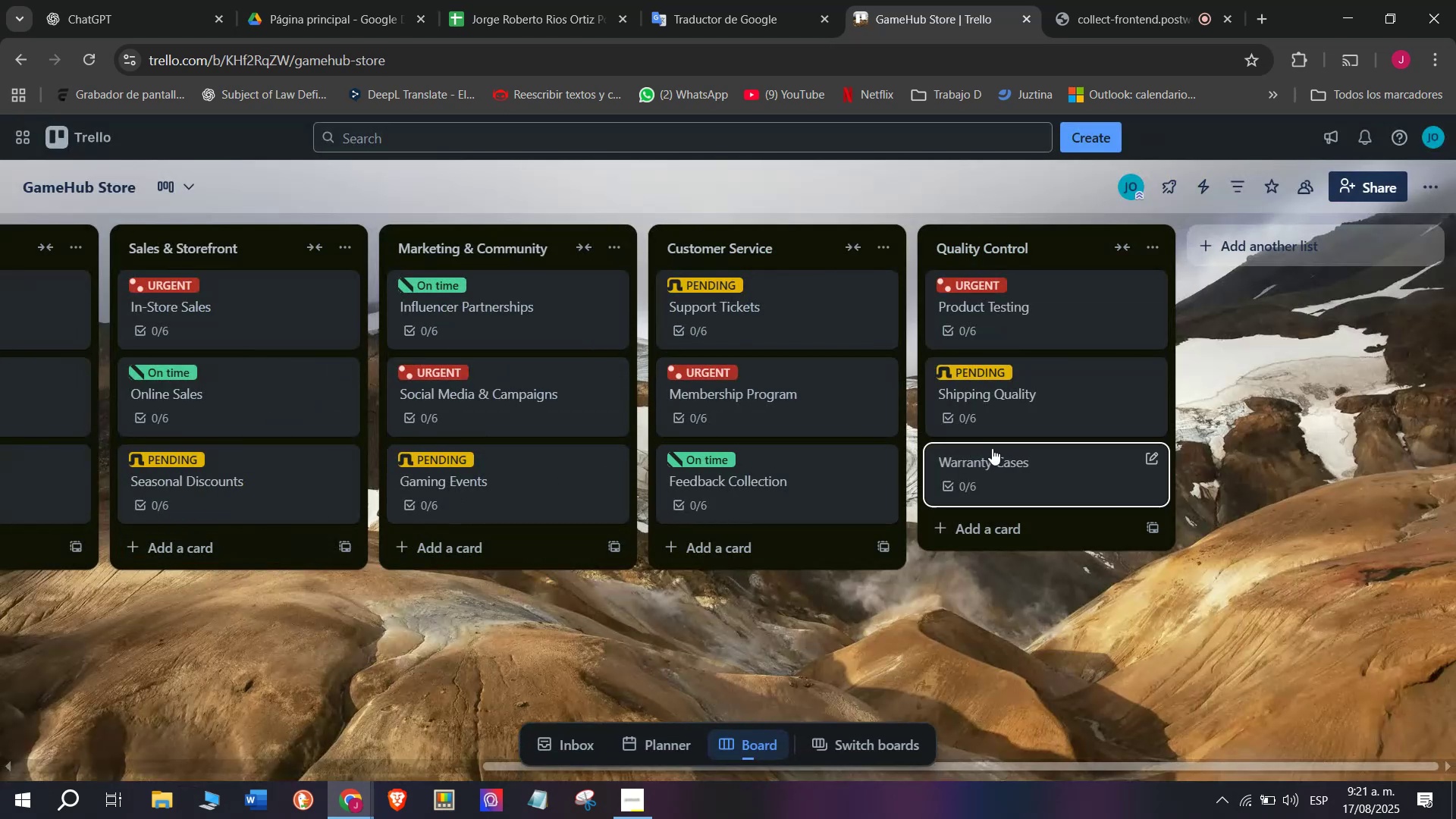 
left_click([1013, 460])
 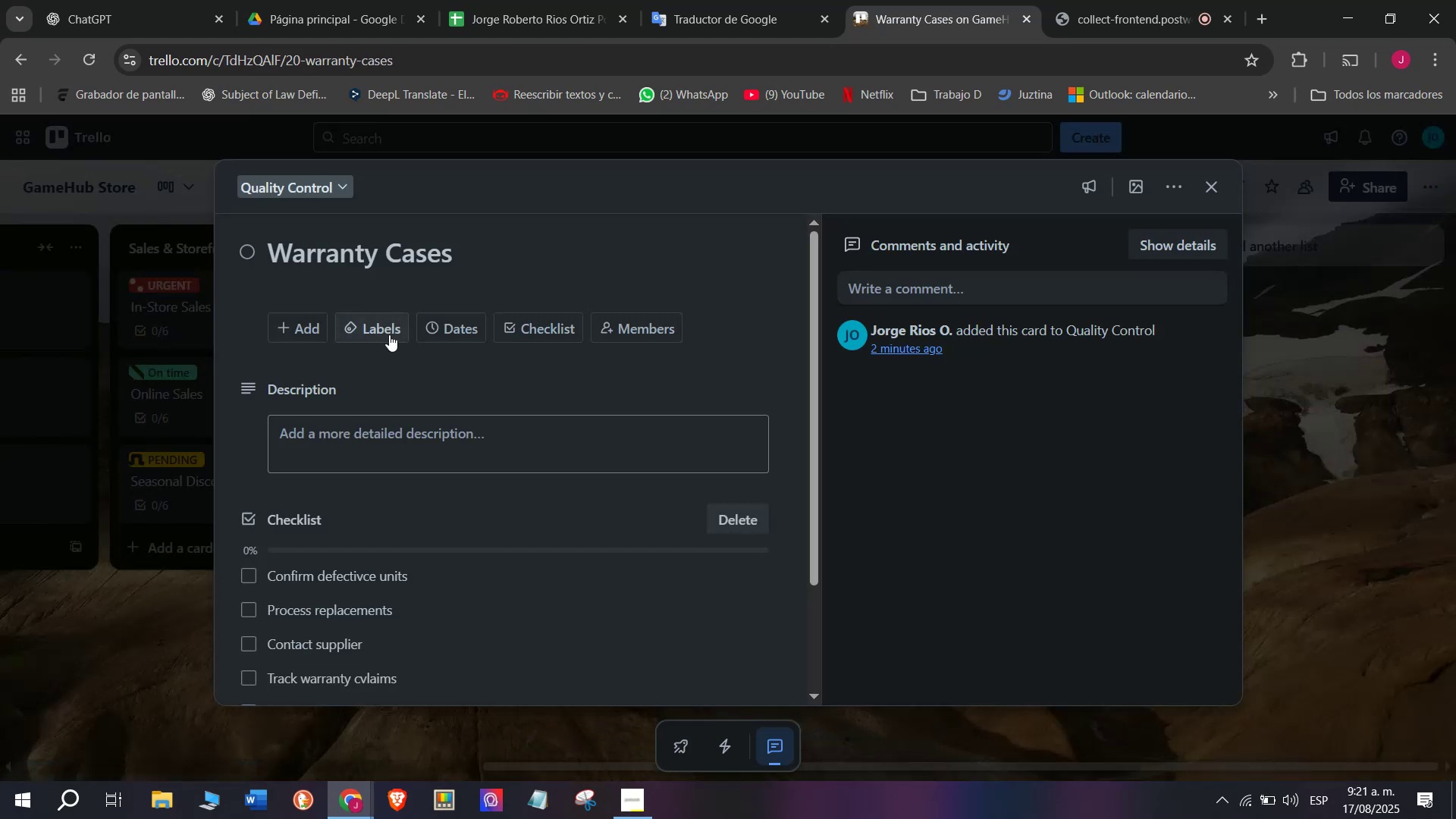 
left_click([389, 334])
 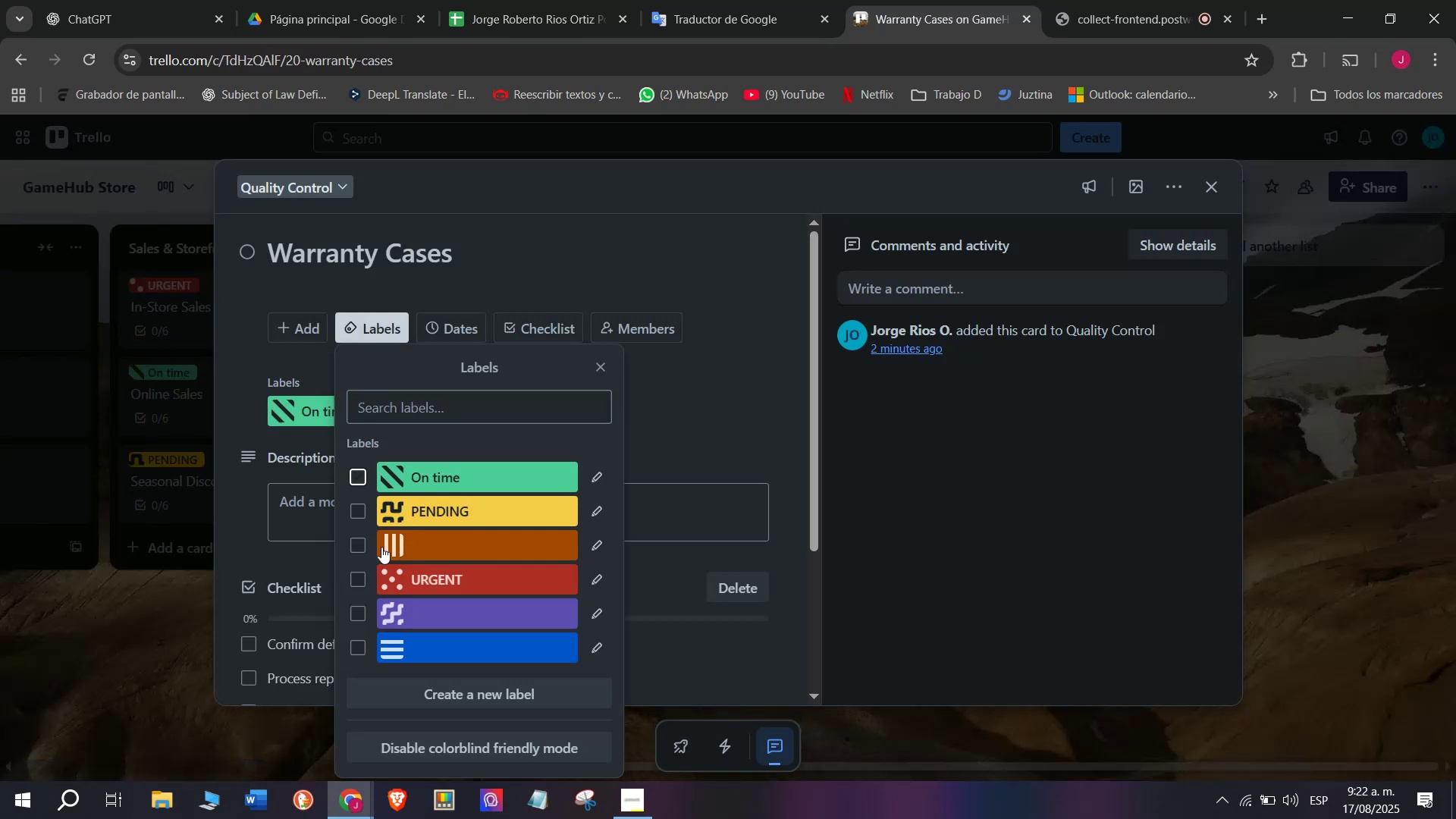 
double_click([169, 635])
 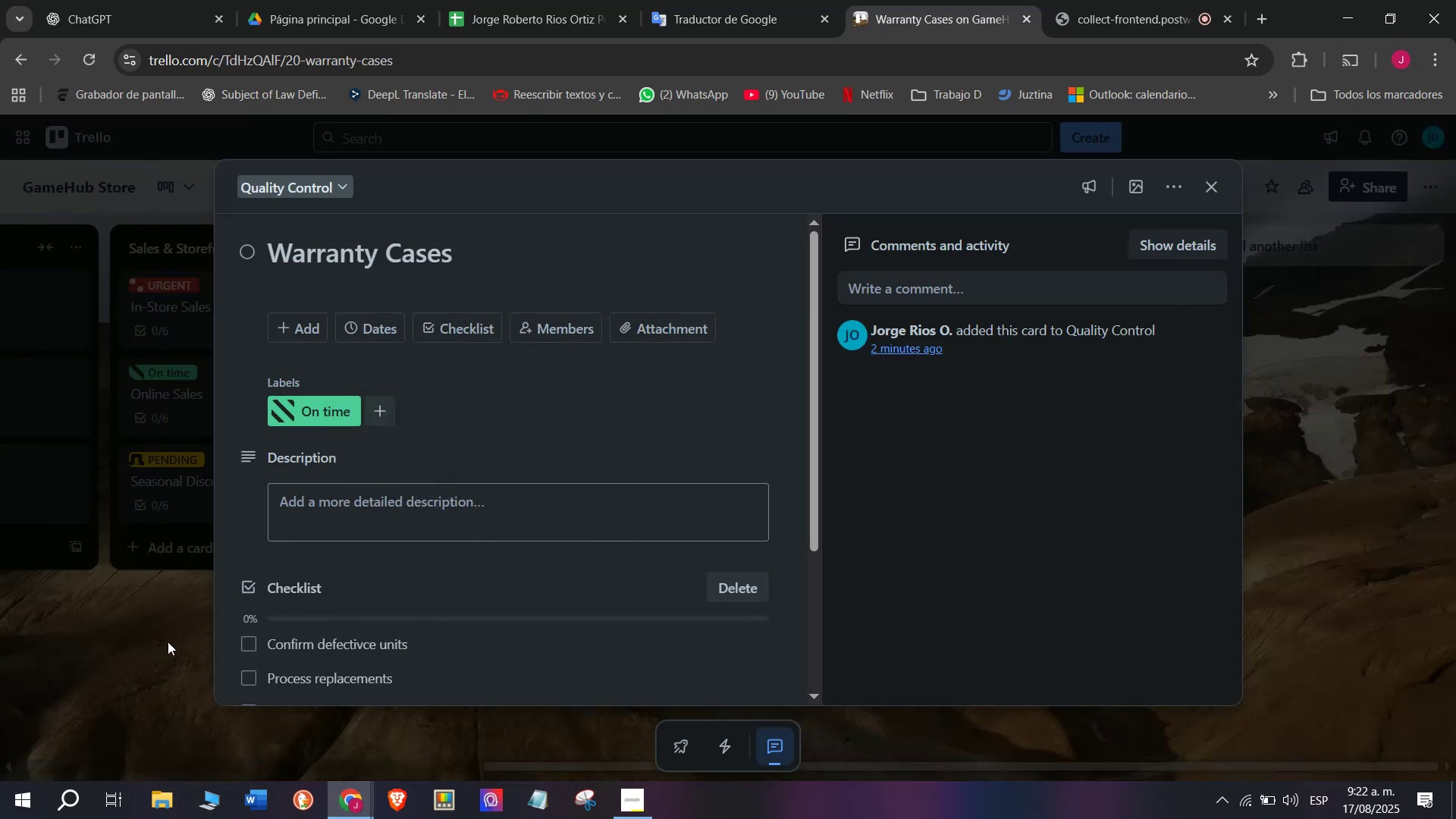 
triple_click([168, 642])
 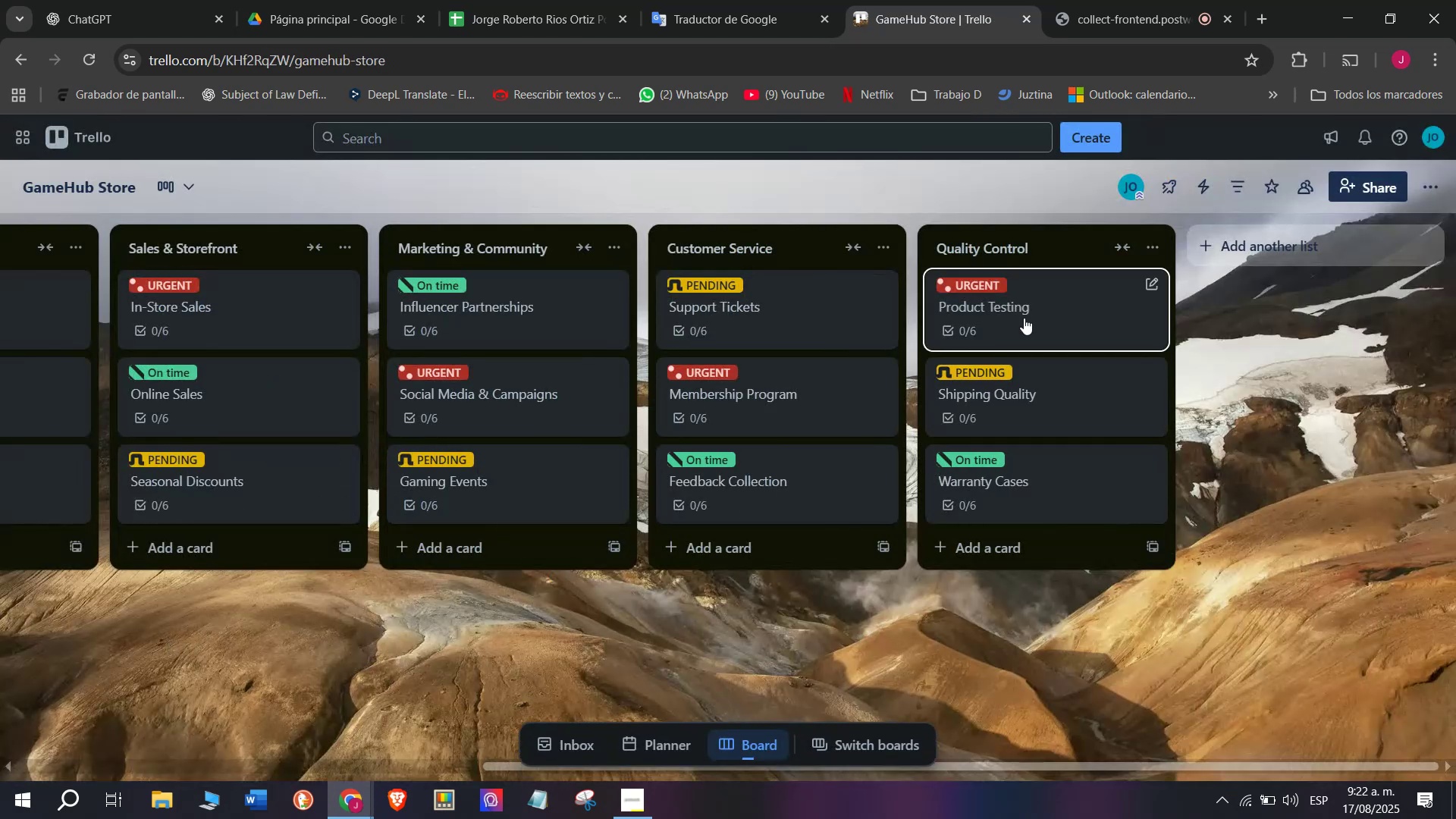 
scroll: coordinate [1272, 240], scroll_direction: down, amount: 4.0
 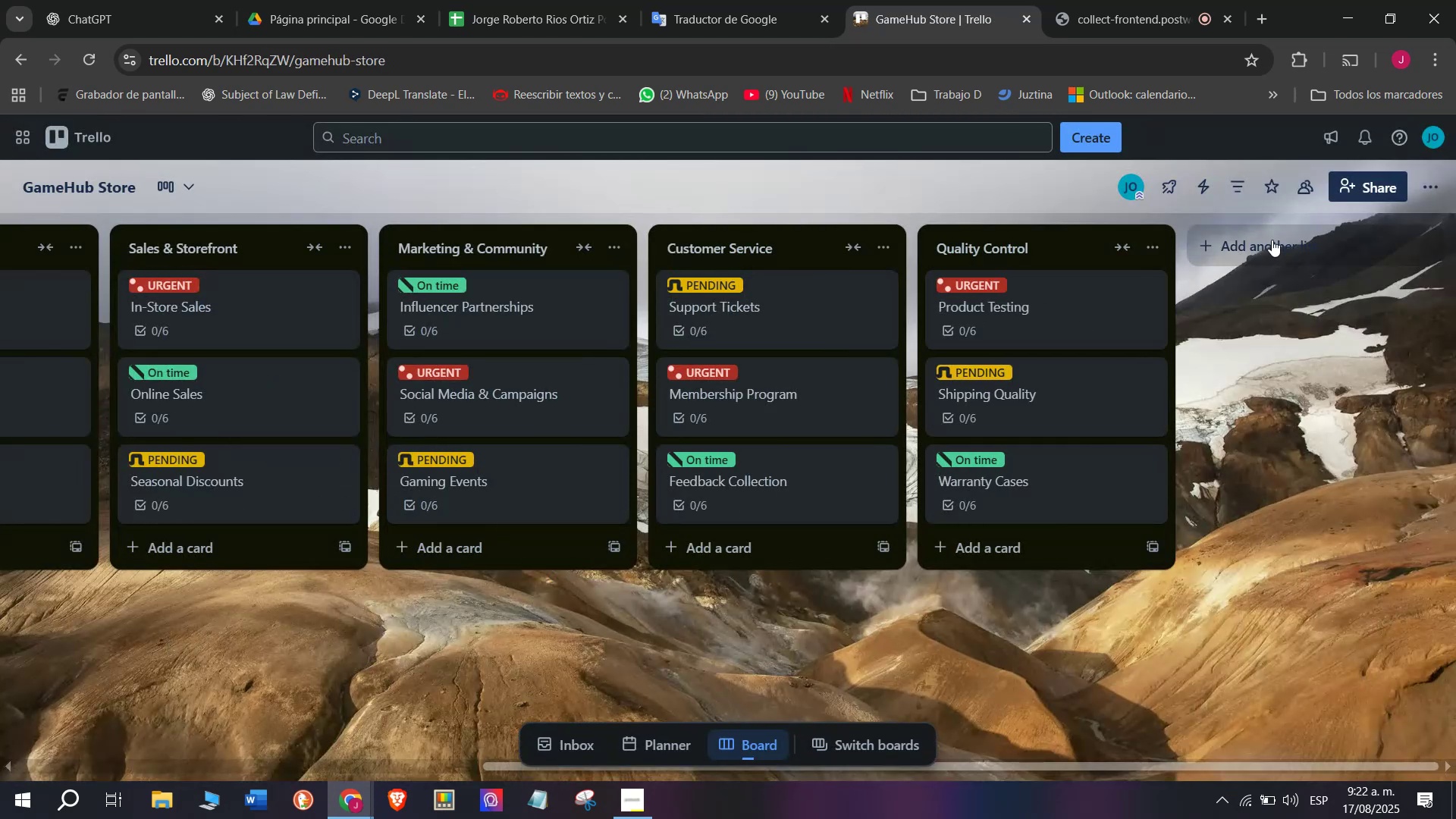 
left_click([1272, 240])
 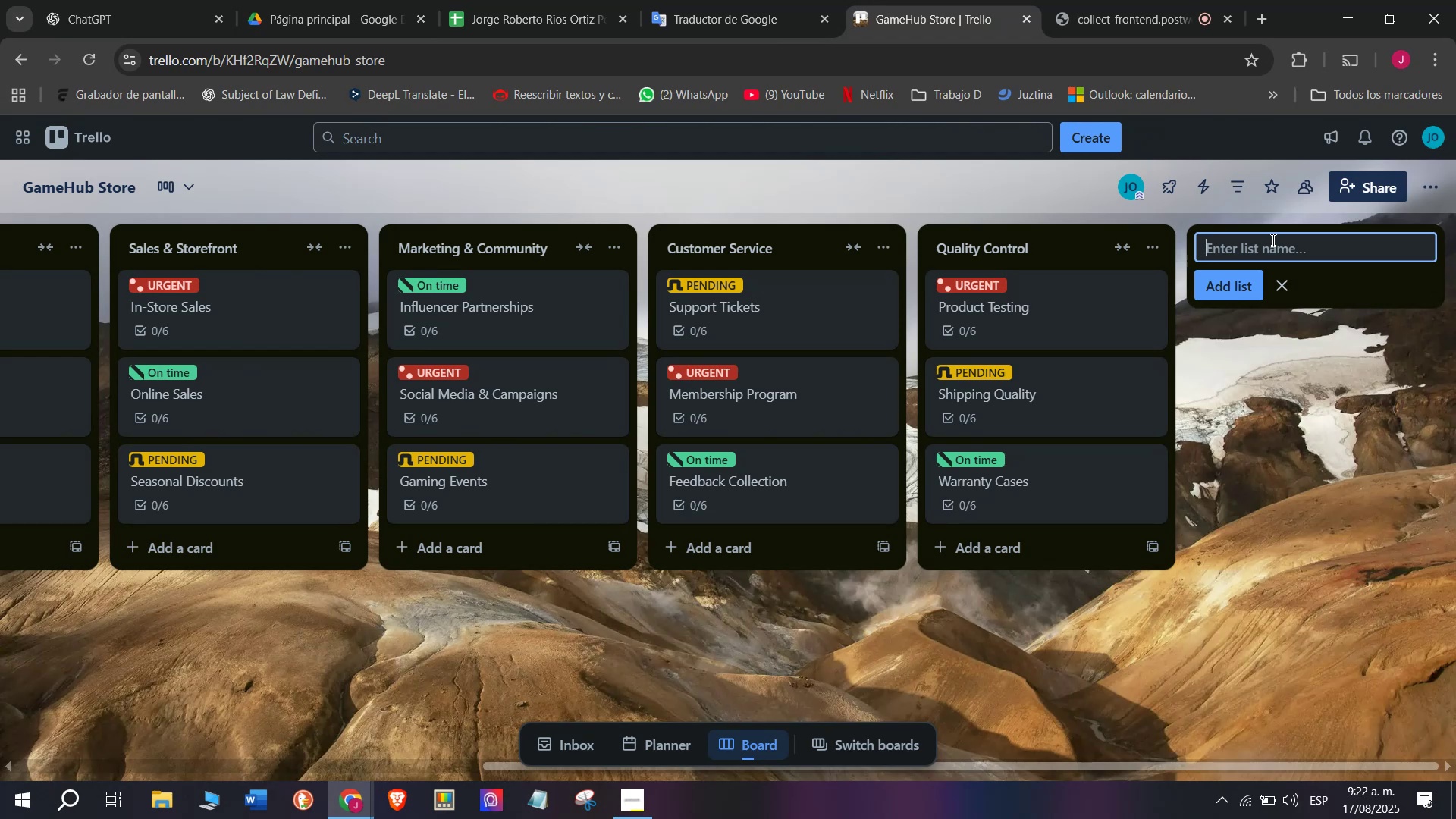 
type(Online Store ^ IT)
key(Backspace)
type(T)
 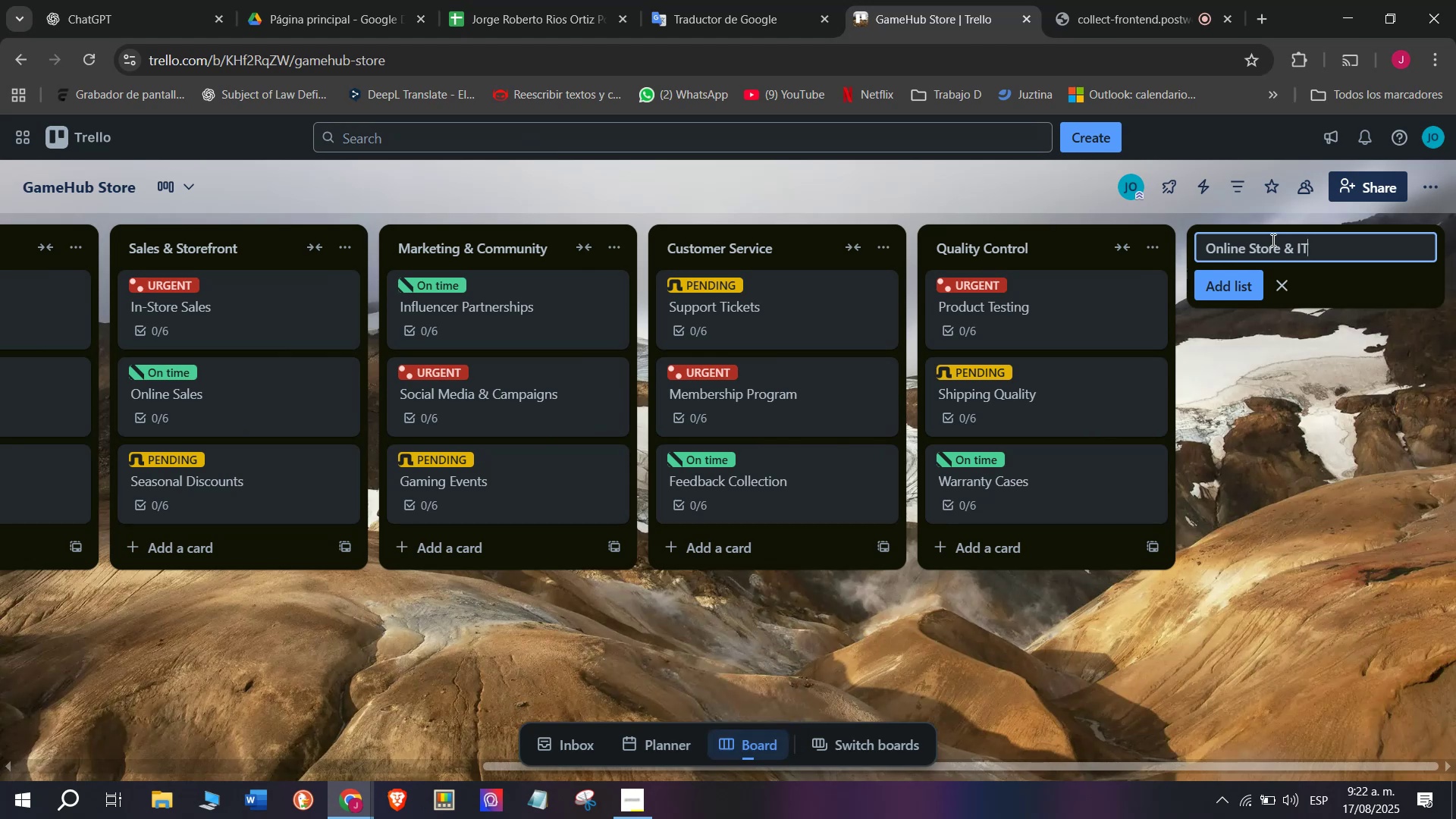 
 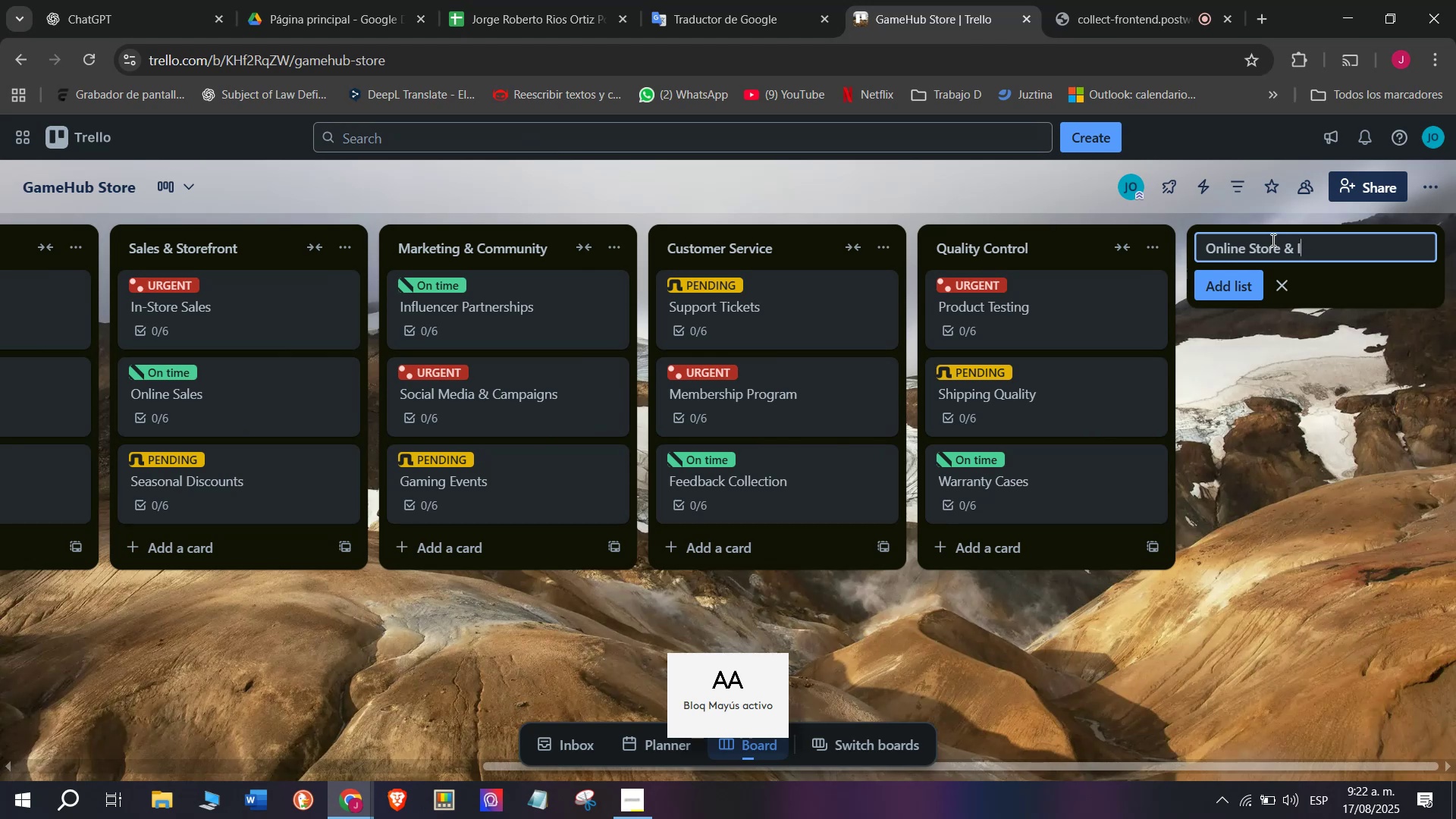 
key(Enter)
 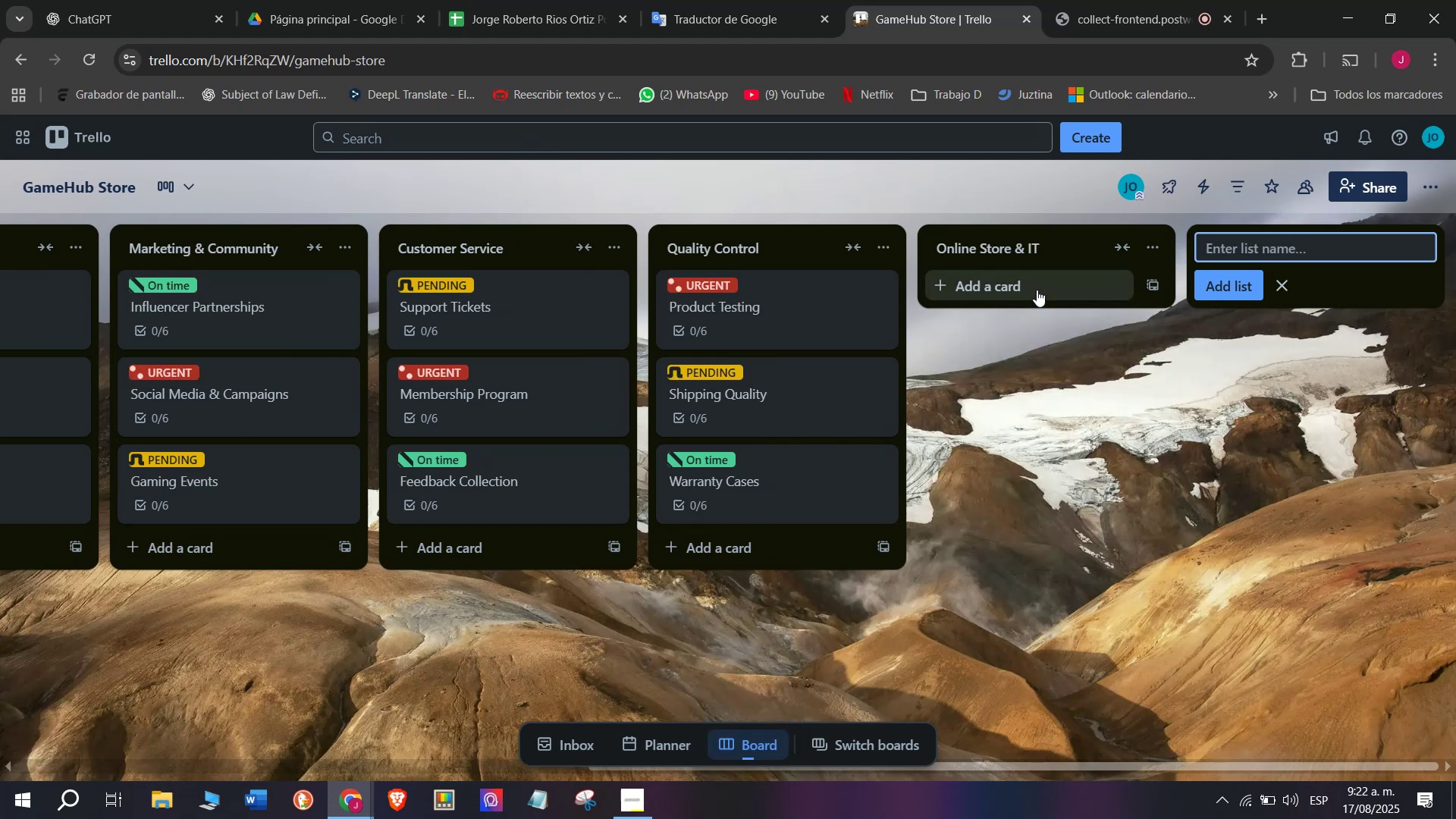 
left_click([1037, 290])
 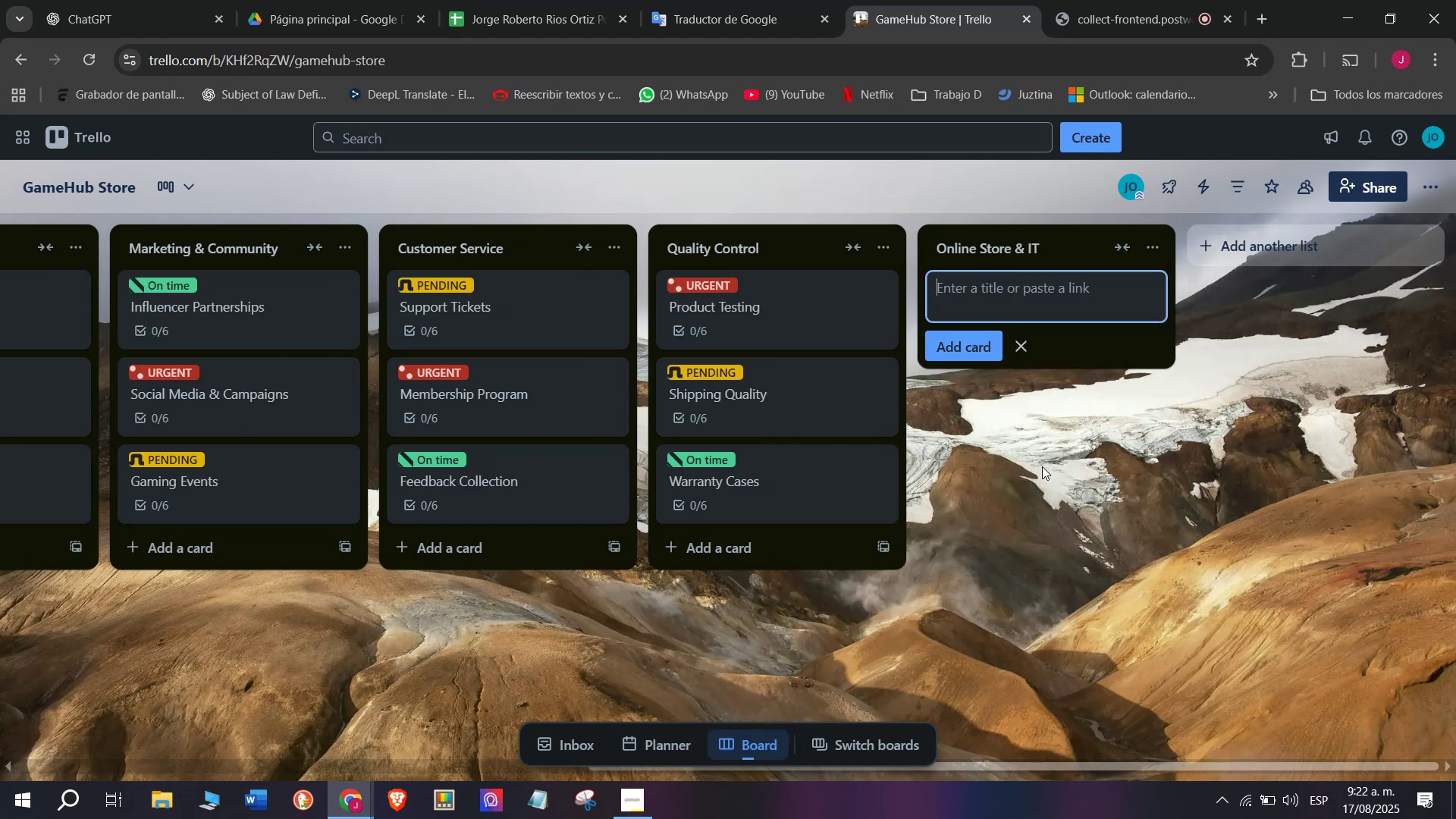 
type(Website updates)
 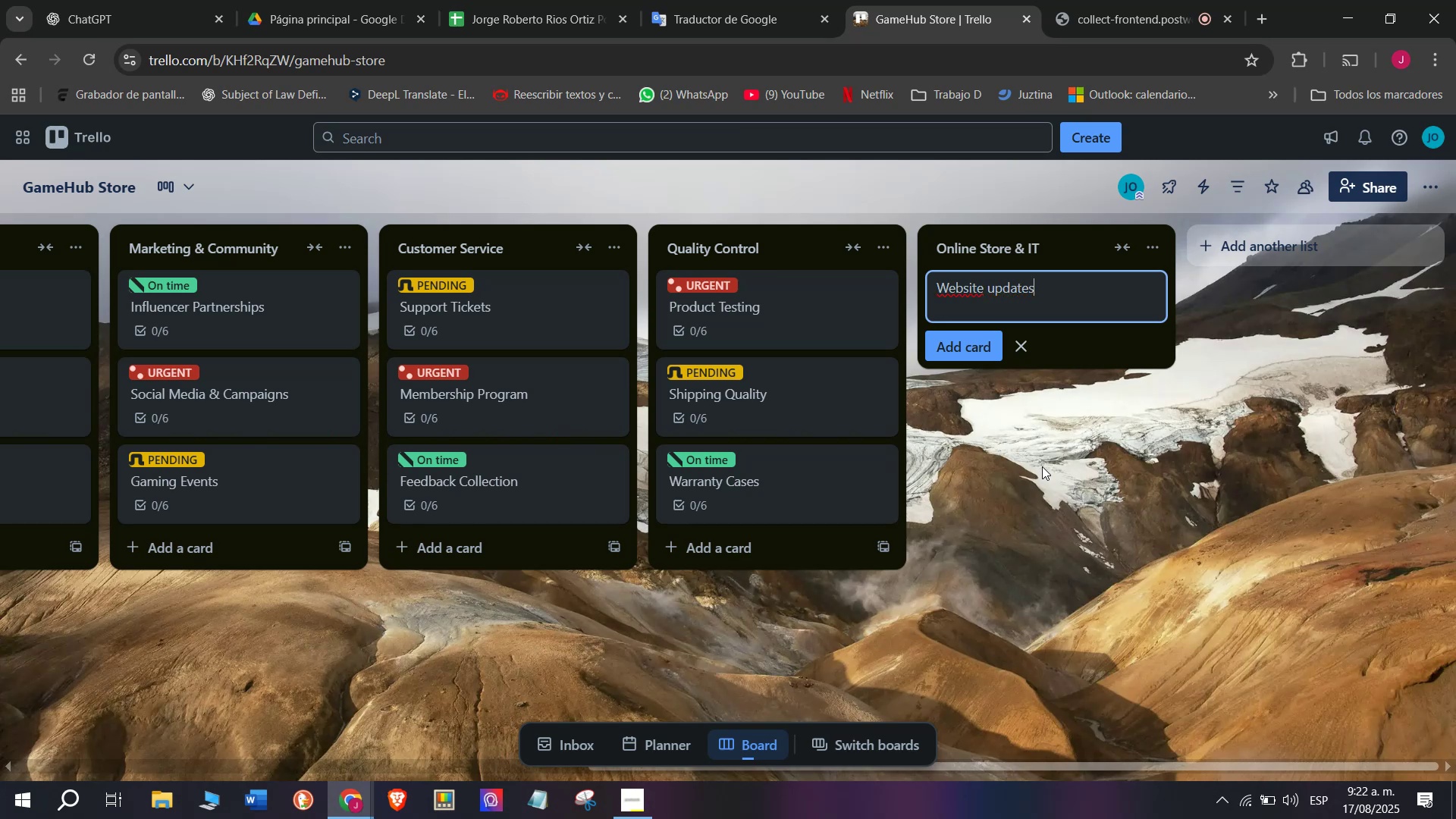 
key(Enter)
 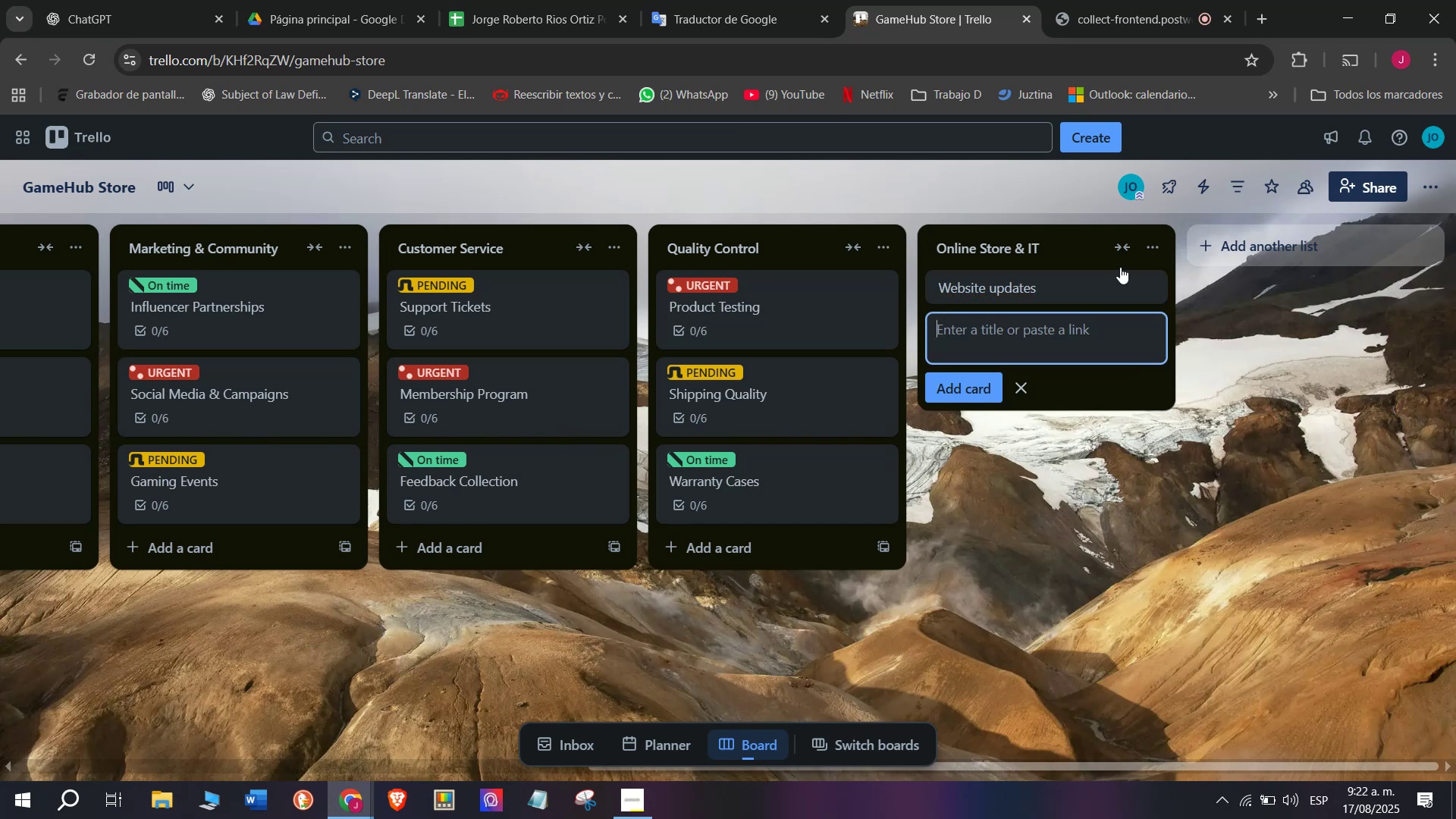 
left_click([1075, 291])
 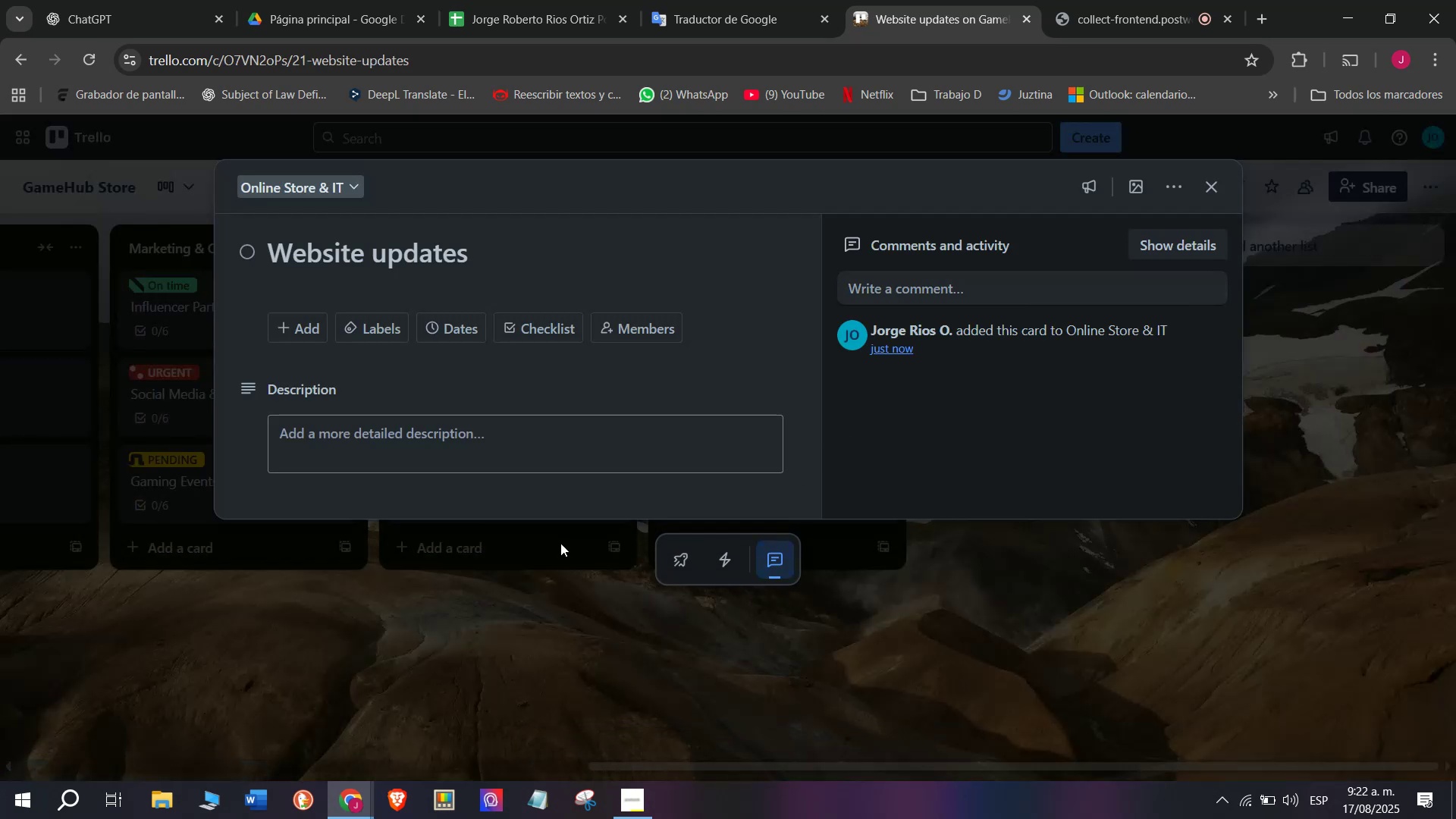 
left_click([554, 338])
 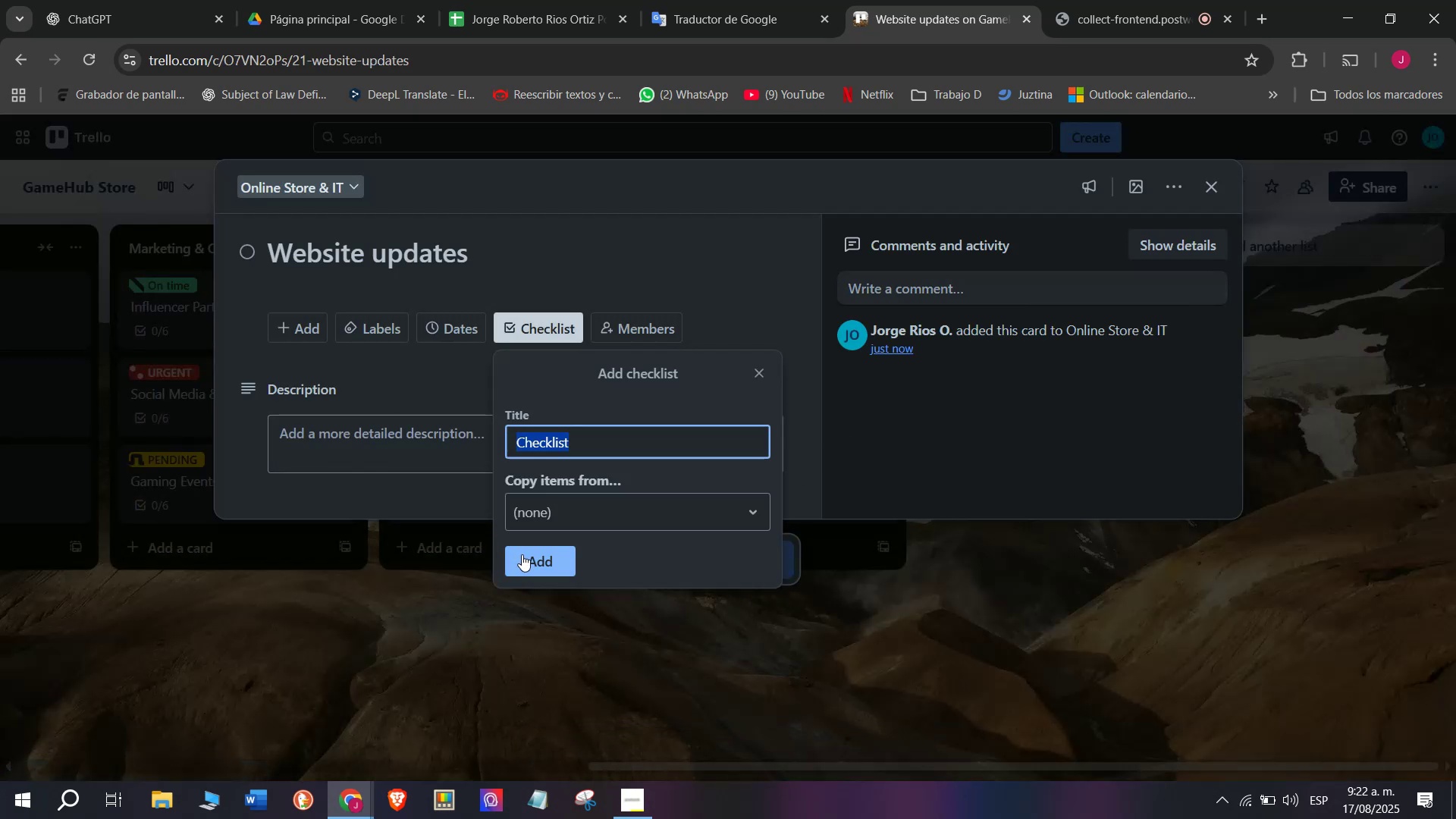 
left_click([529, 561])
 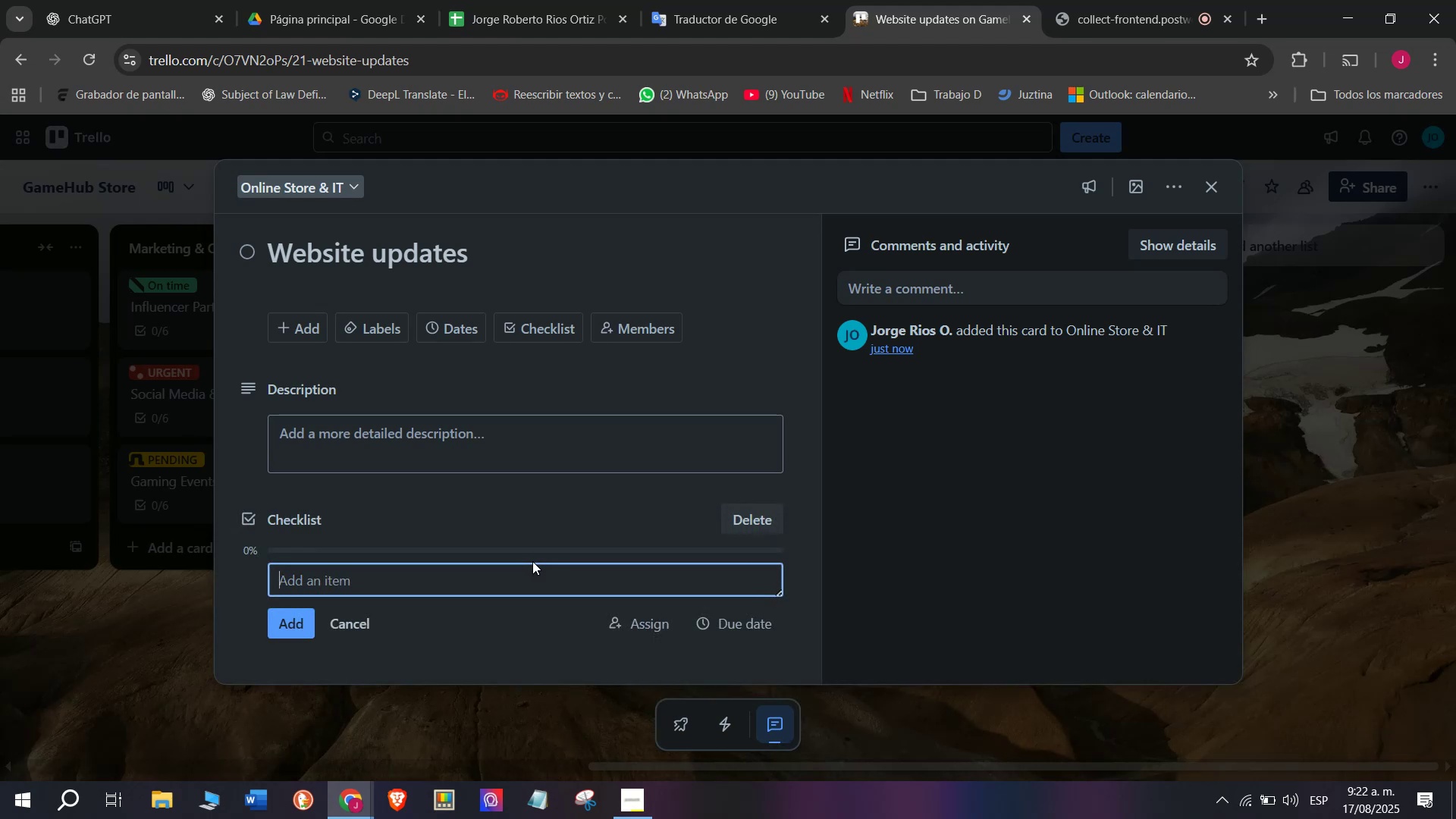 
wait(14.2)
 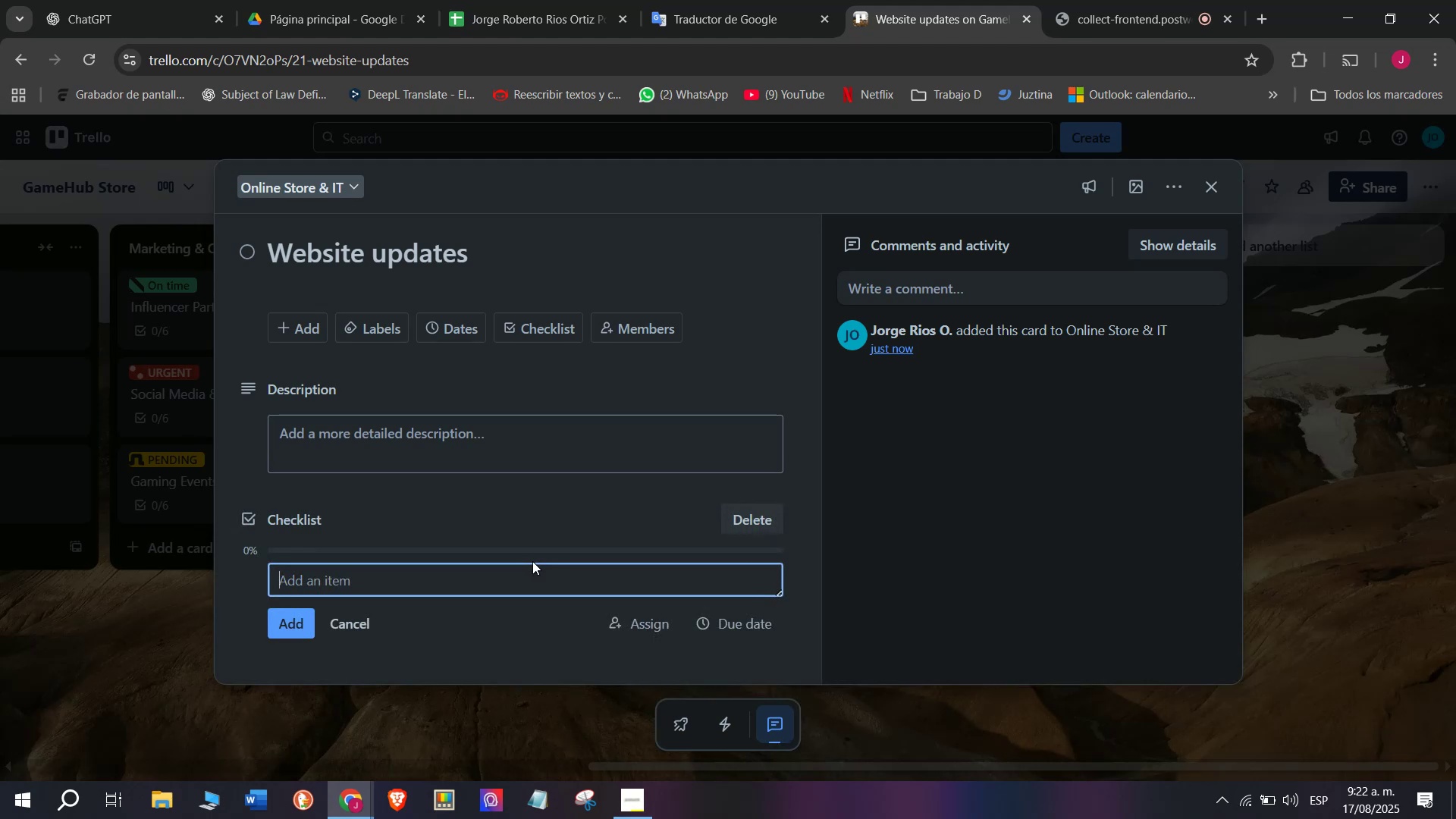 
type(r)
key(Backspace)
type(Refresh homepage)
 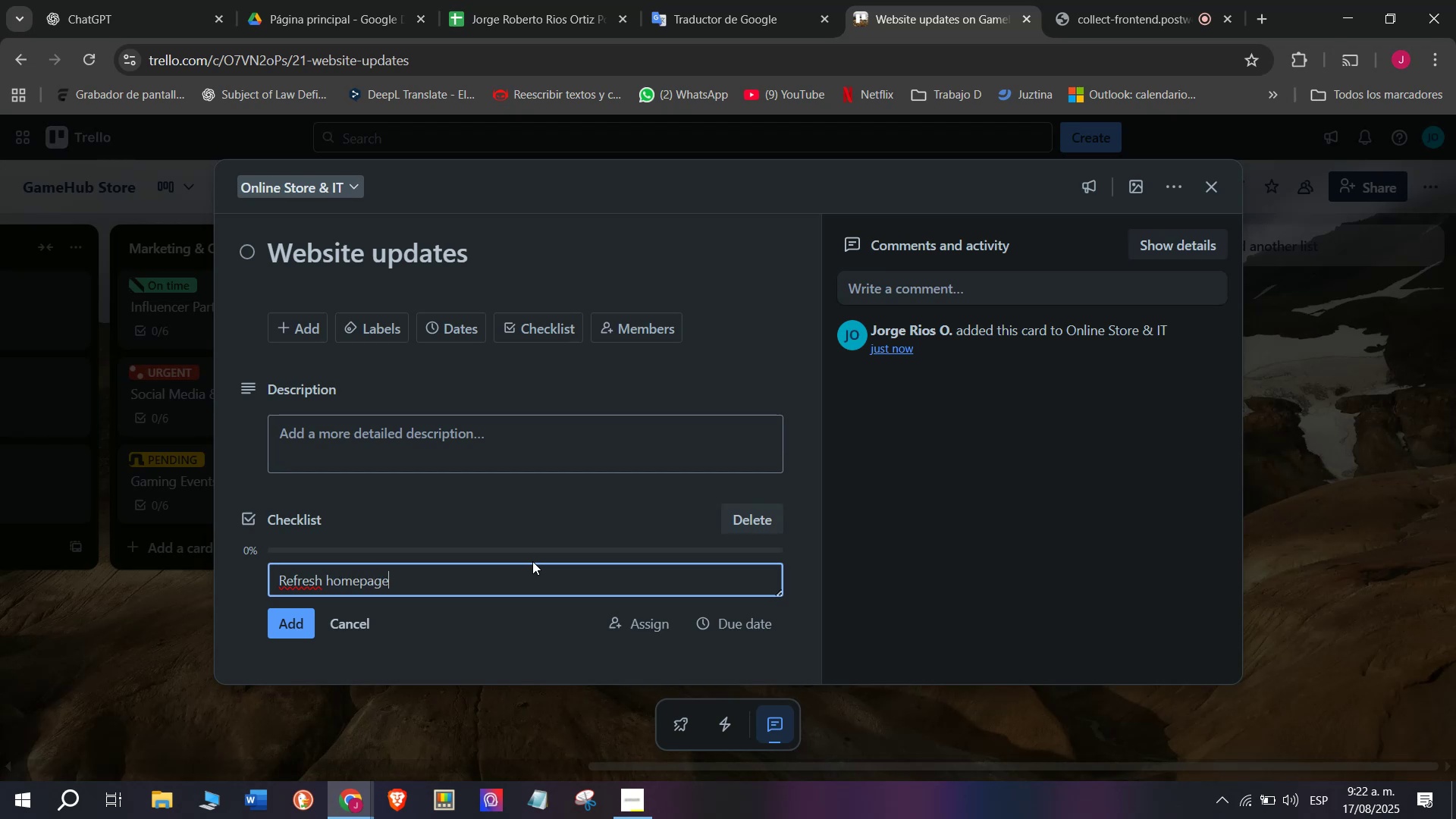 
key(Enter)
 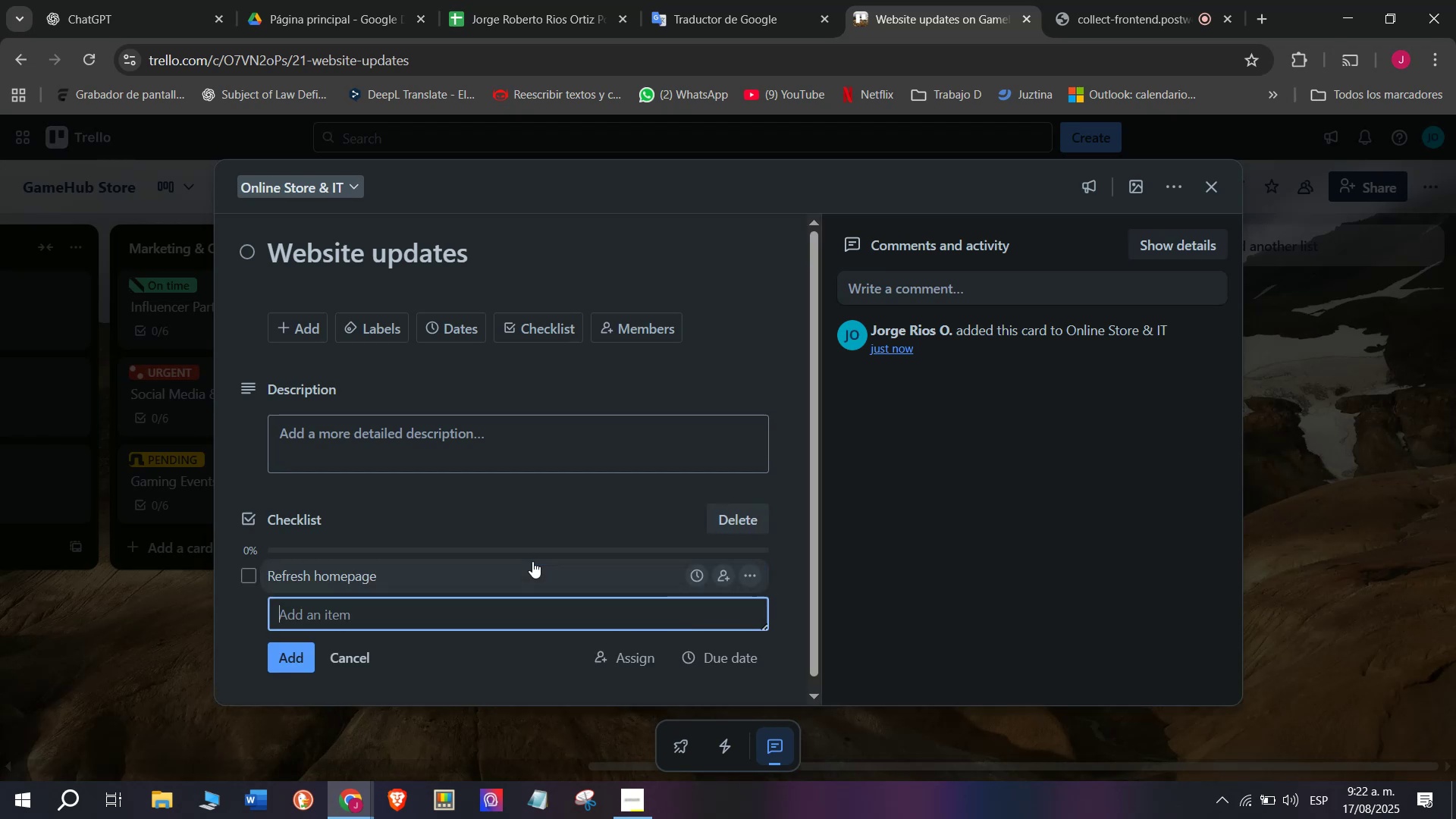 
type(Add new arrivals)
 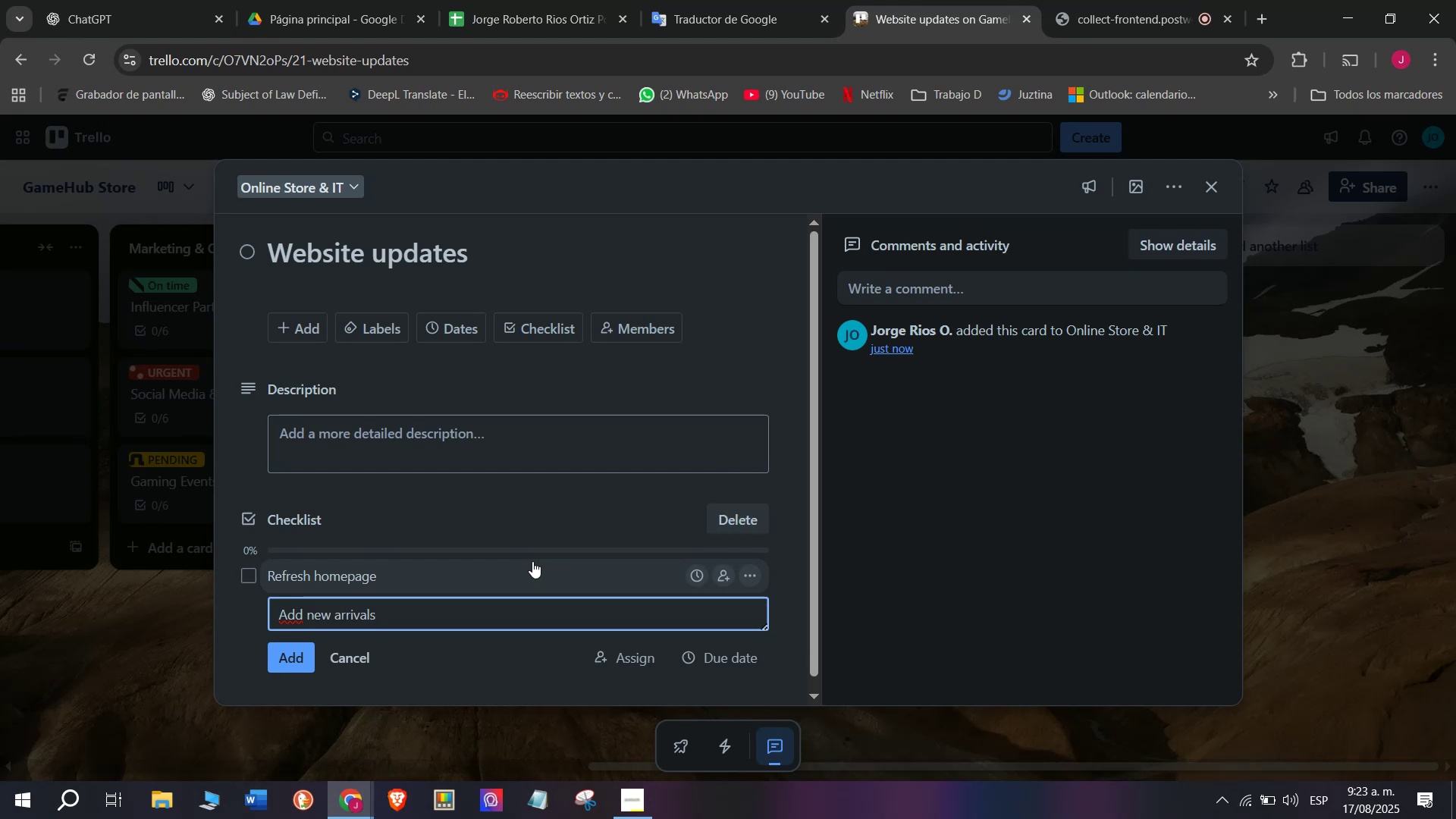 
key(Enter)
 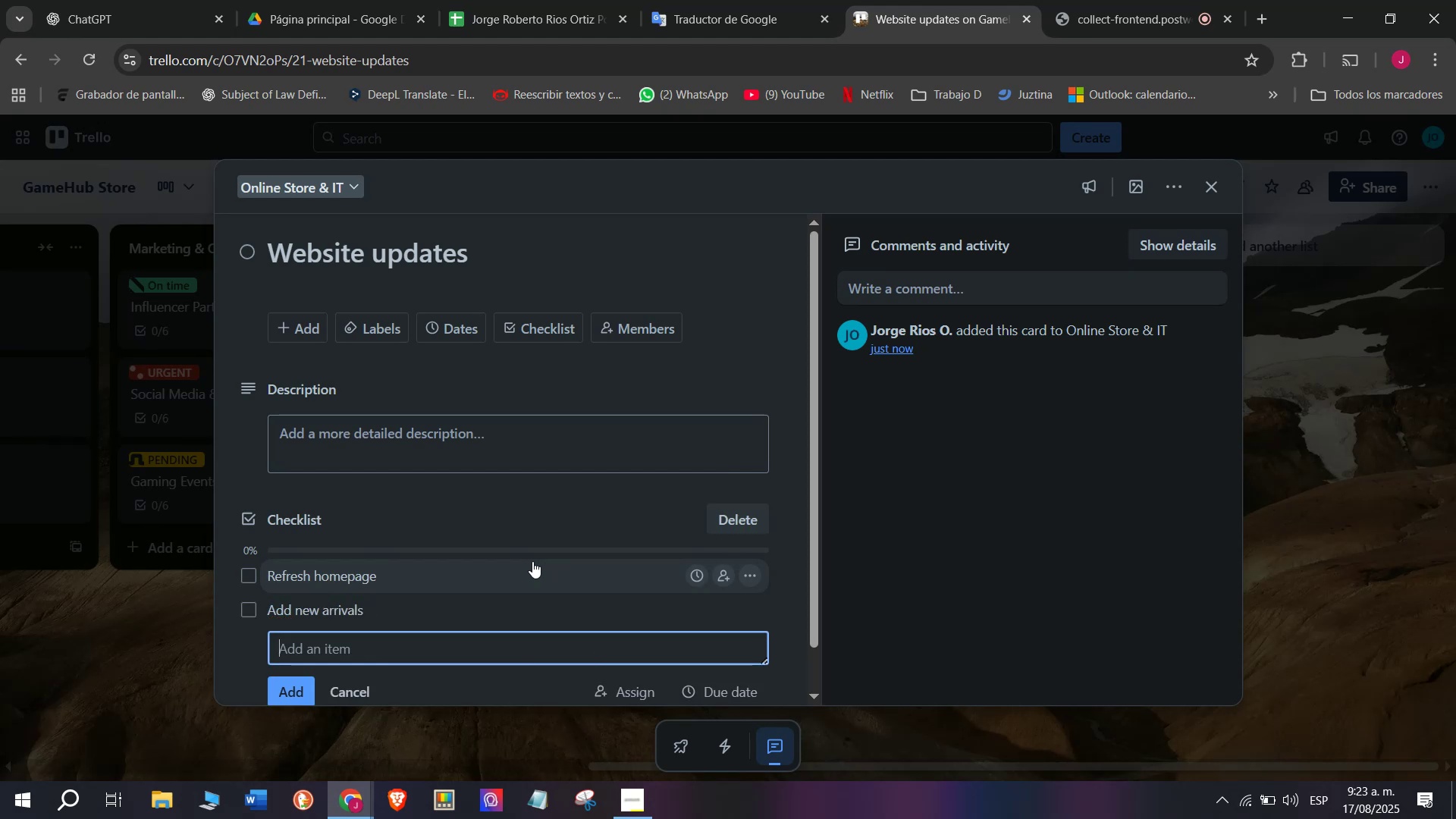 
type(Fix ugs)
 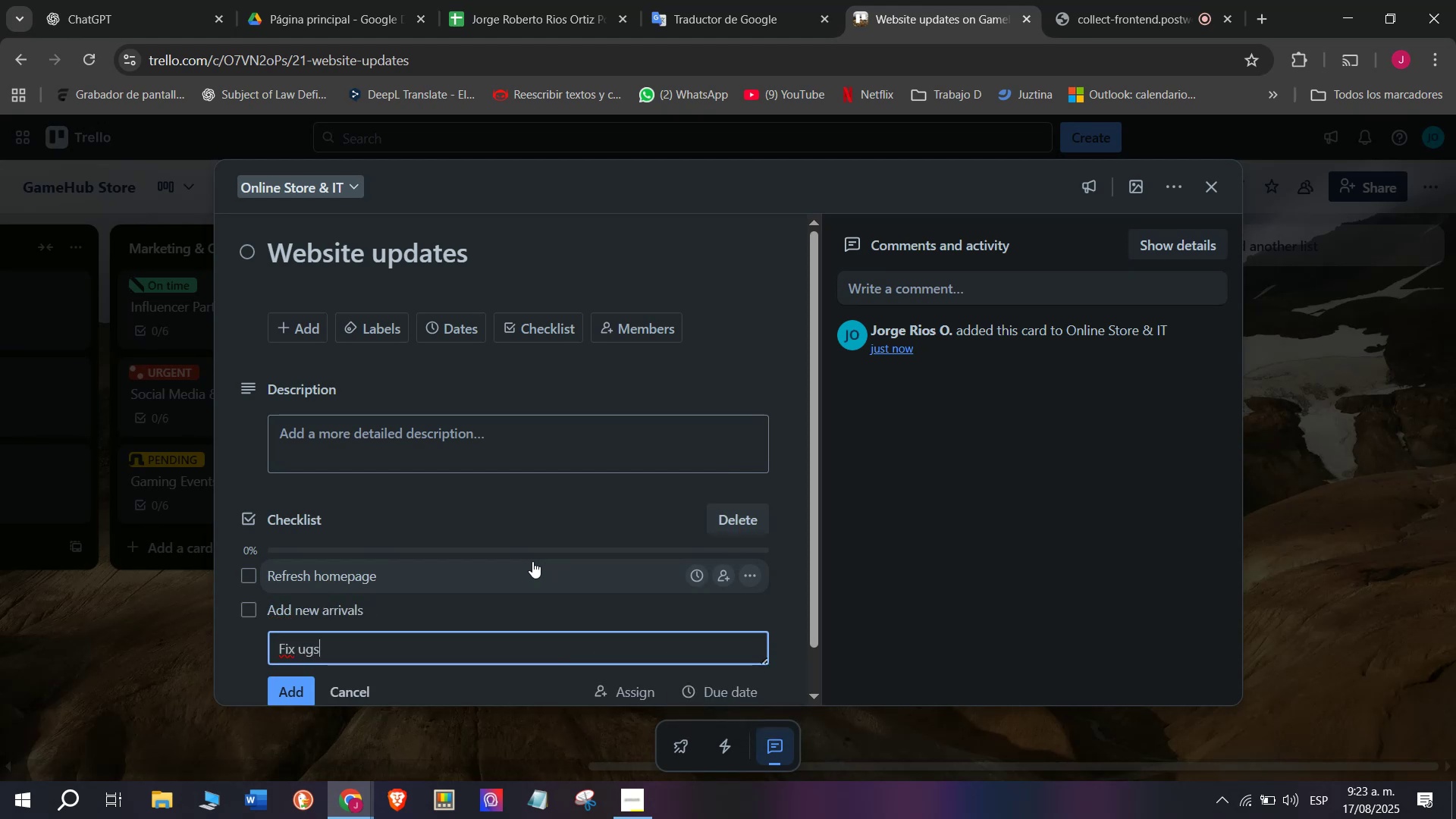 
key(Enter)
 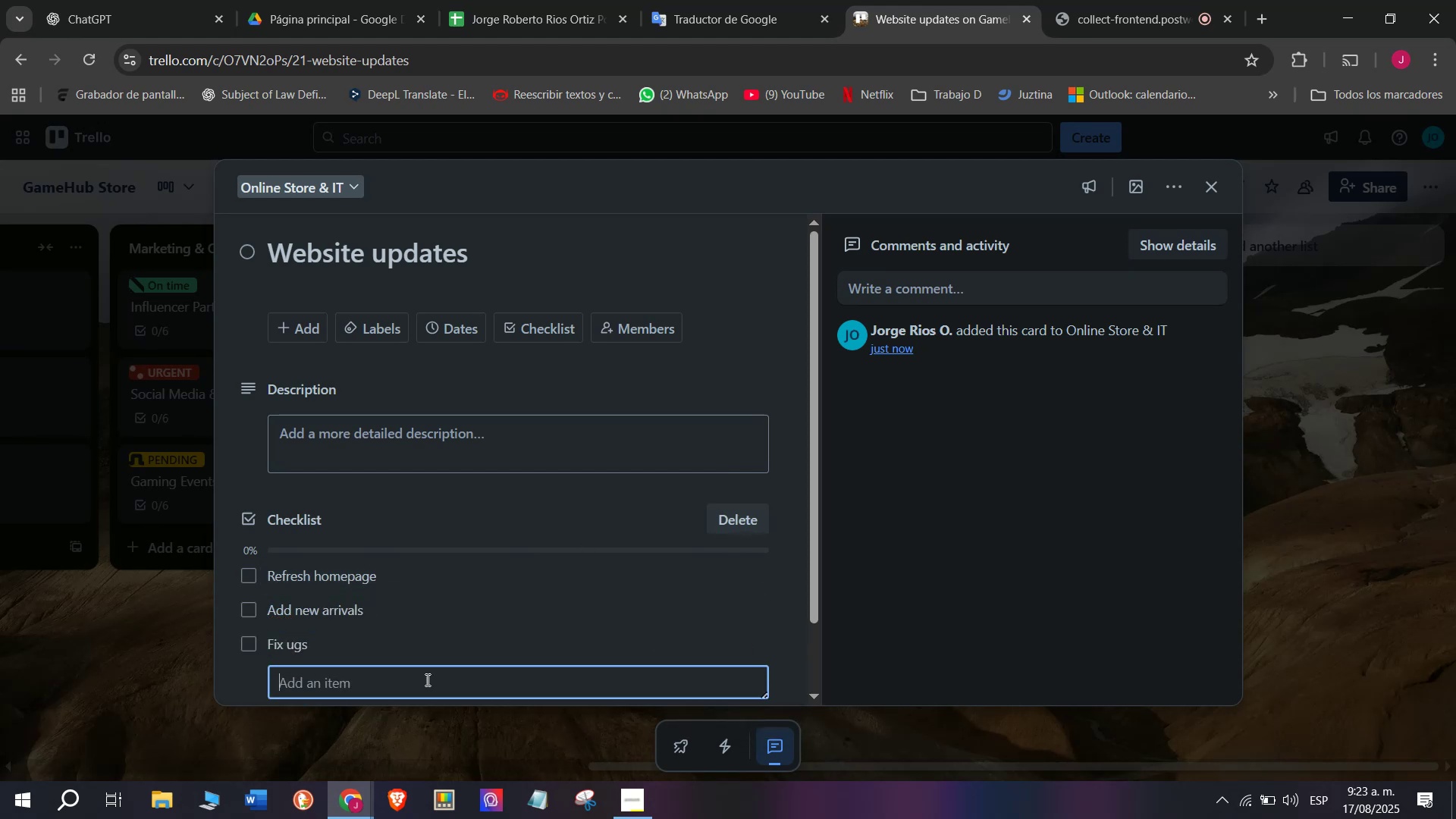 
left_click([334, 653])
 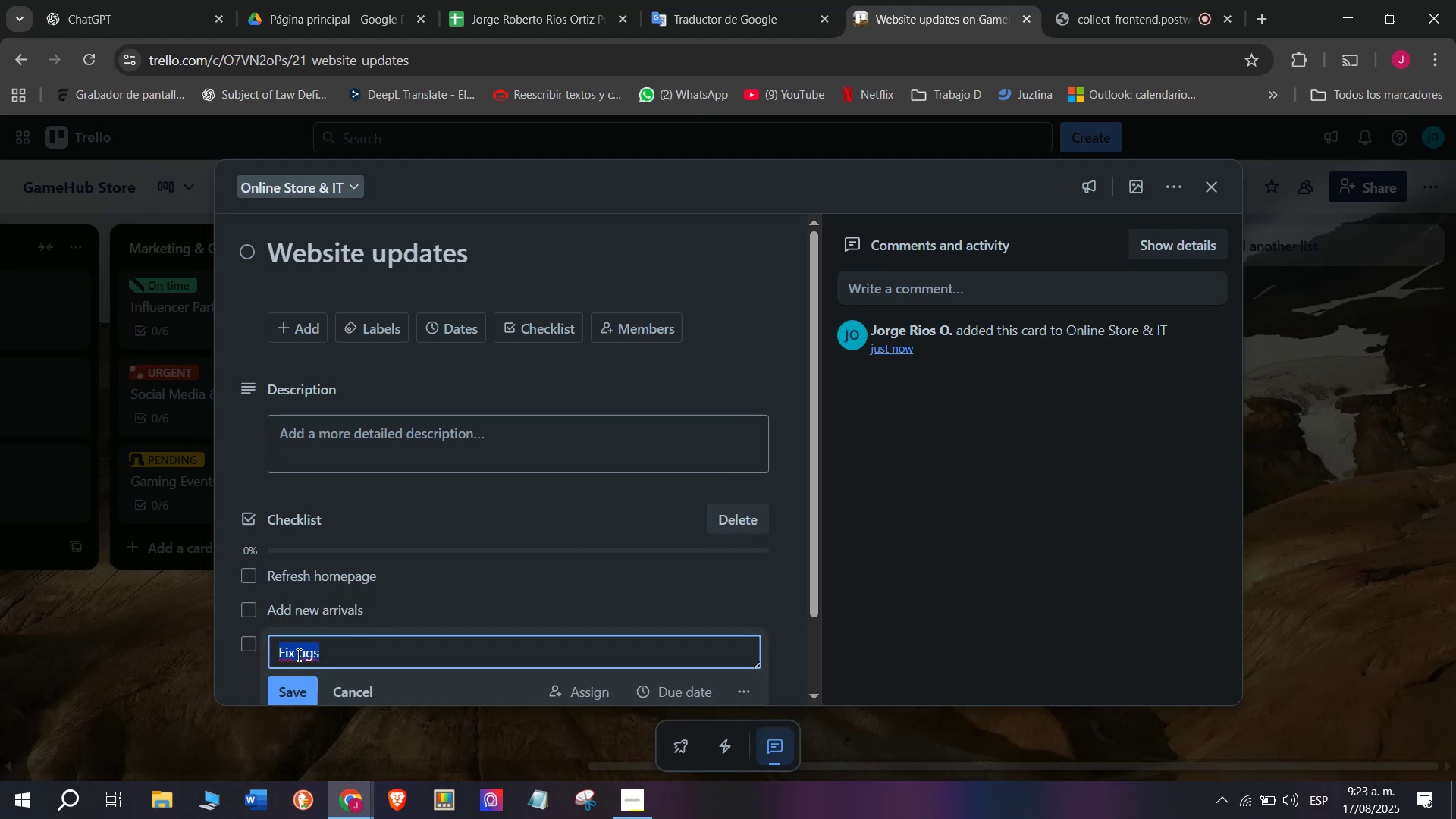 
triple_click([297, 653])
 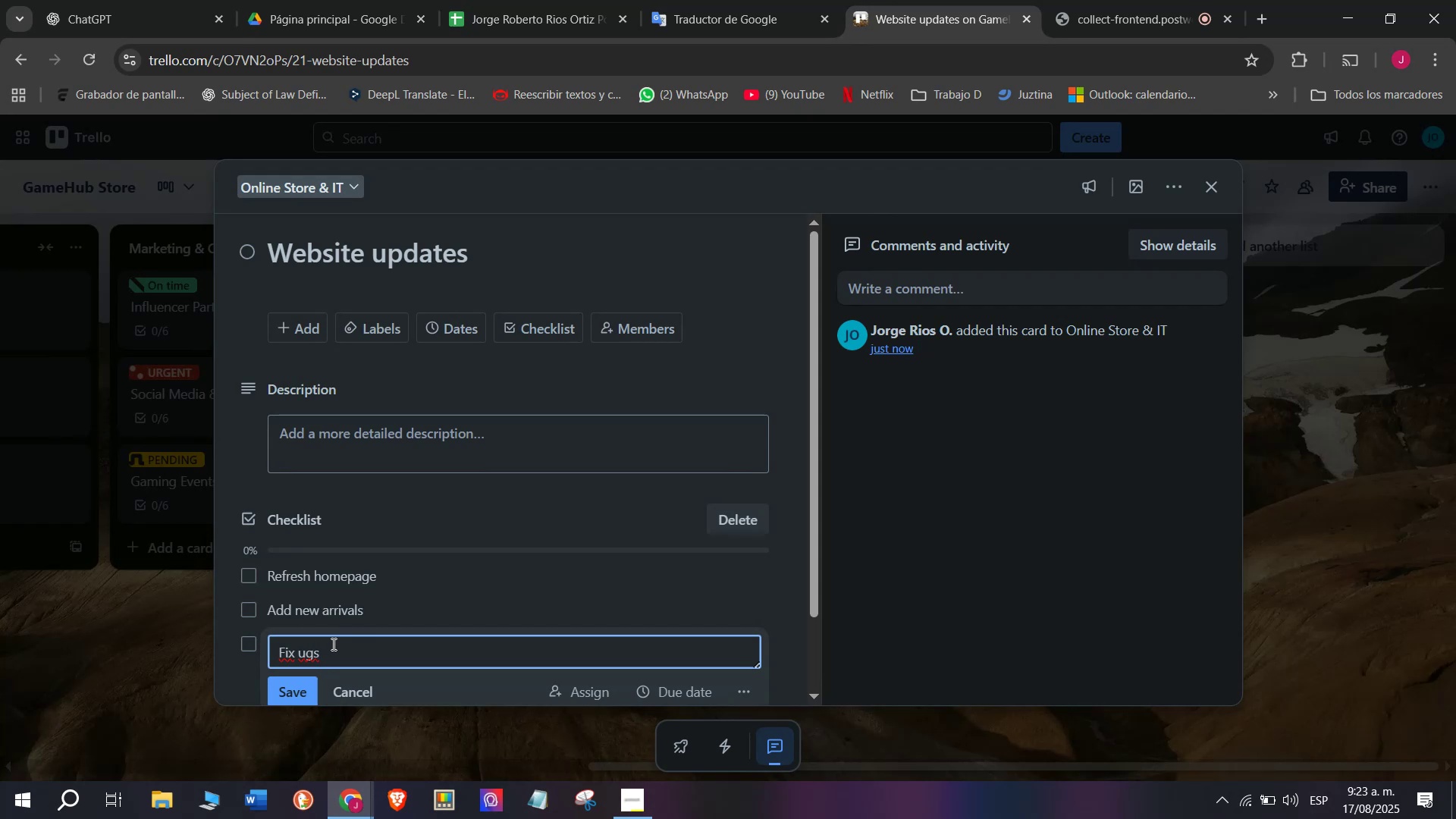 
key(B)
 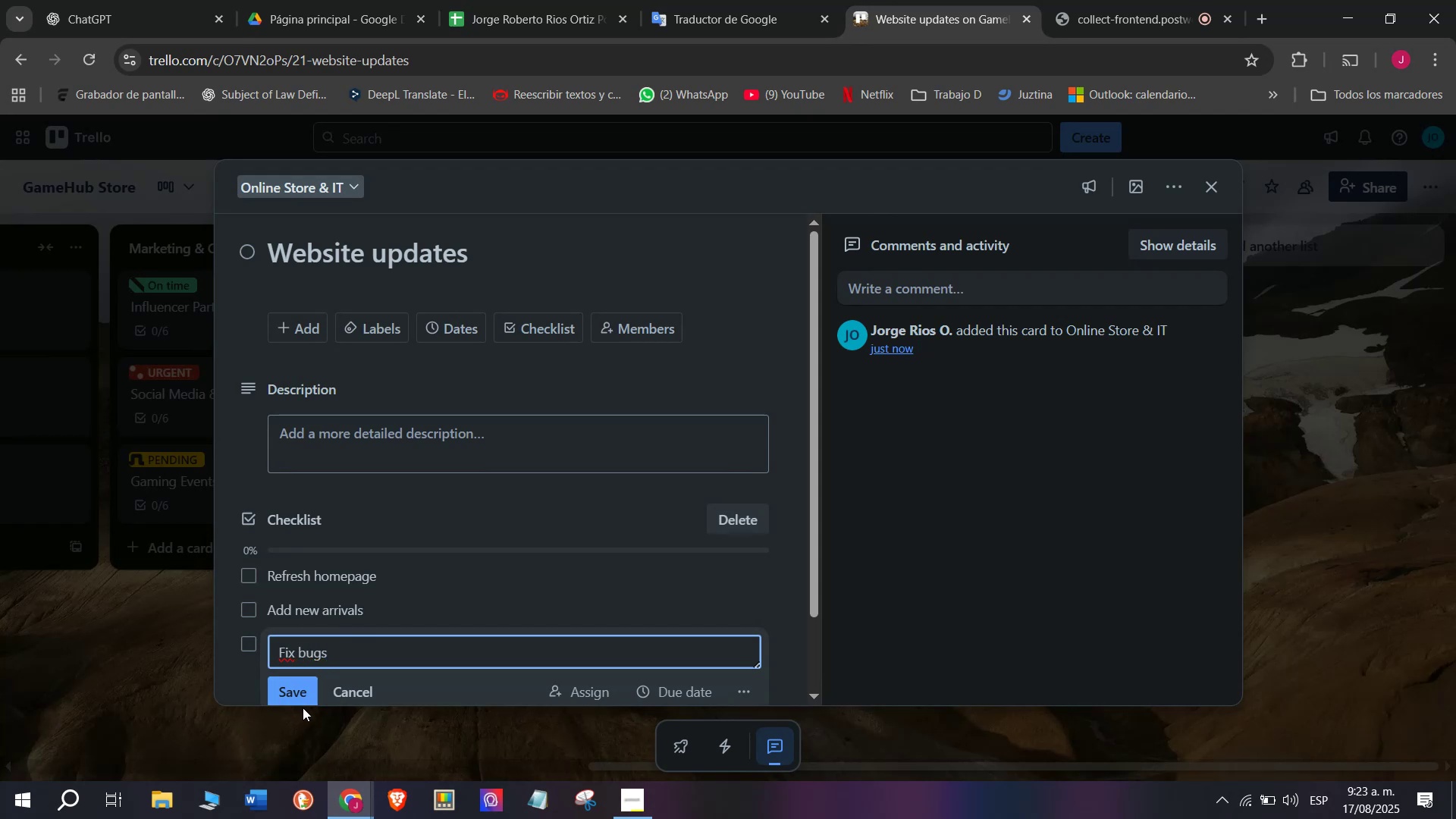 
left_click([303, 704])
 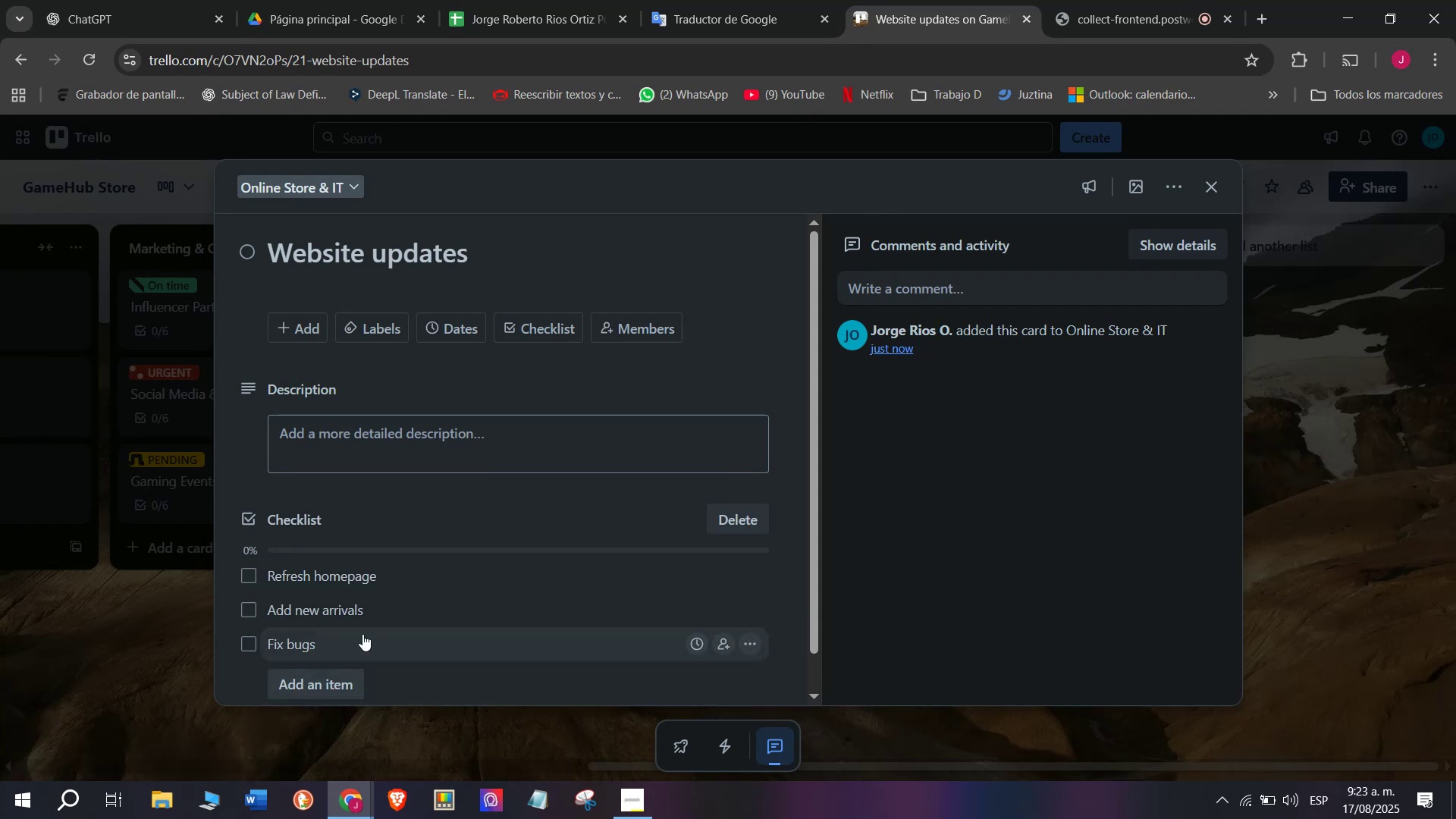 
scroll: coordinate [505, 573], scroll_direction: down, amount: 9.0
 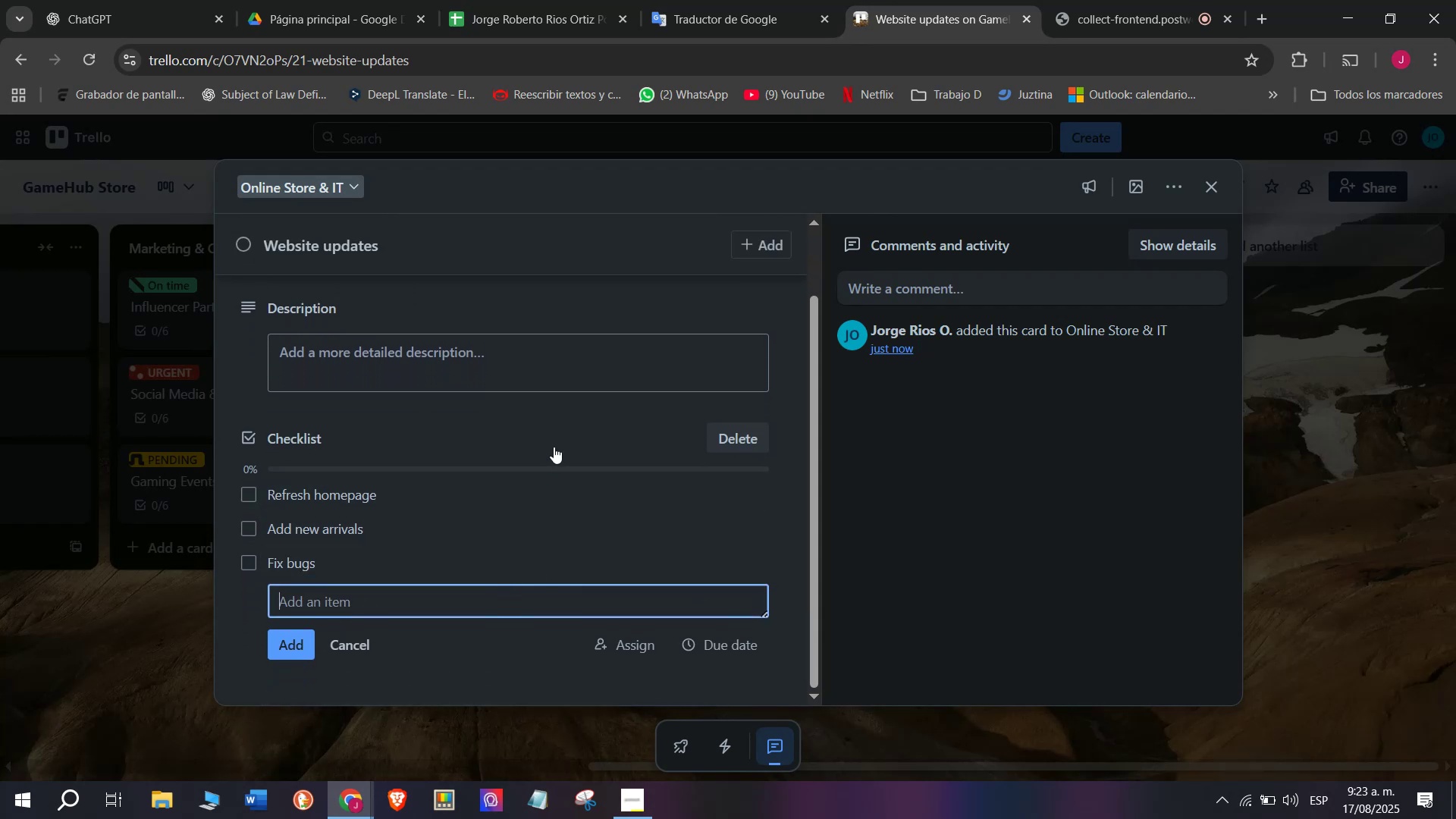 
type(Optimix)
 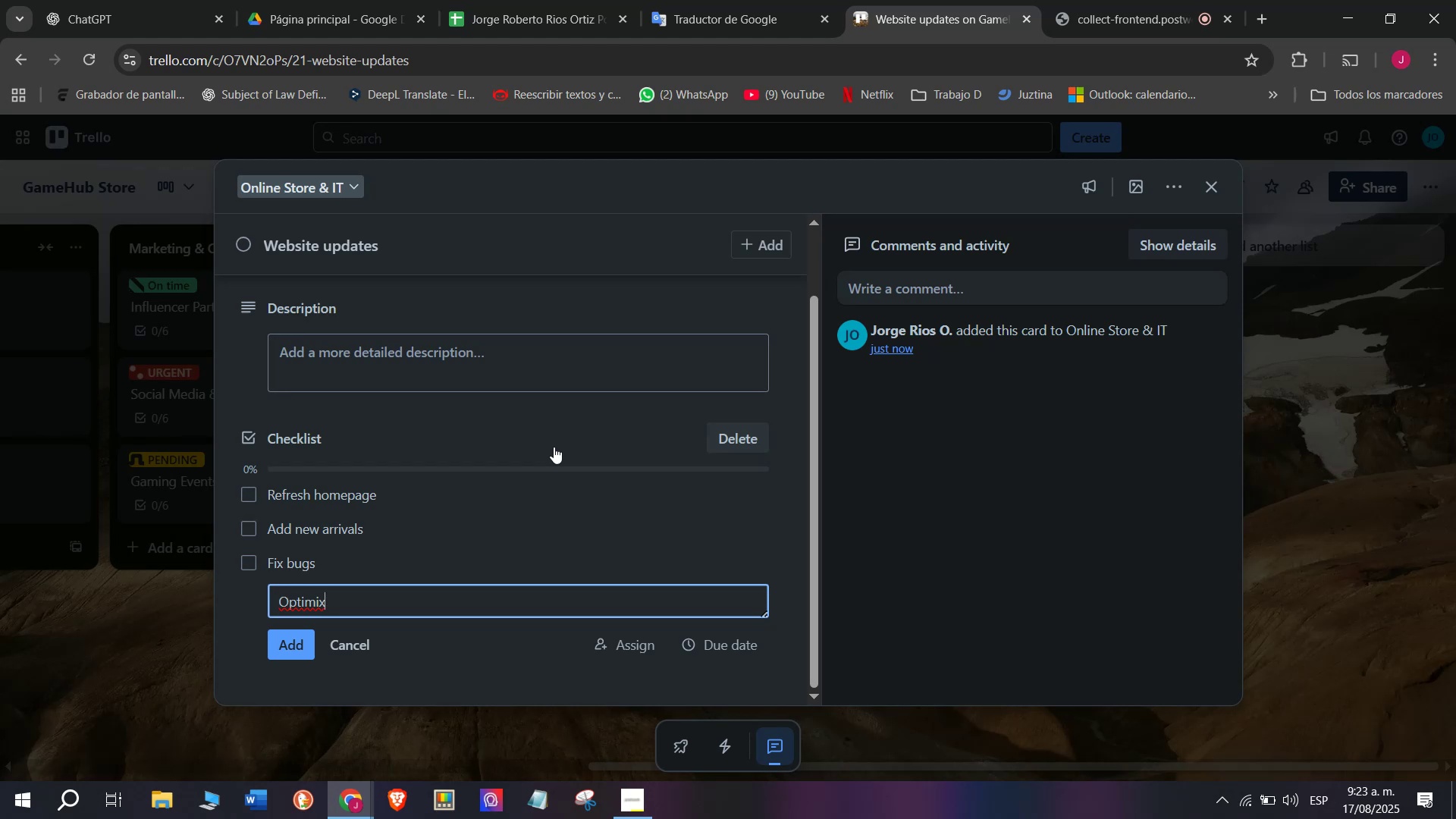 
key(Backspace)
type(ze for mobile)
 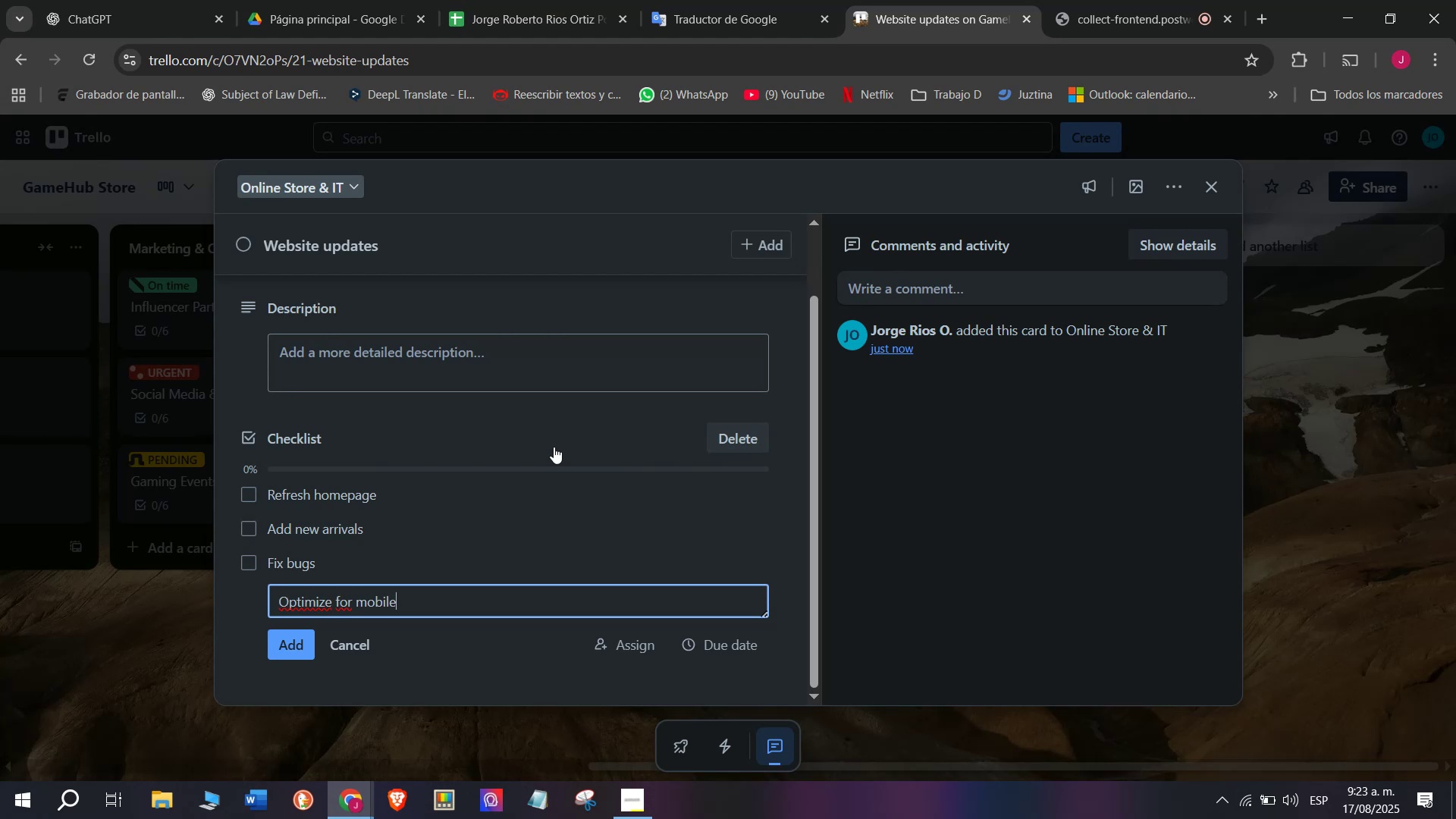 
key(Enter)
 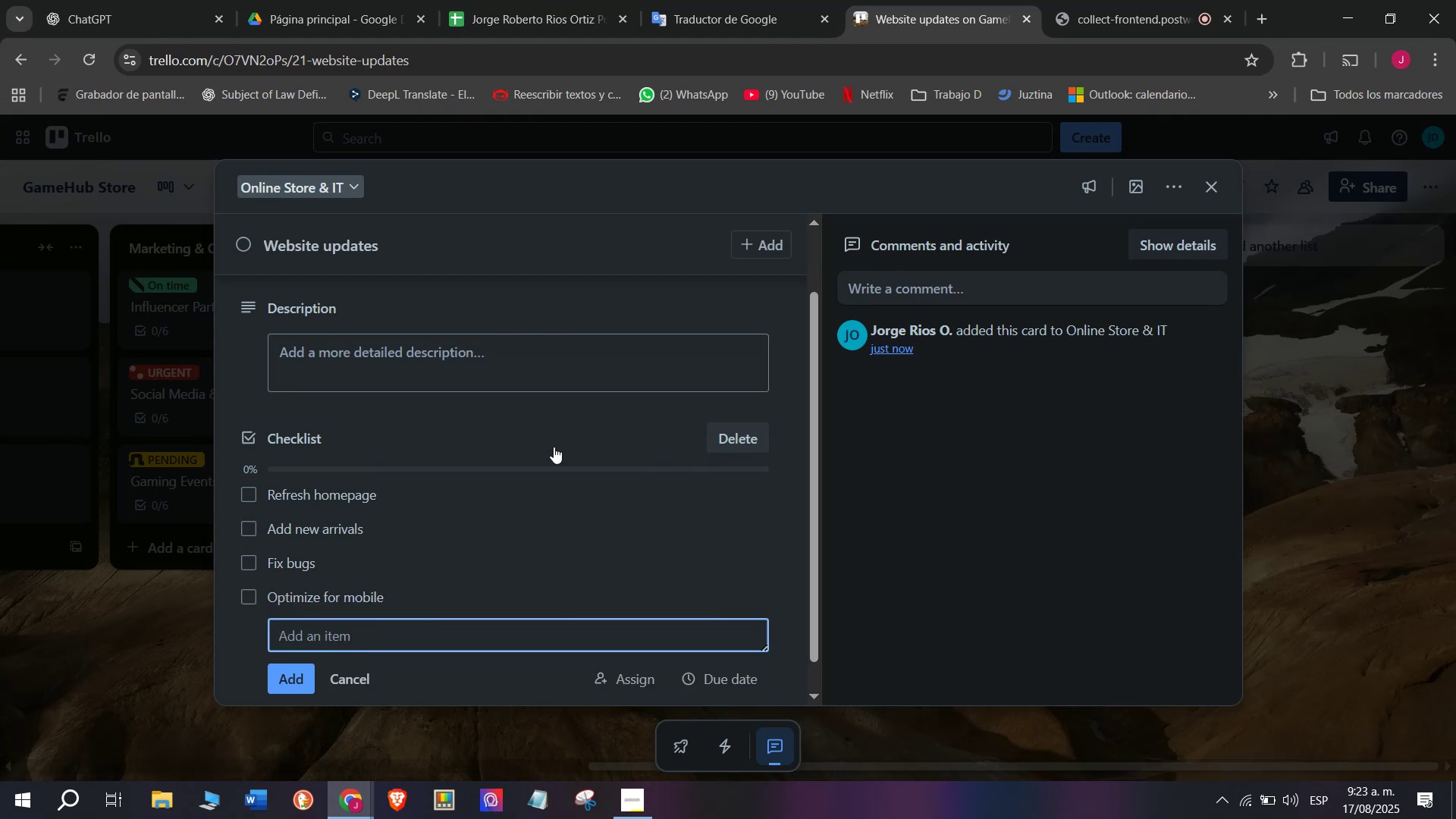 
type(Test payment gateways)
 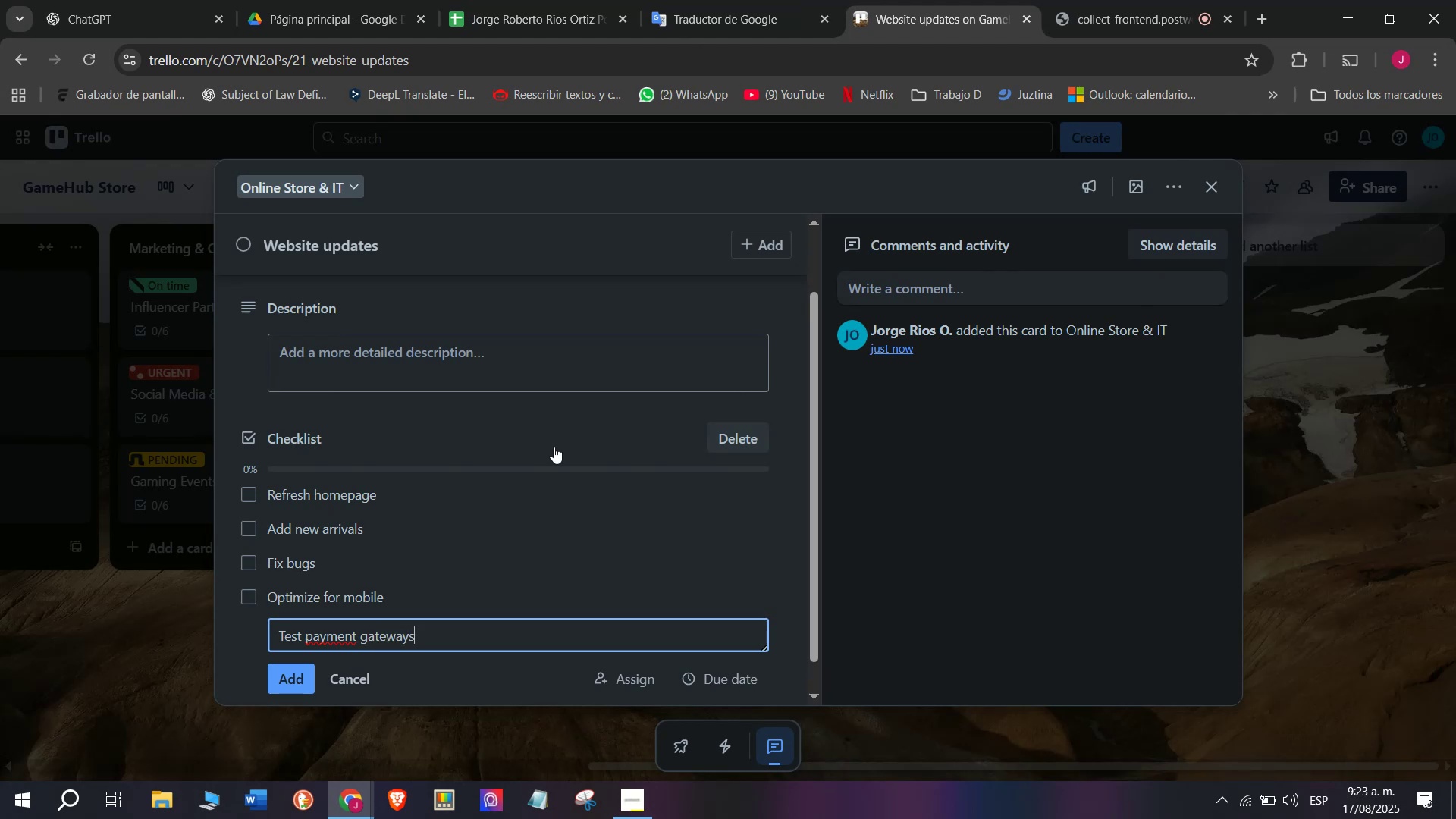 
key(Enter)
 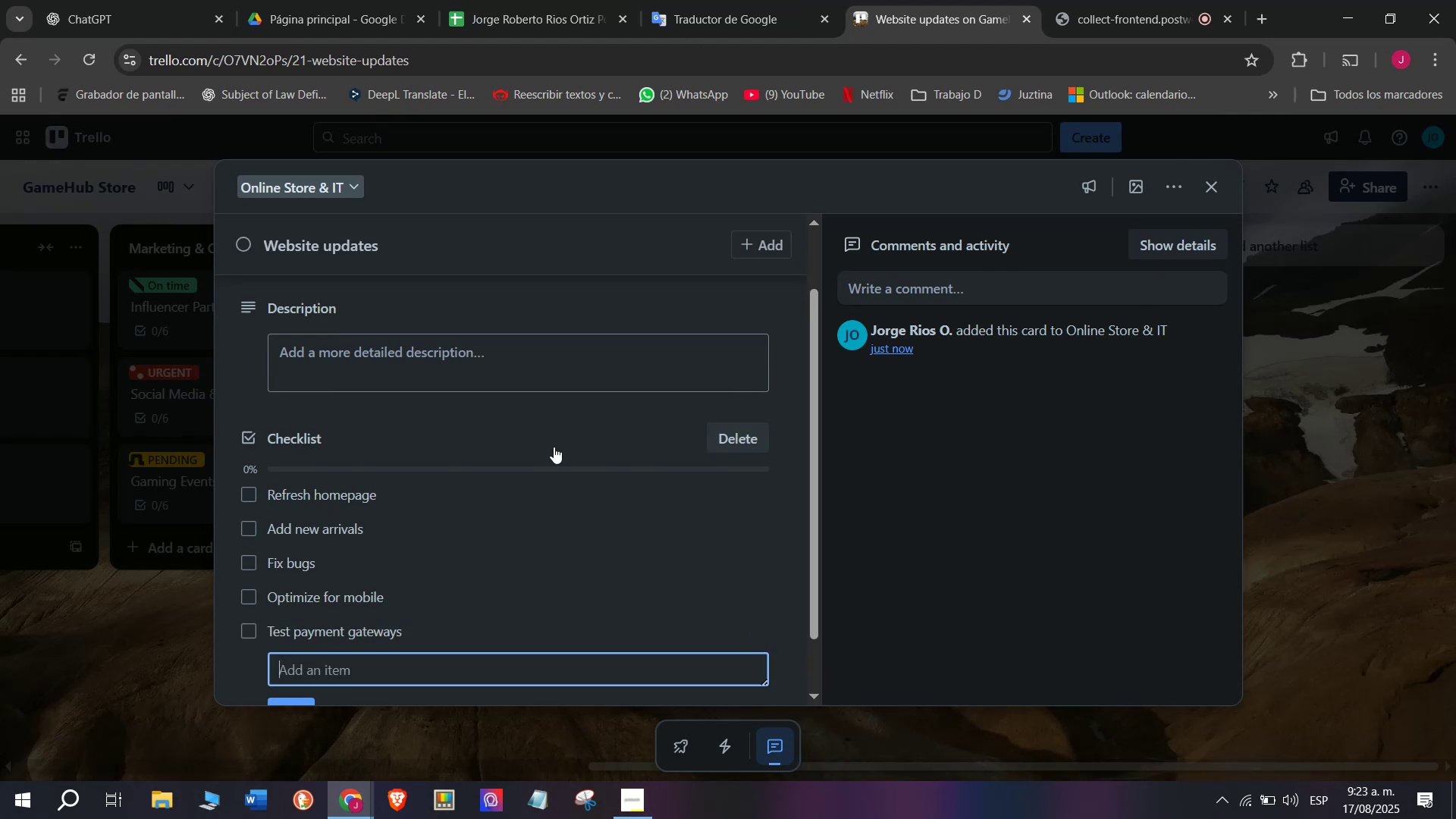 
type(Track performance)
 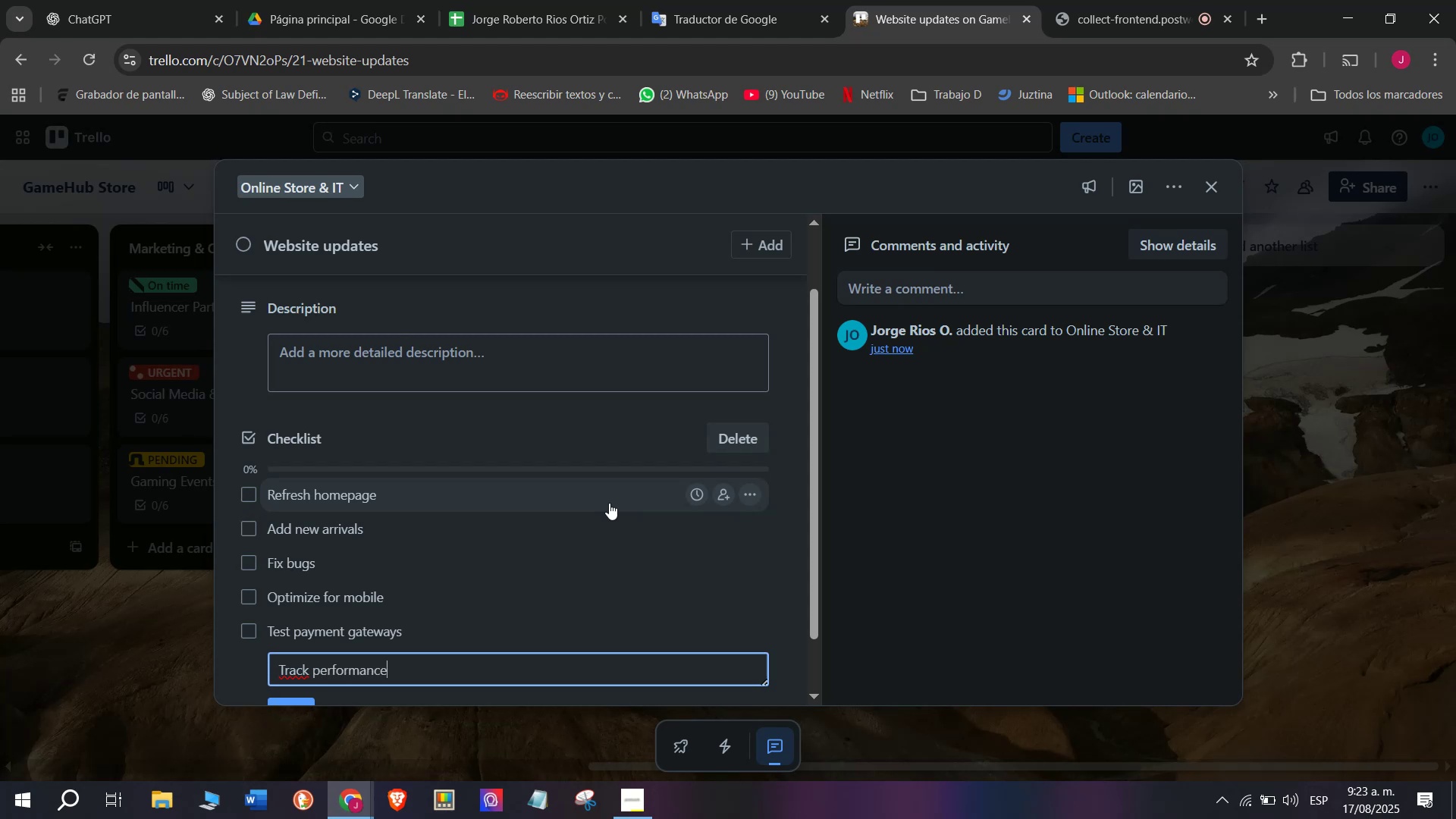 
key(Enter)
 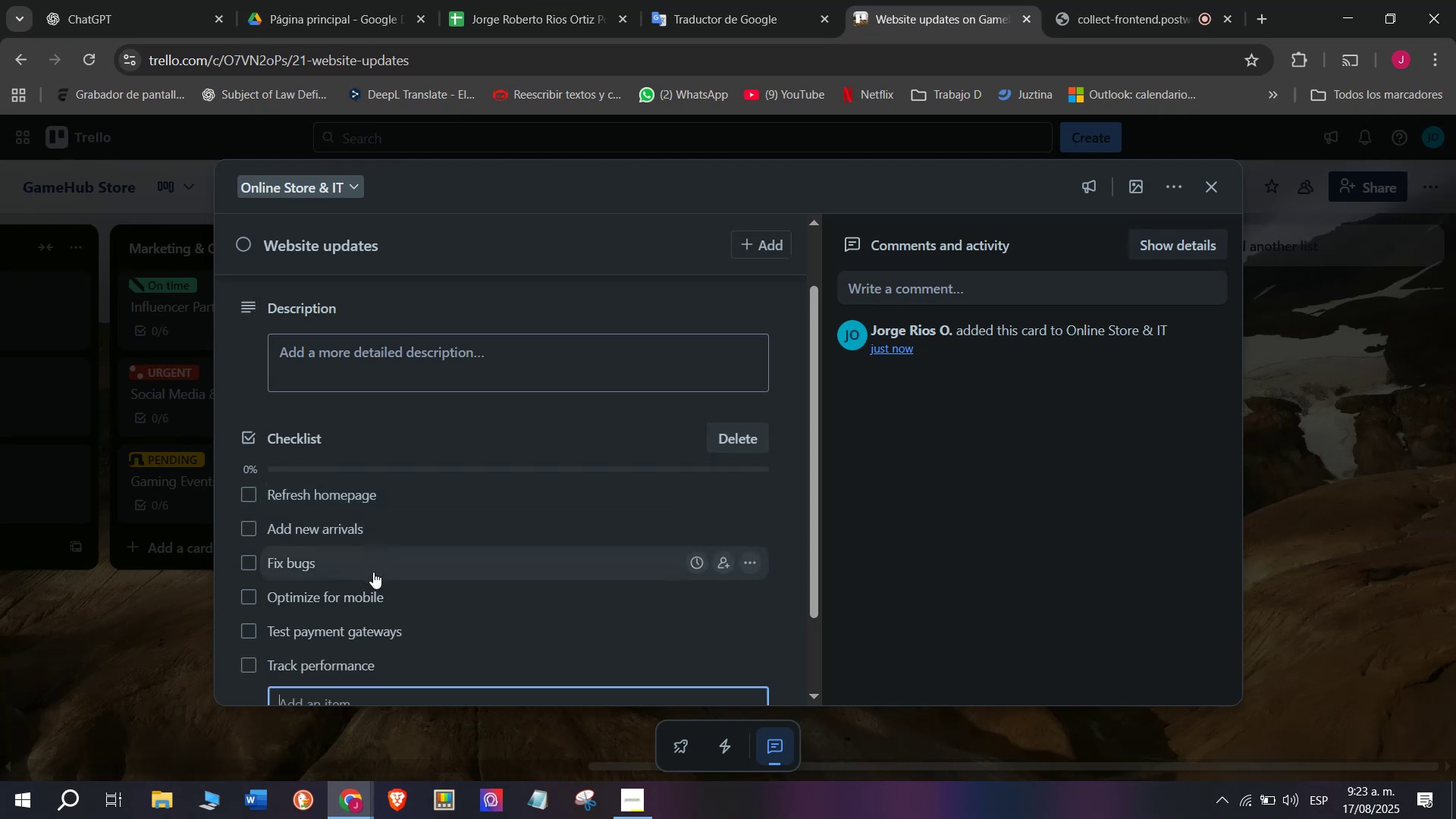 
scroll: coordinate [381, 672], scroll_direction: up, amount: 5.0
 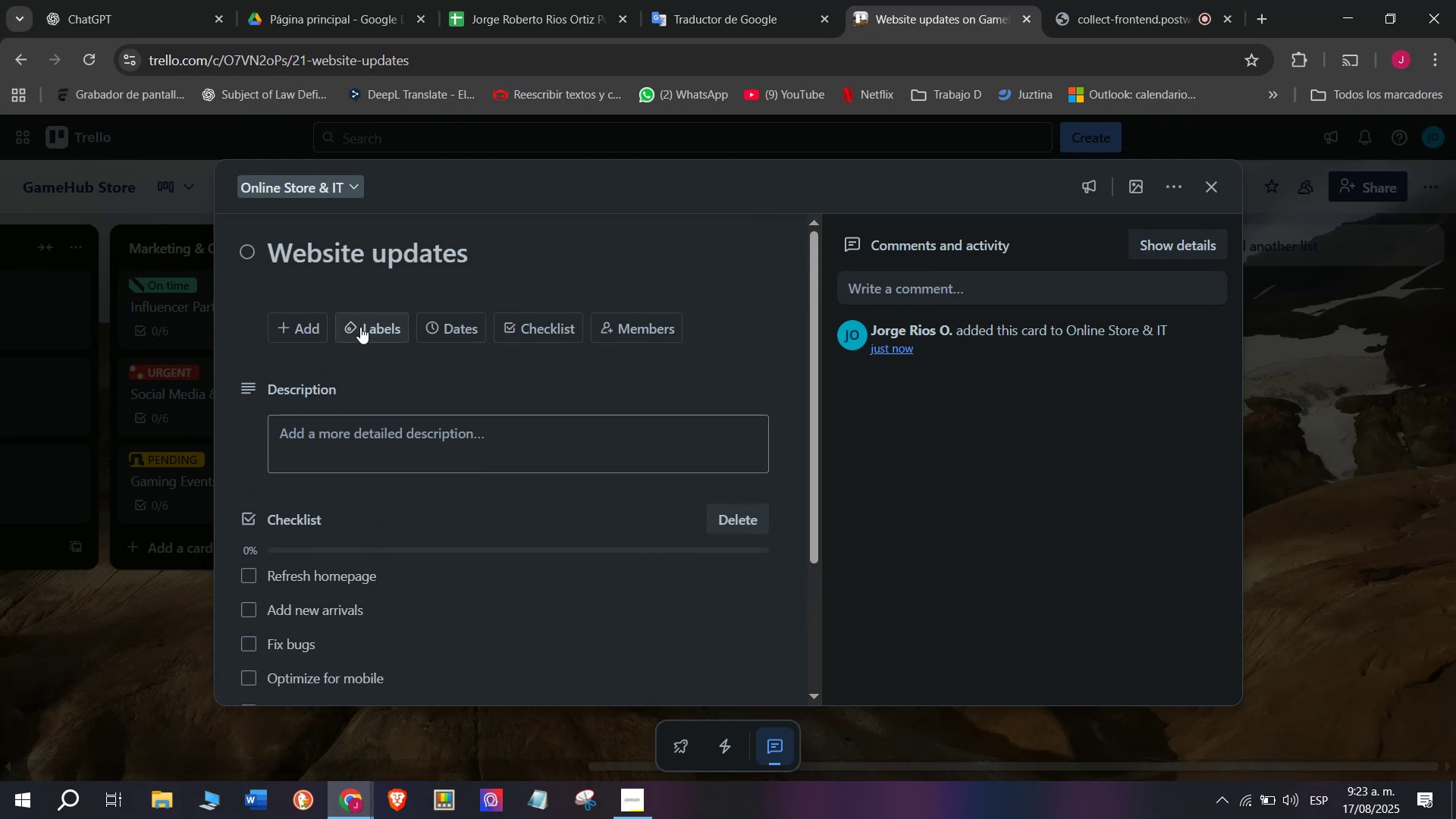 
left_click([360, 326])
 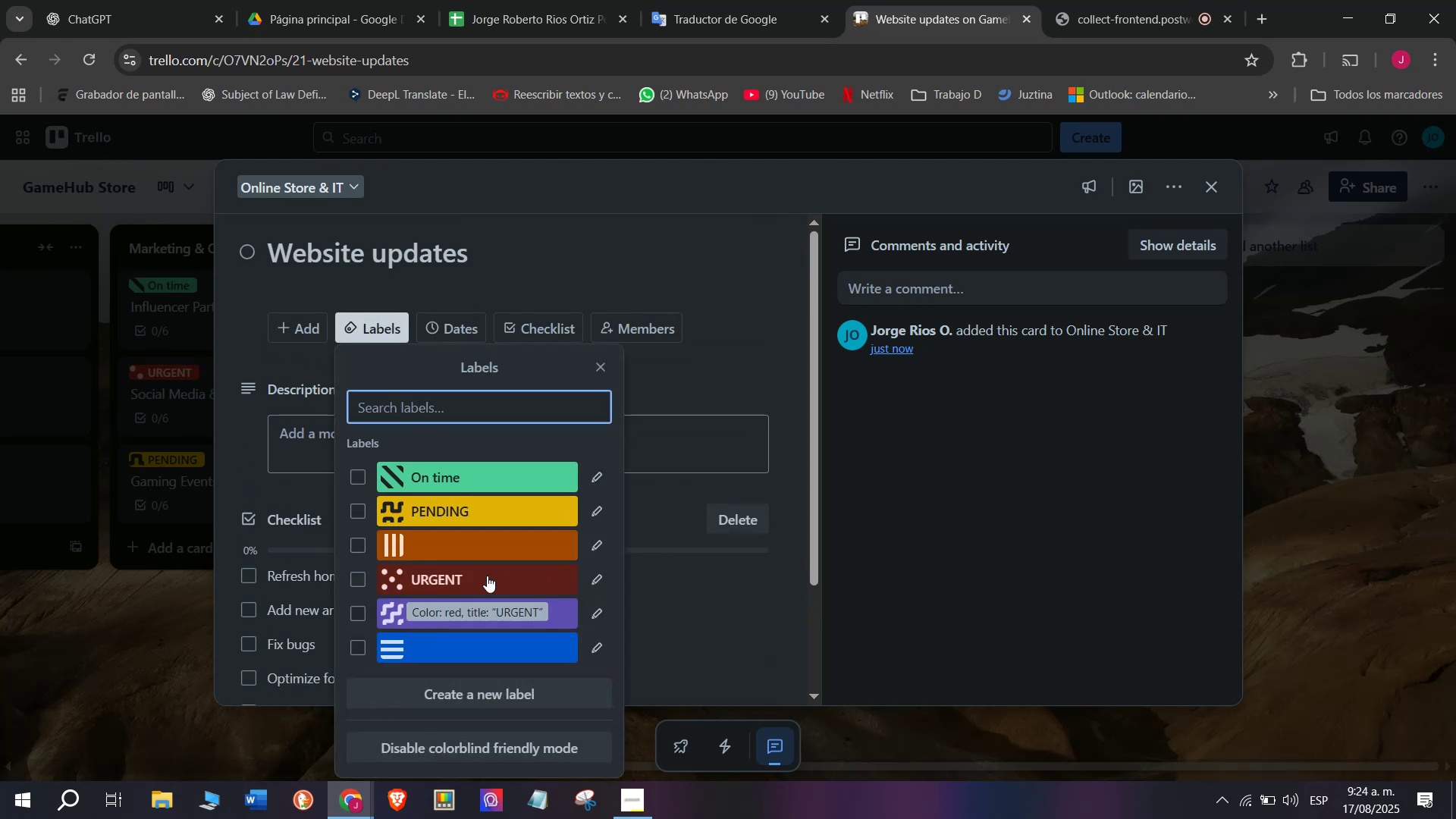 
double_click([115, 673])
 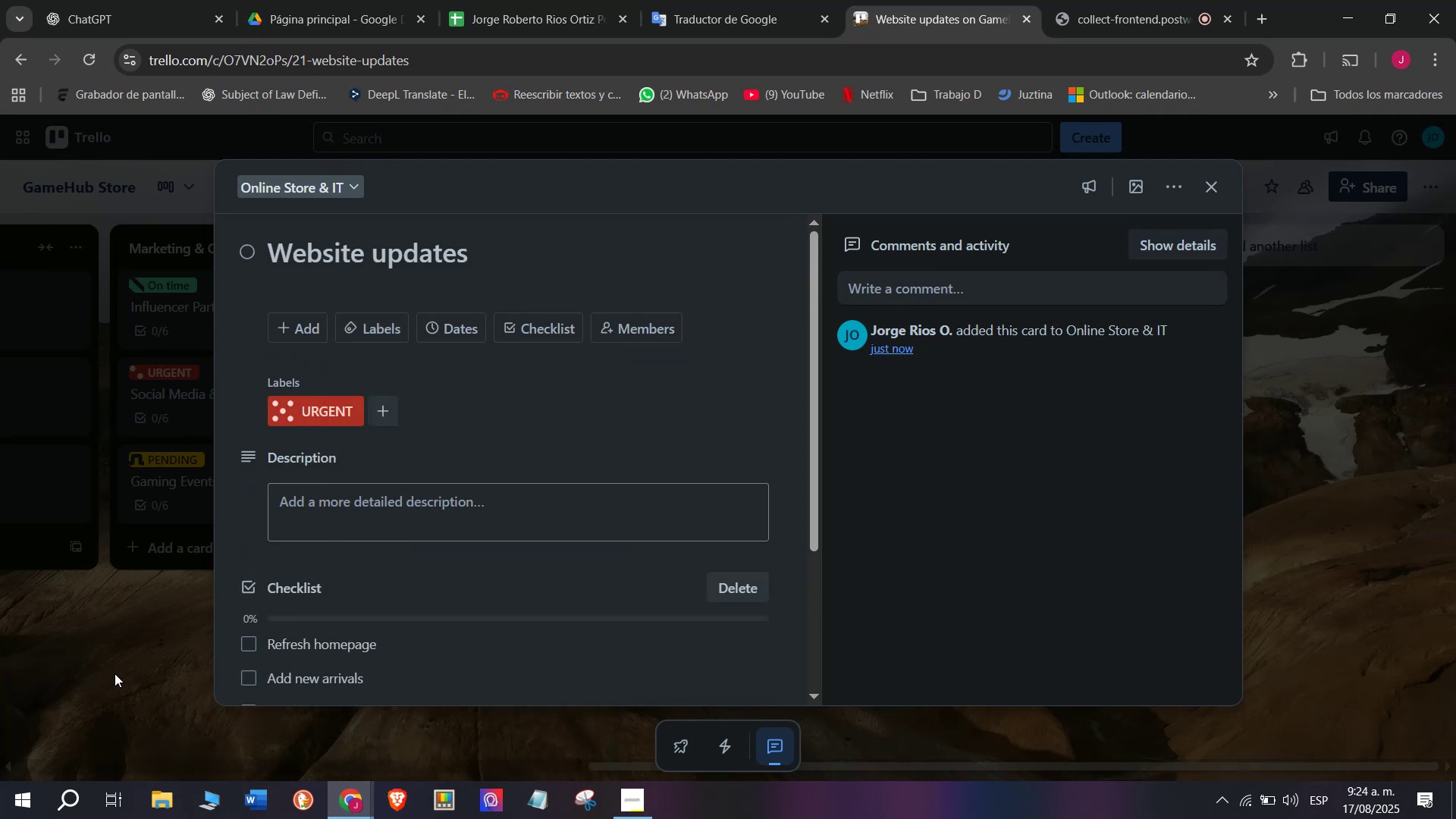 
triple_click([115, 673])
 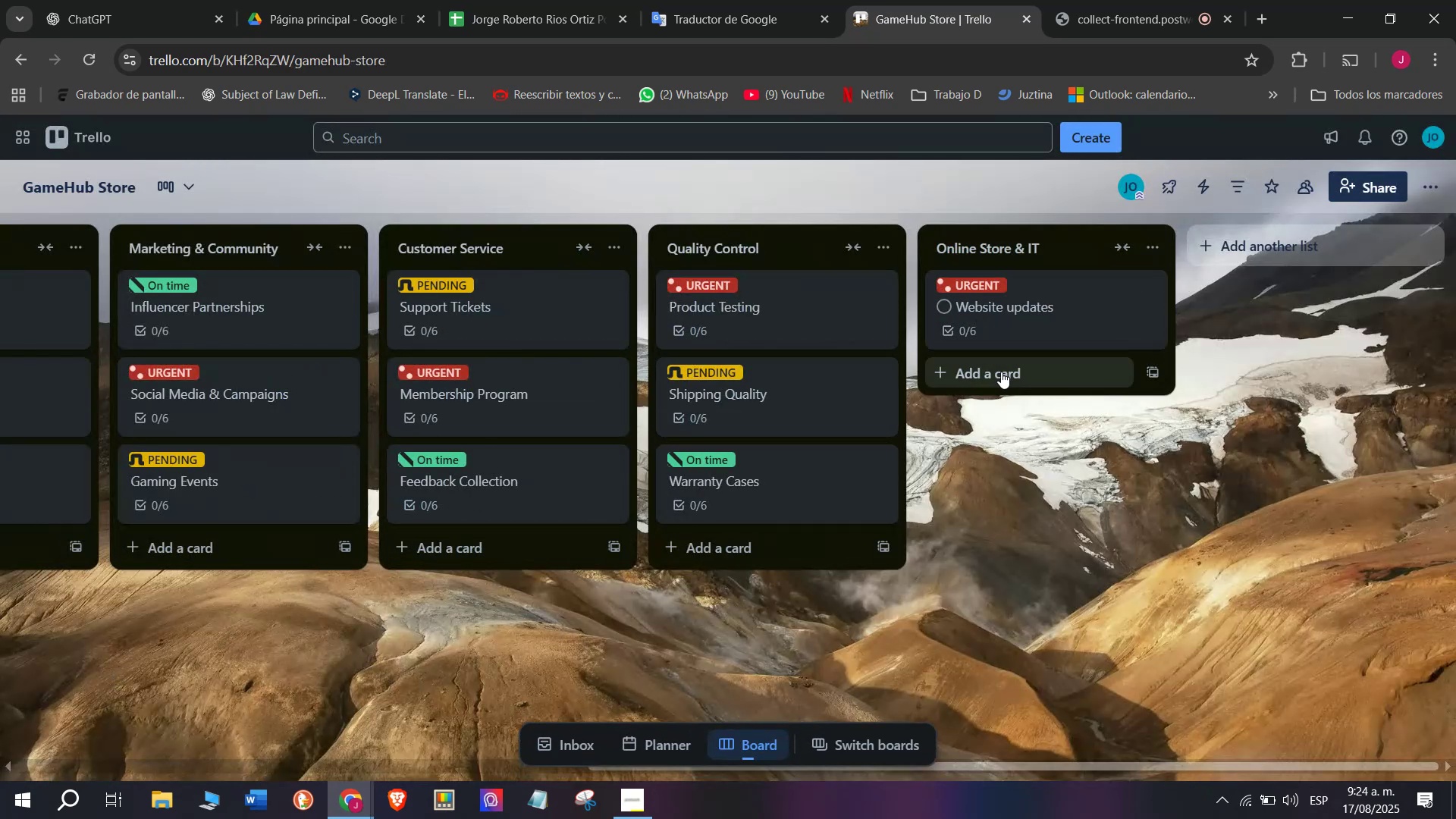 
left_click([1003, 372])
 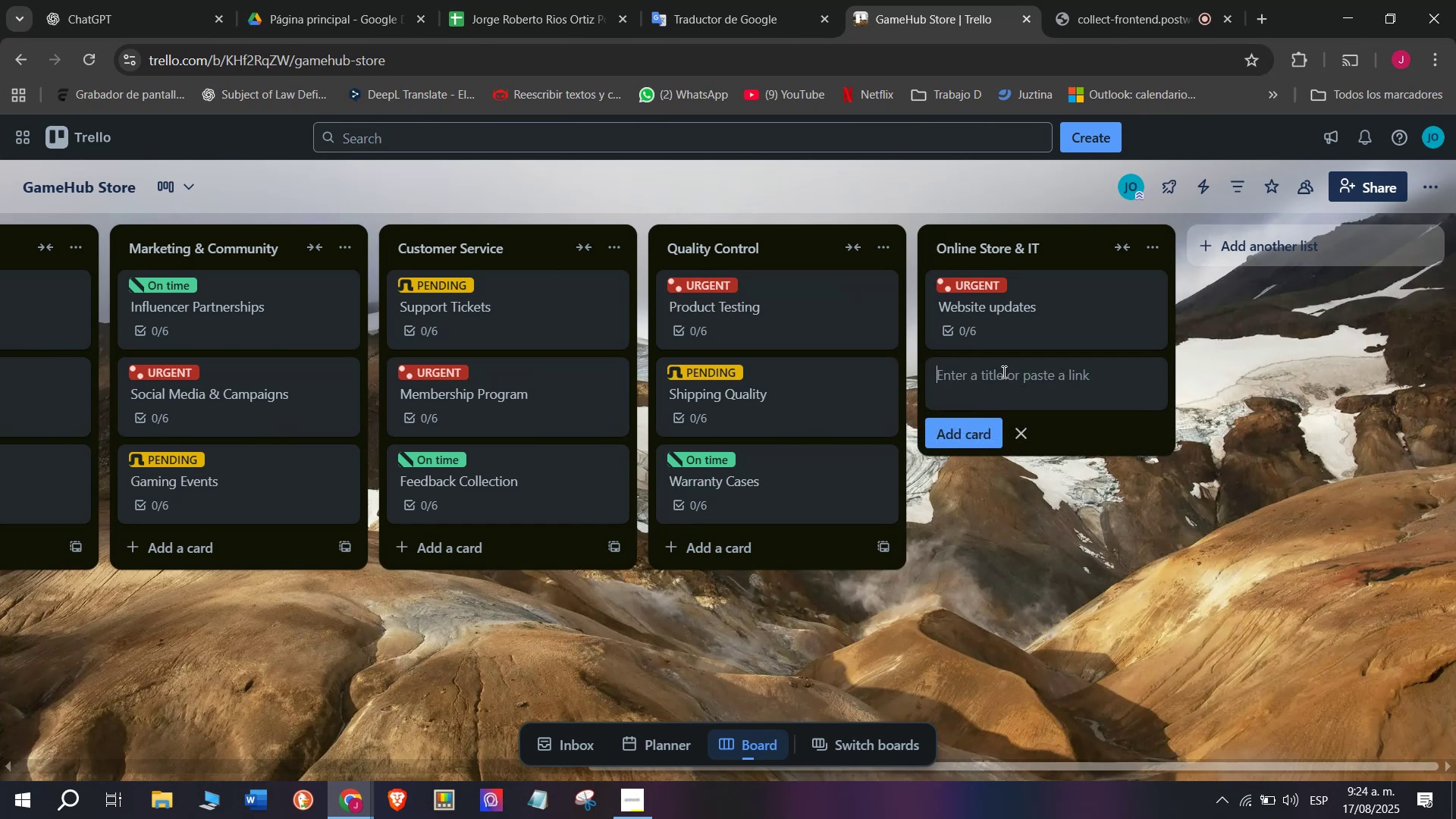 
type(E.)
key(Backspace)
type(-Comer)
key(Backspace)
key(Backspace)
type(merce Security)
 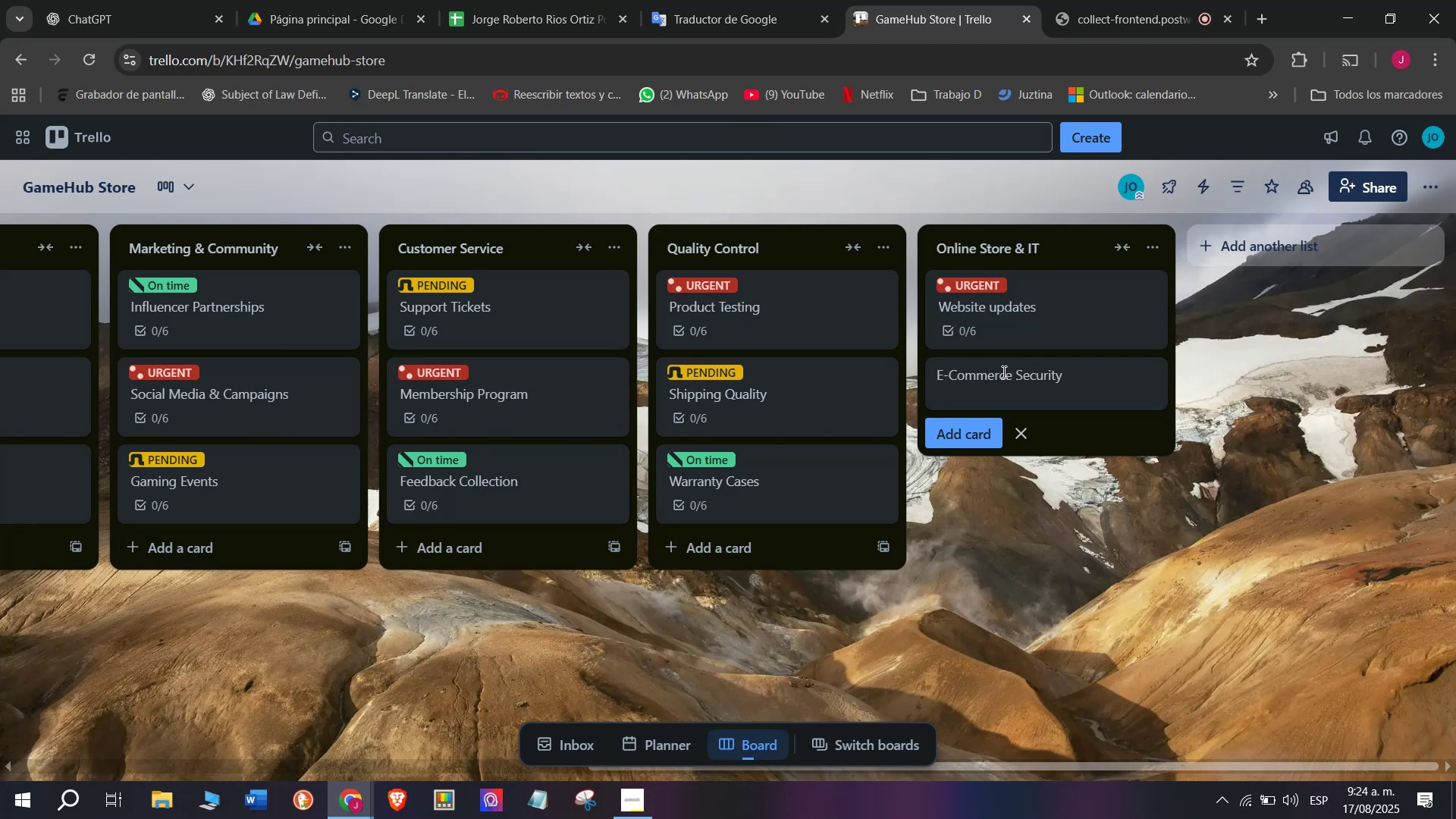 
wait(8.9)
 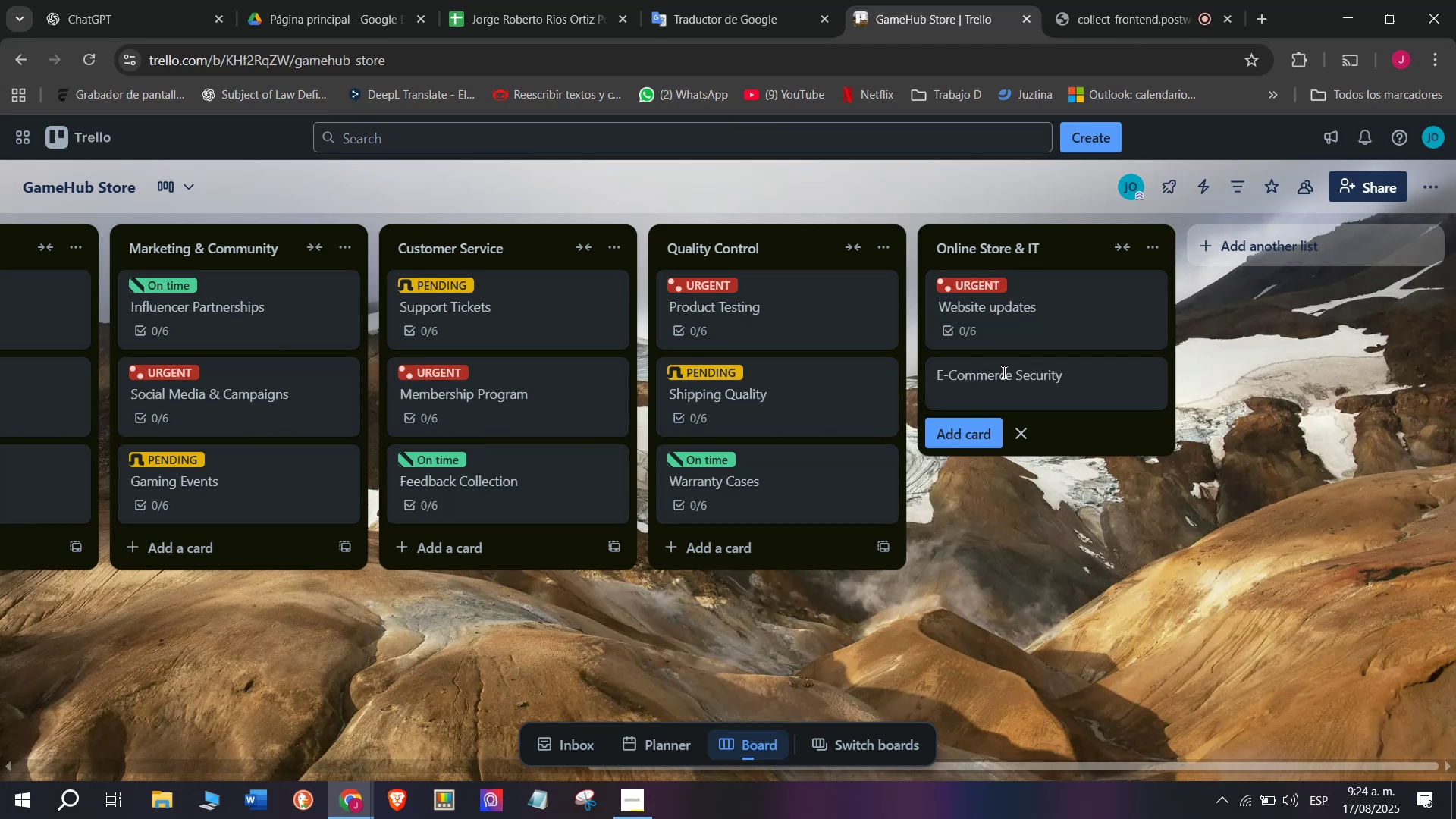 
left_click([983, 432])
 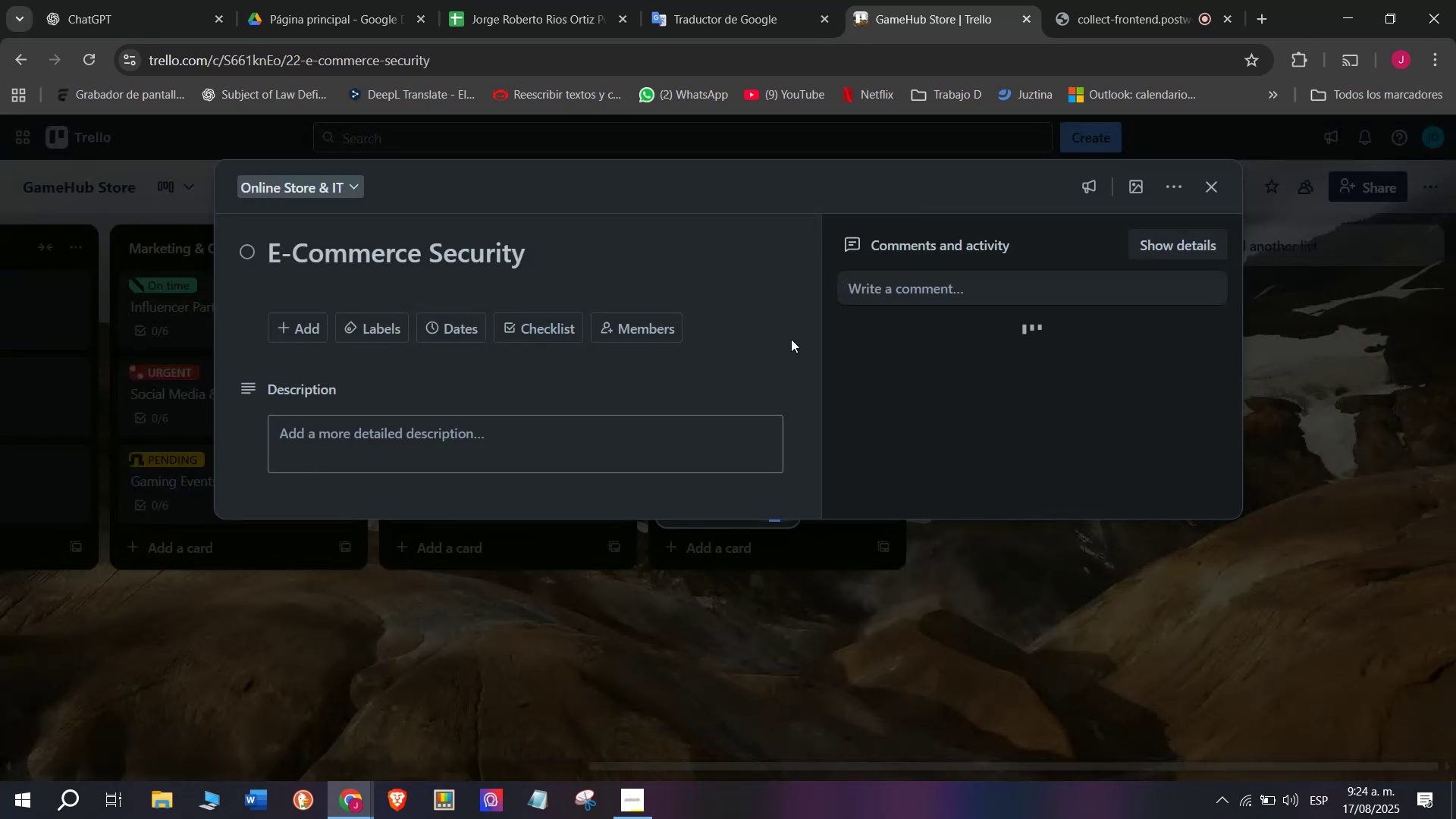 
left_click([544, 333])
 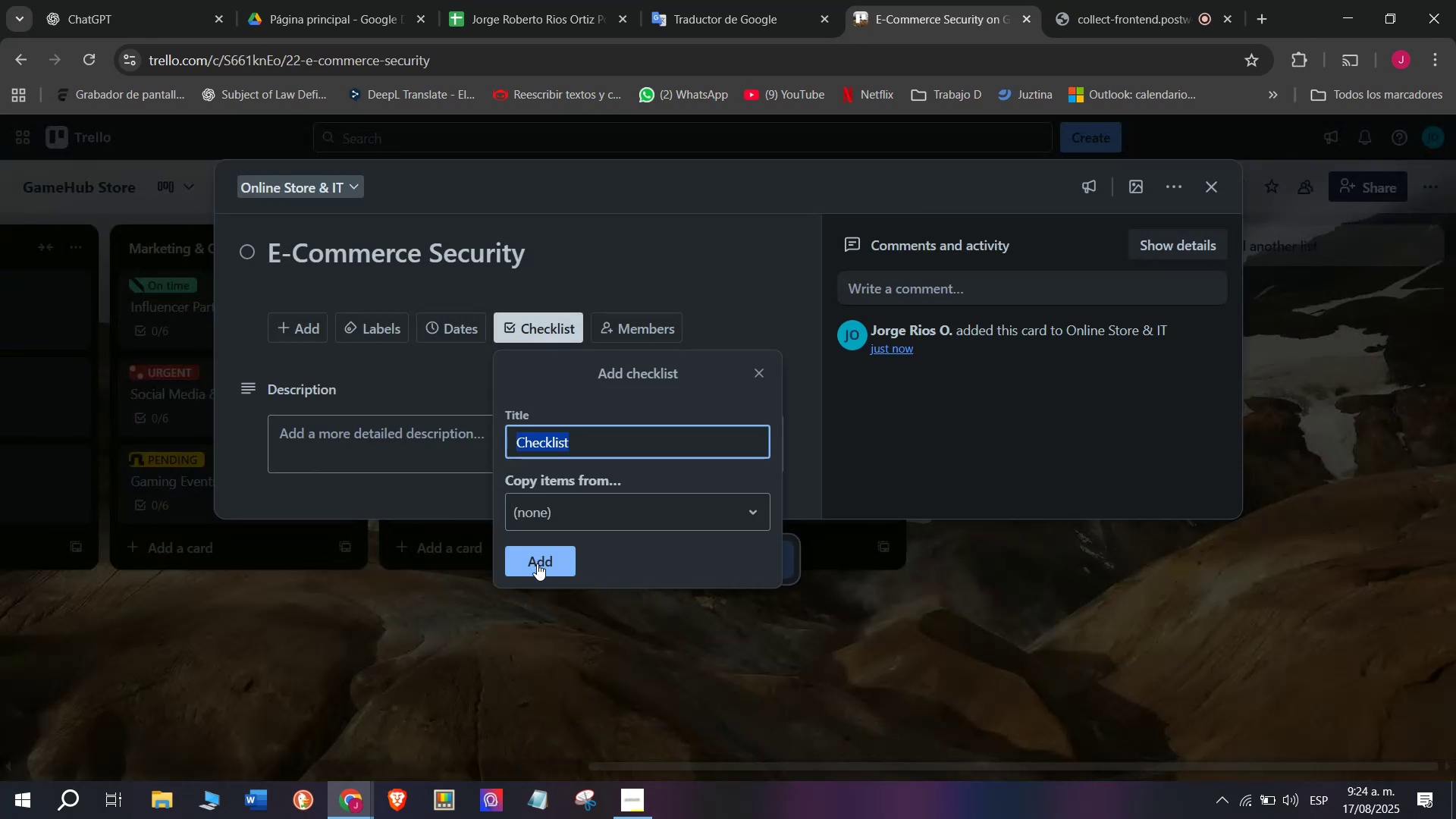 
left_click([538, 563])
 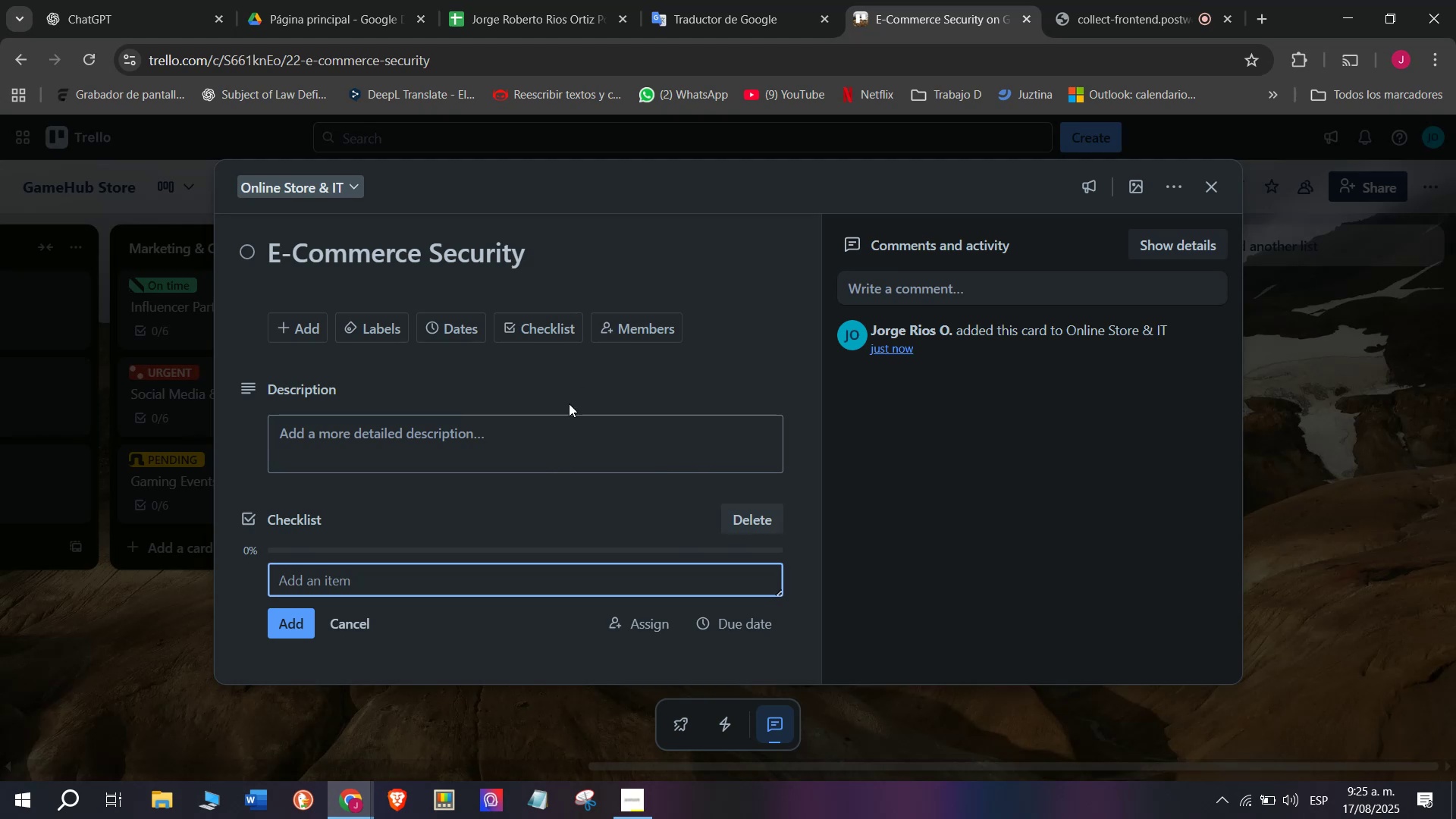 
wait(80.4)
 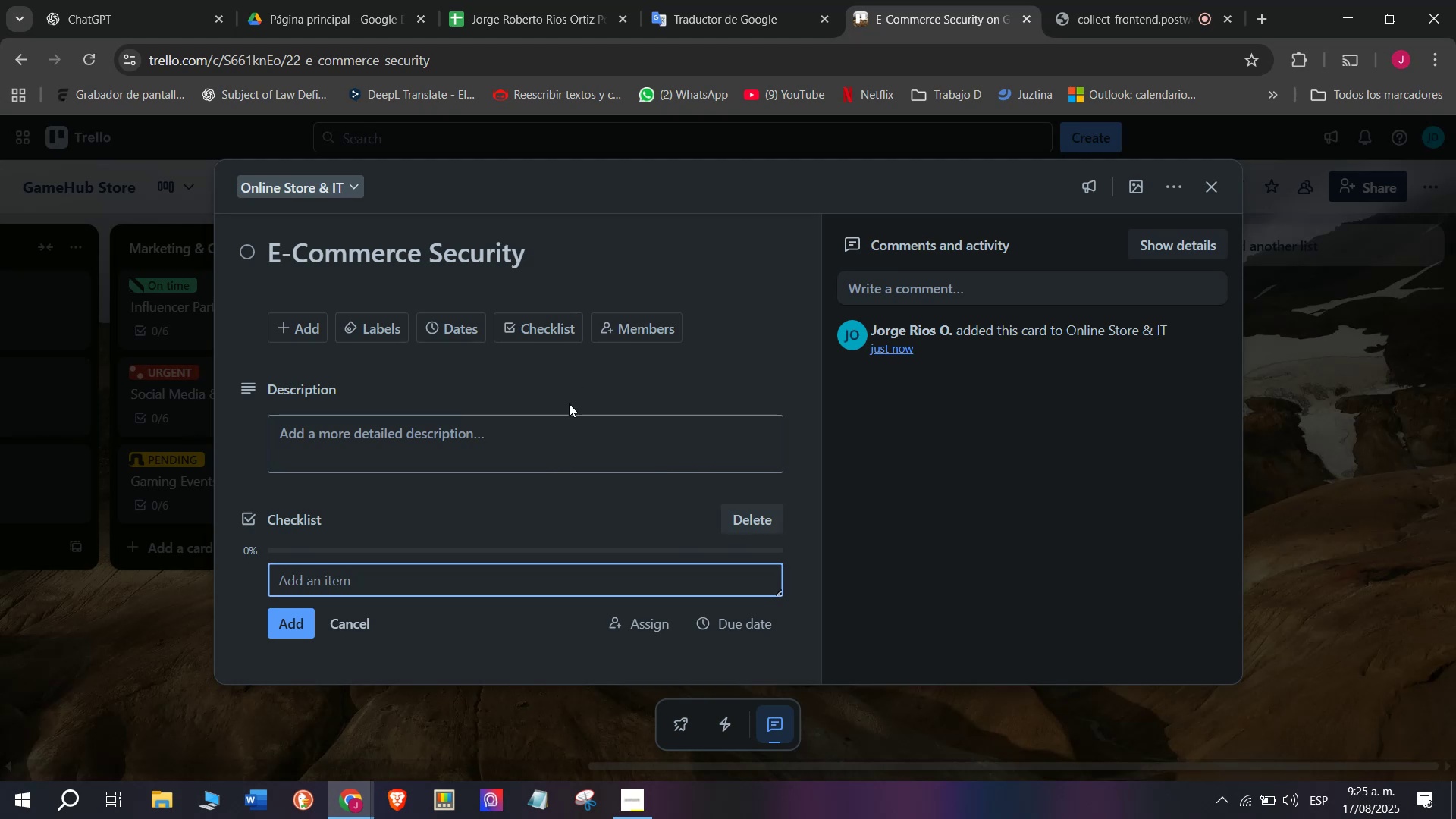 
type(Update )
 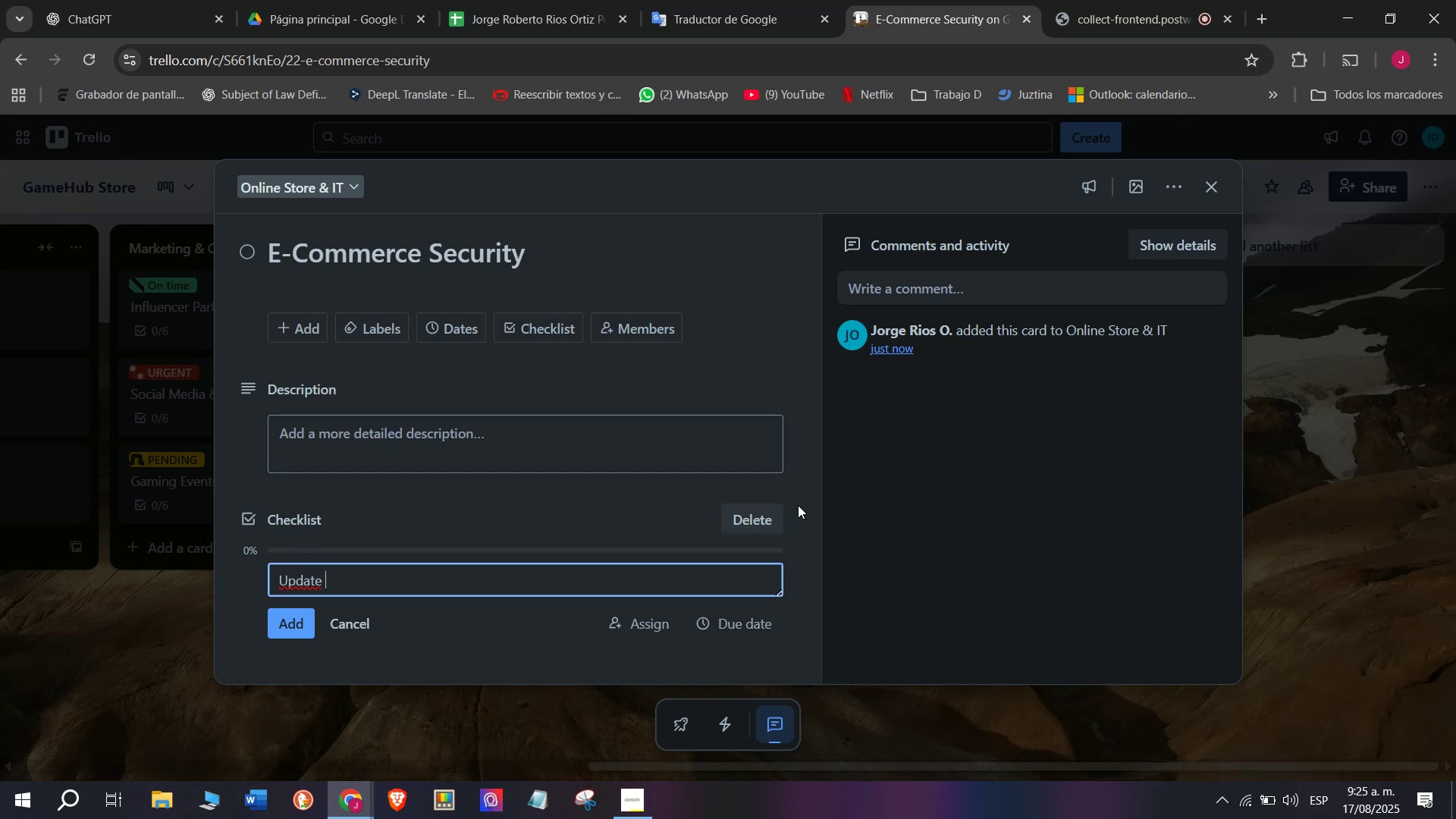 
type(SSL certid)
key(Backspace)
type(ficate)
 